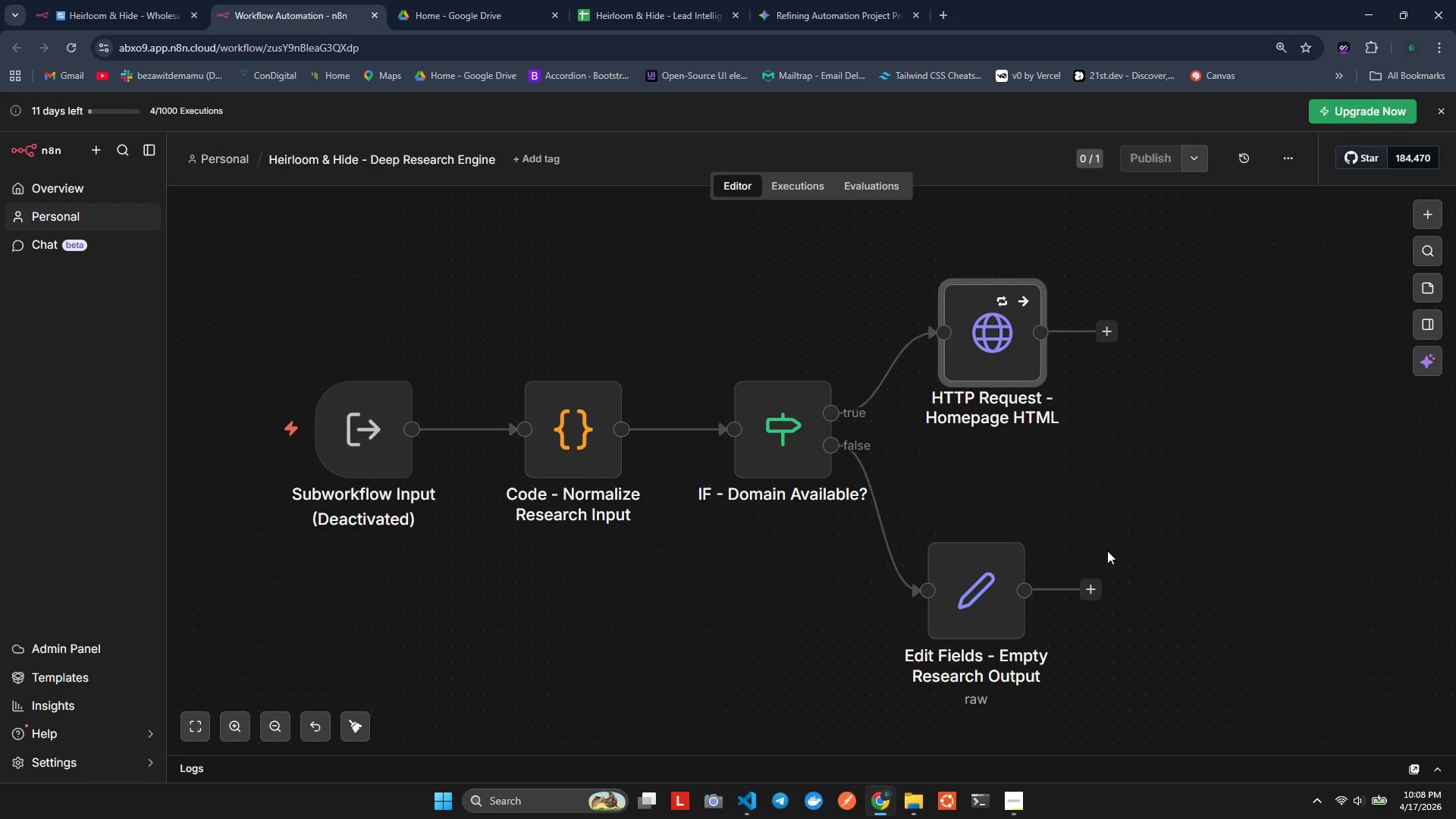 
hold_key(key=ShiftLeft, duration=2.06)
scroll: coordinate [1005, 383], scroll_direction: down, amount: 5.0
 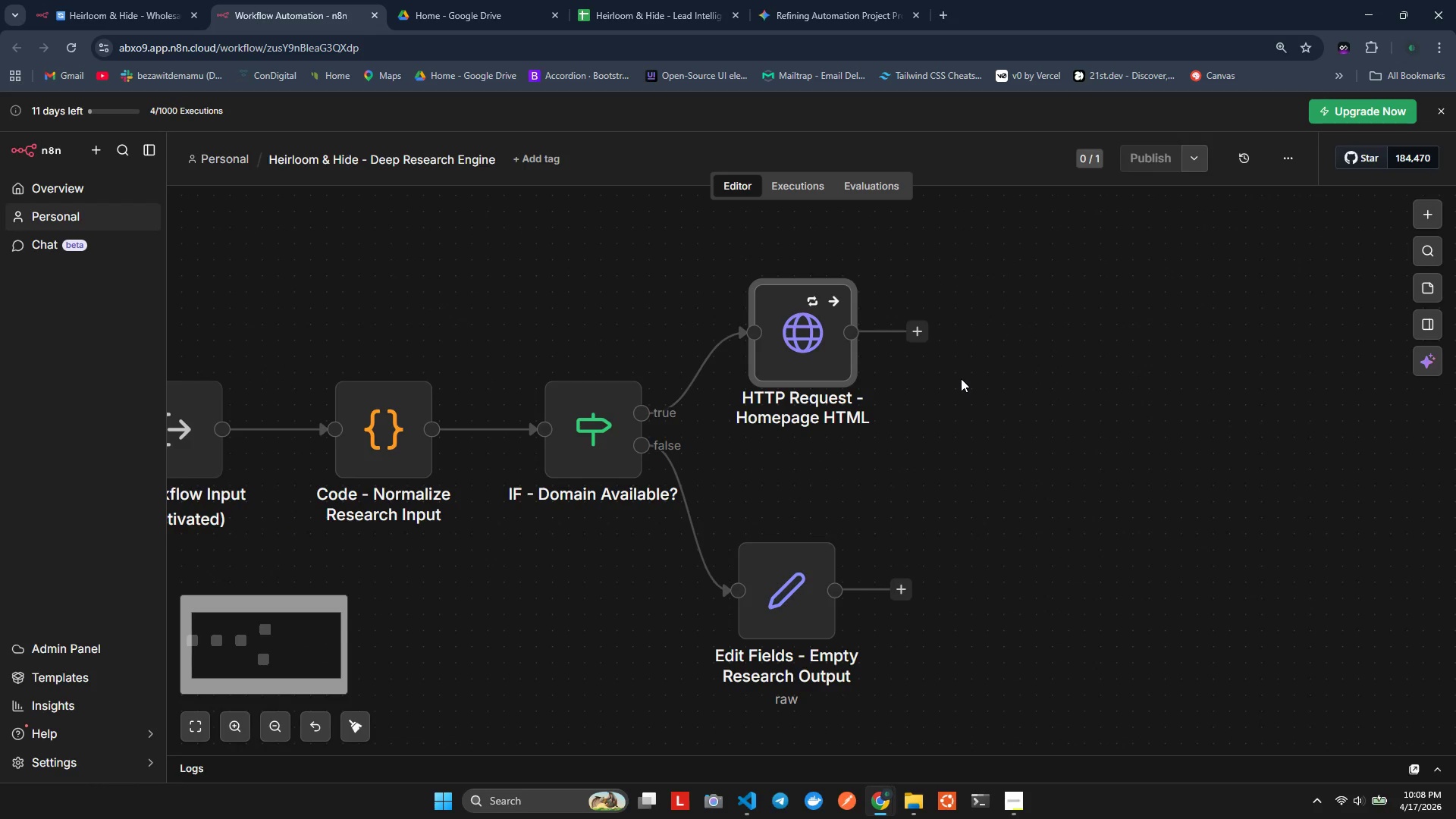 
hold_key(key=ShiftLeft, duration=0.88)
hold_key(key=ControlLeft, duration=0.56)
scroll: coordinate [876, 322], scroll_direction: up, amount: 3.0
 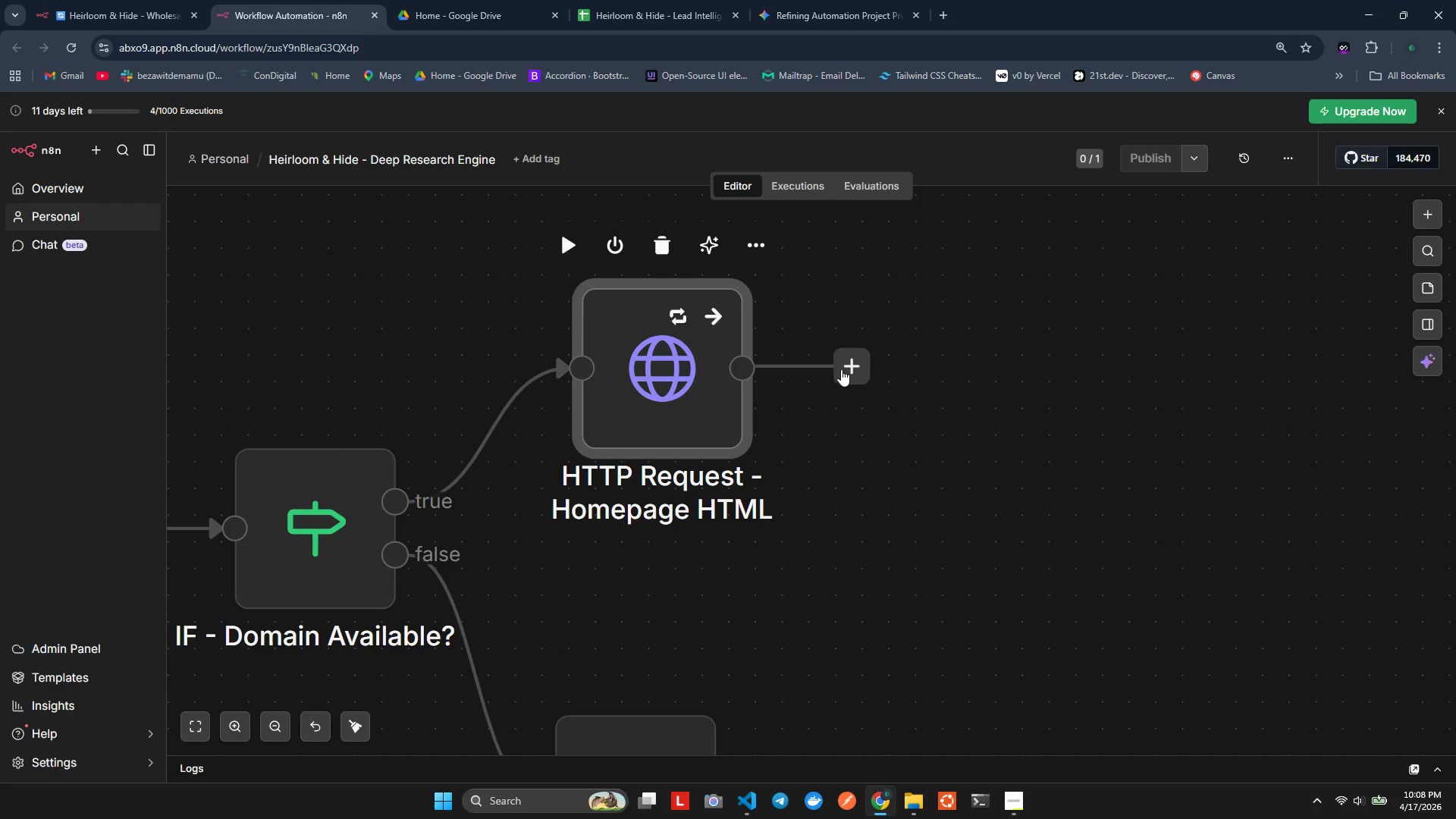 
wait(6.17)
 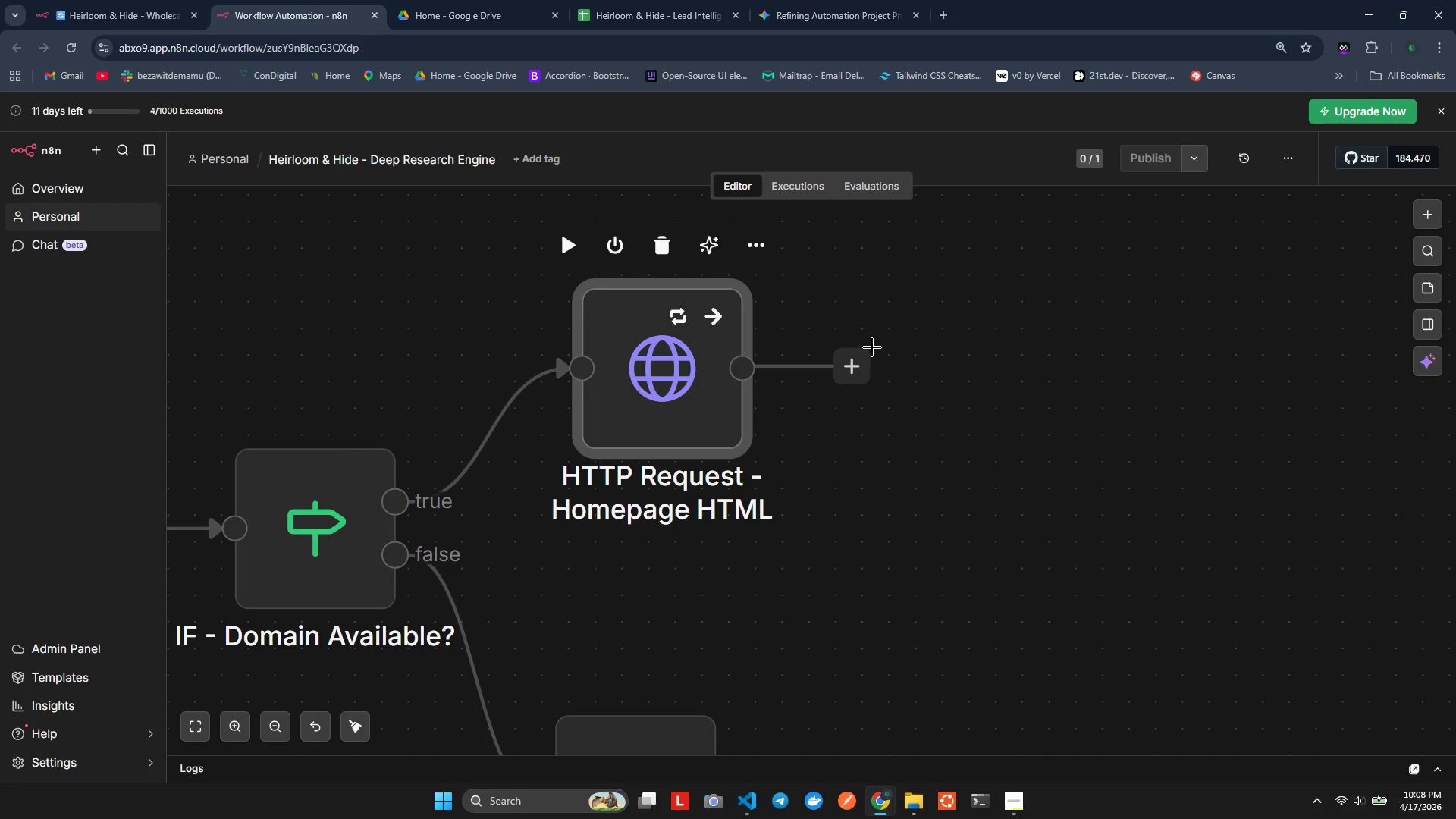 
type(Cde)
 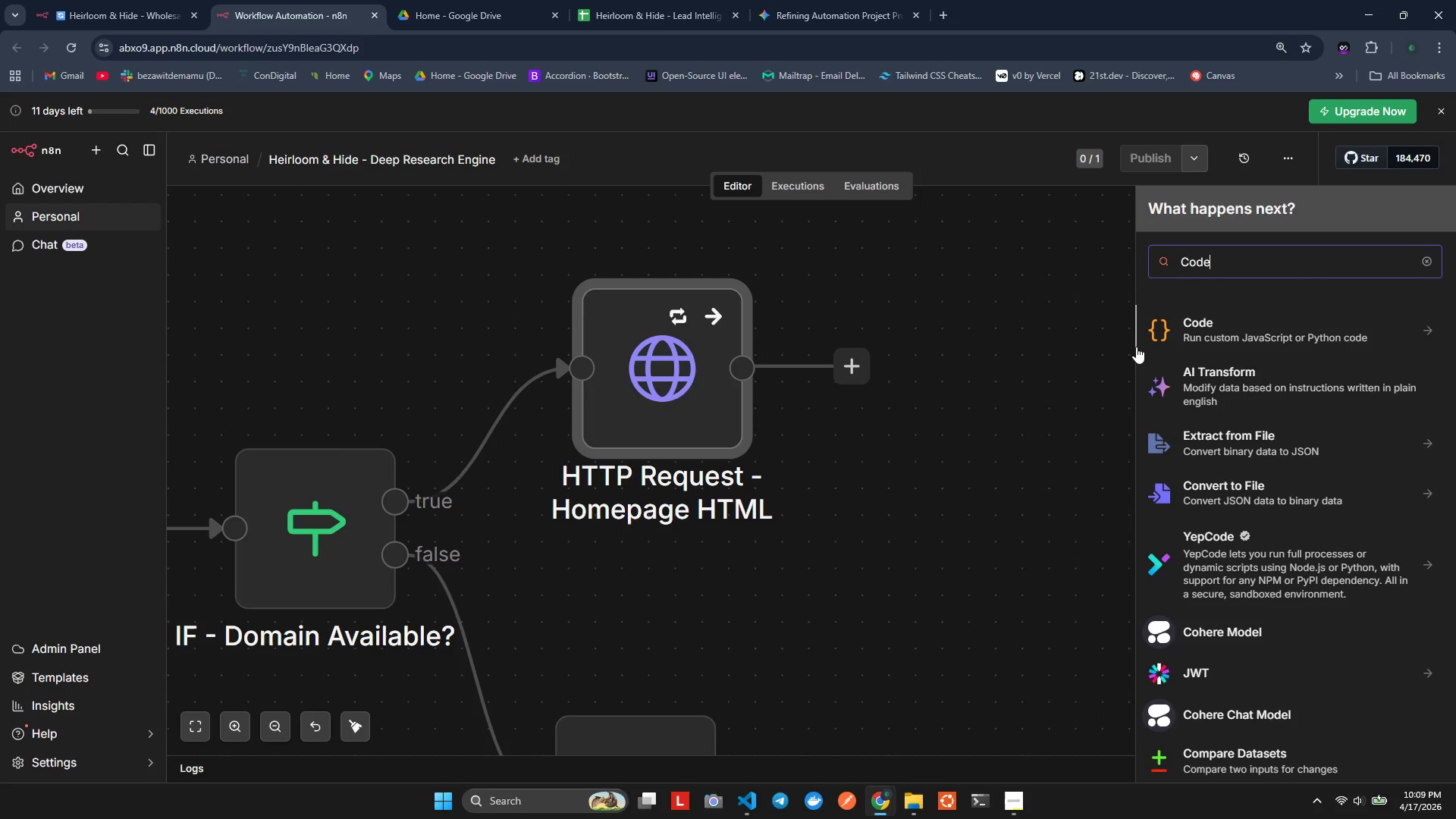 
hold_key(key=O, duration=0.34)
 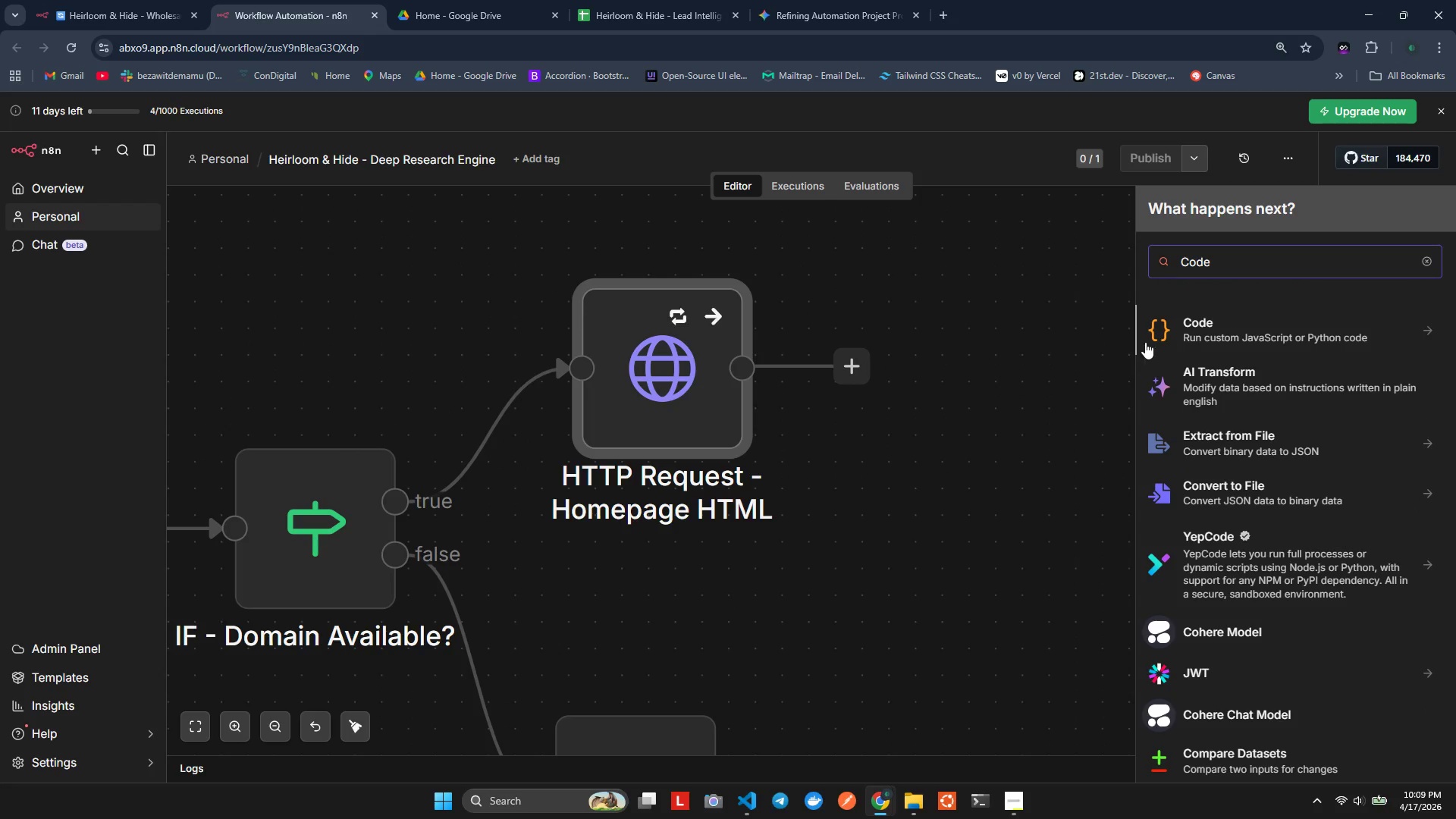 
left_click([1165, 328])
 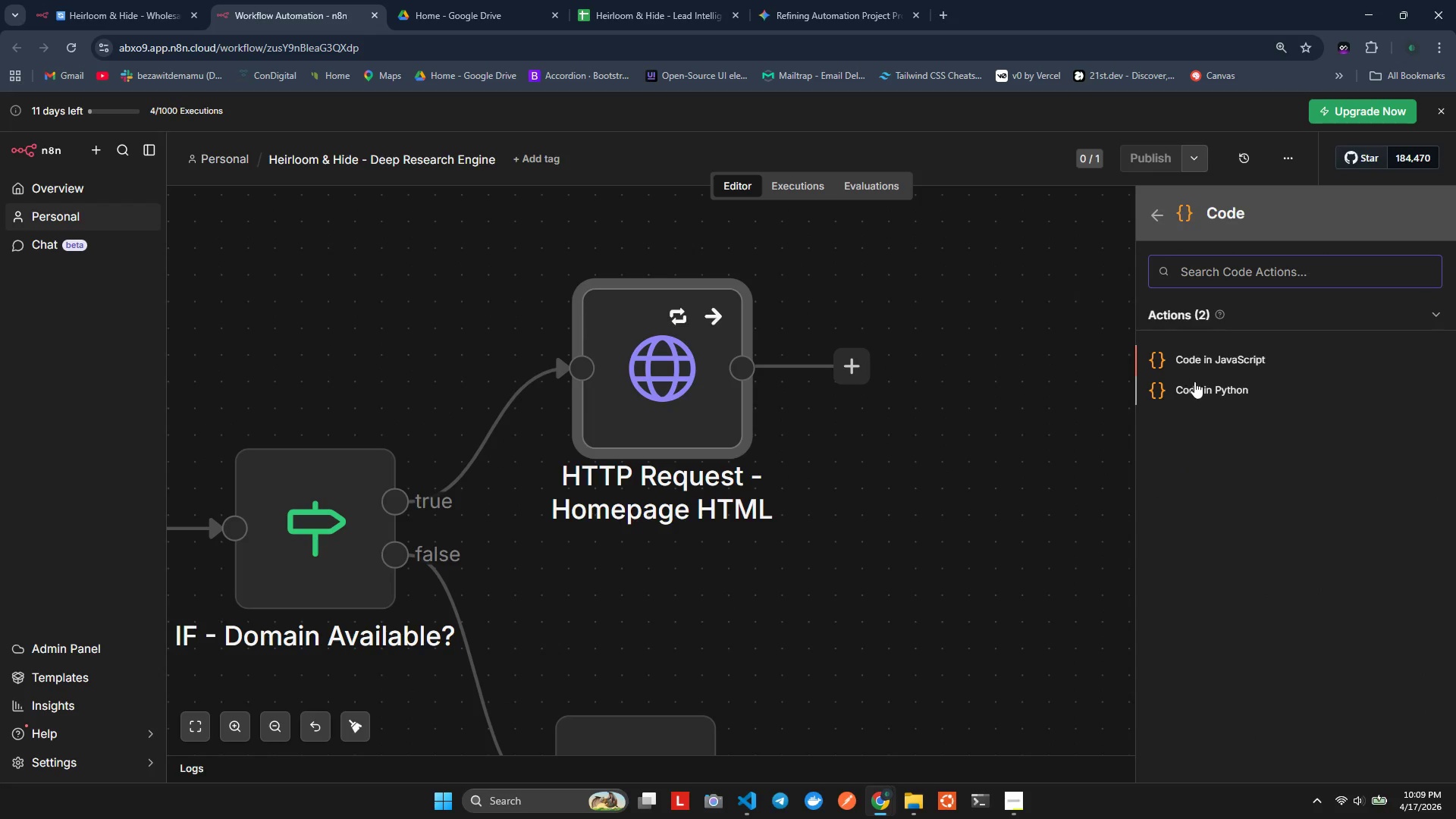 
left_click([1210, 356])
 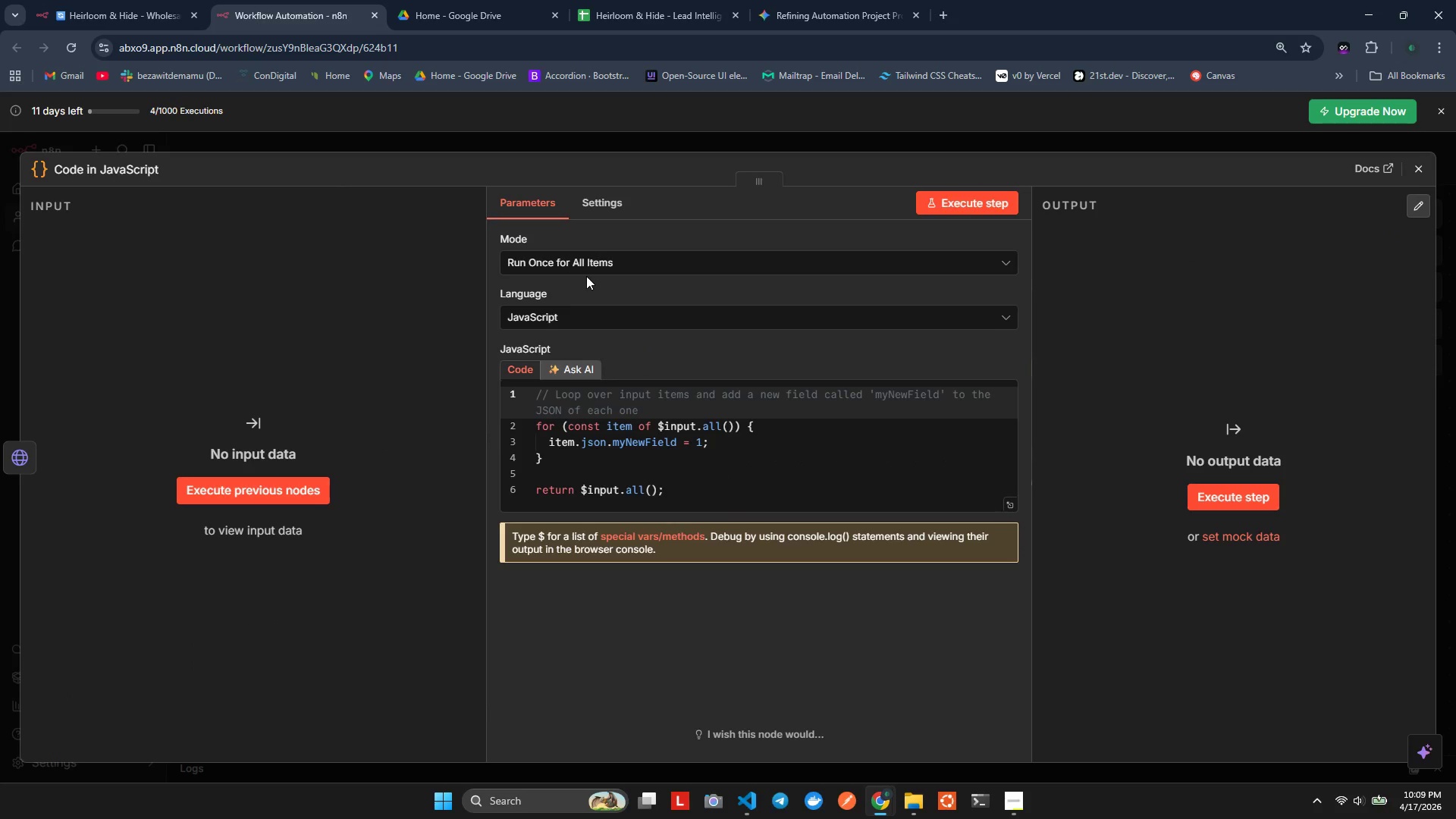 
wait(5.5)
 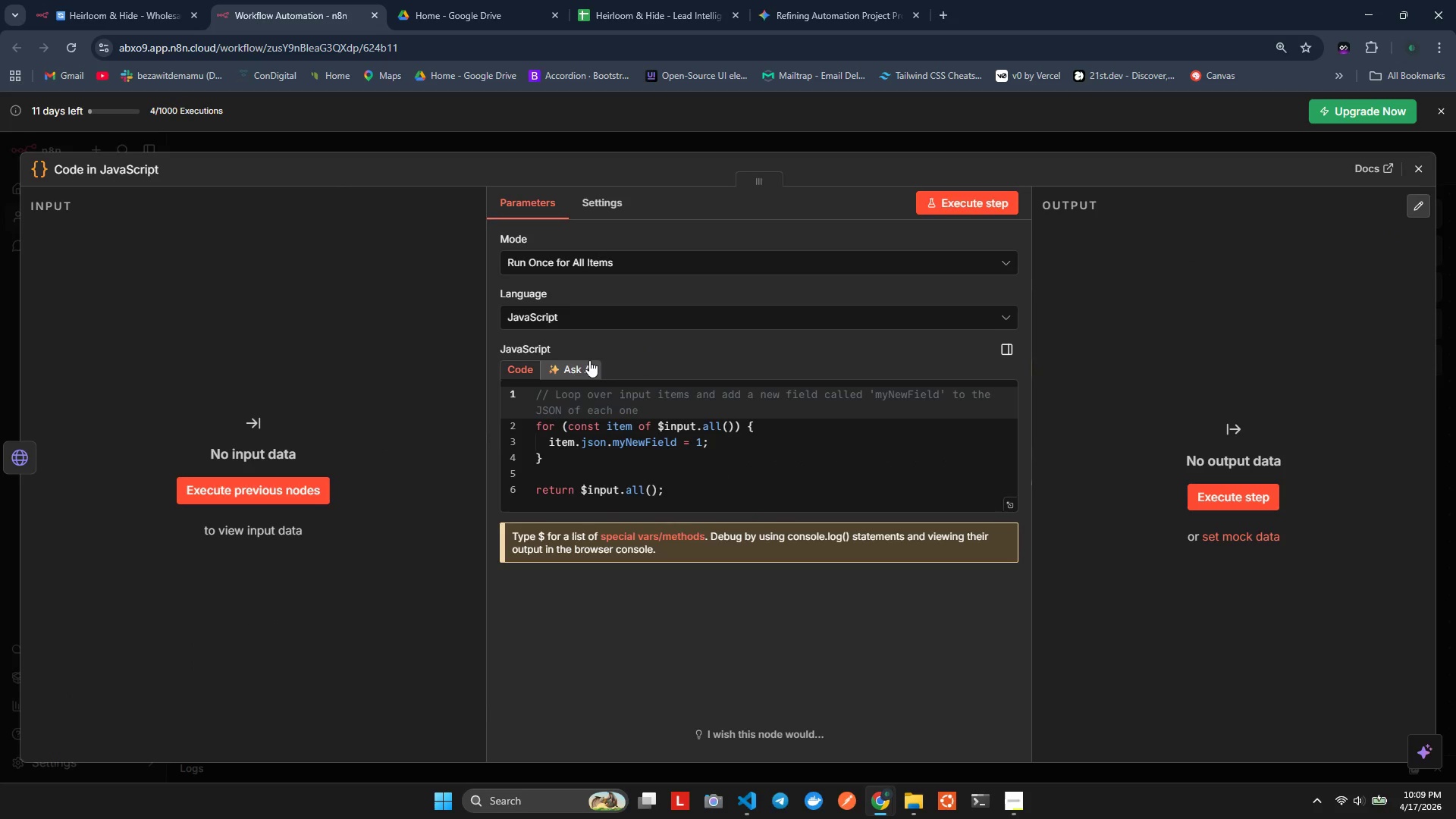 
left_click([149, 168])
 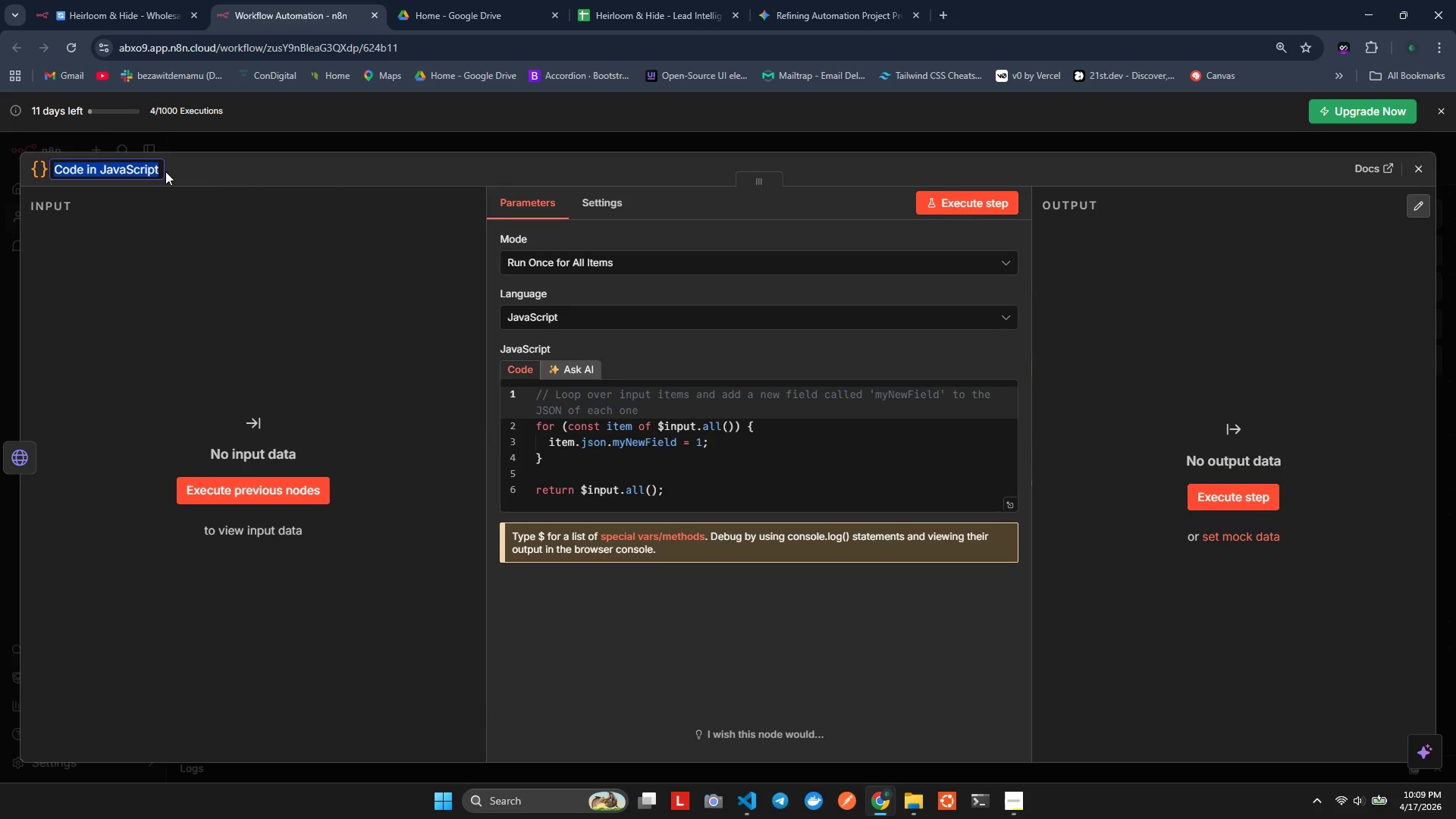 
key(ArrowRight)
 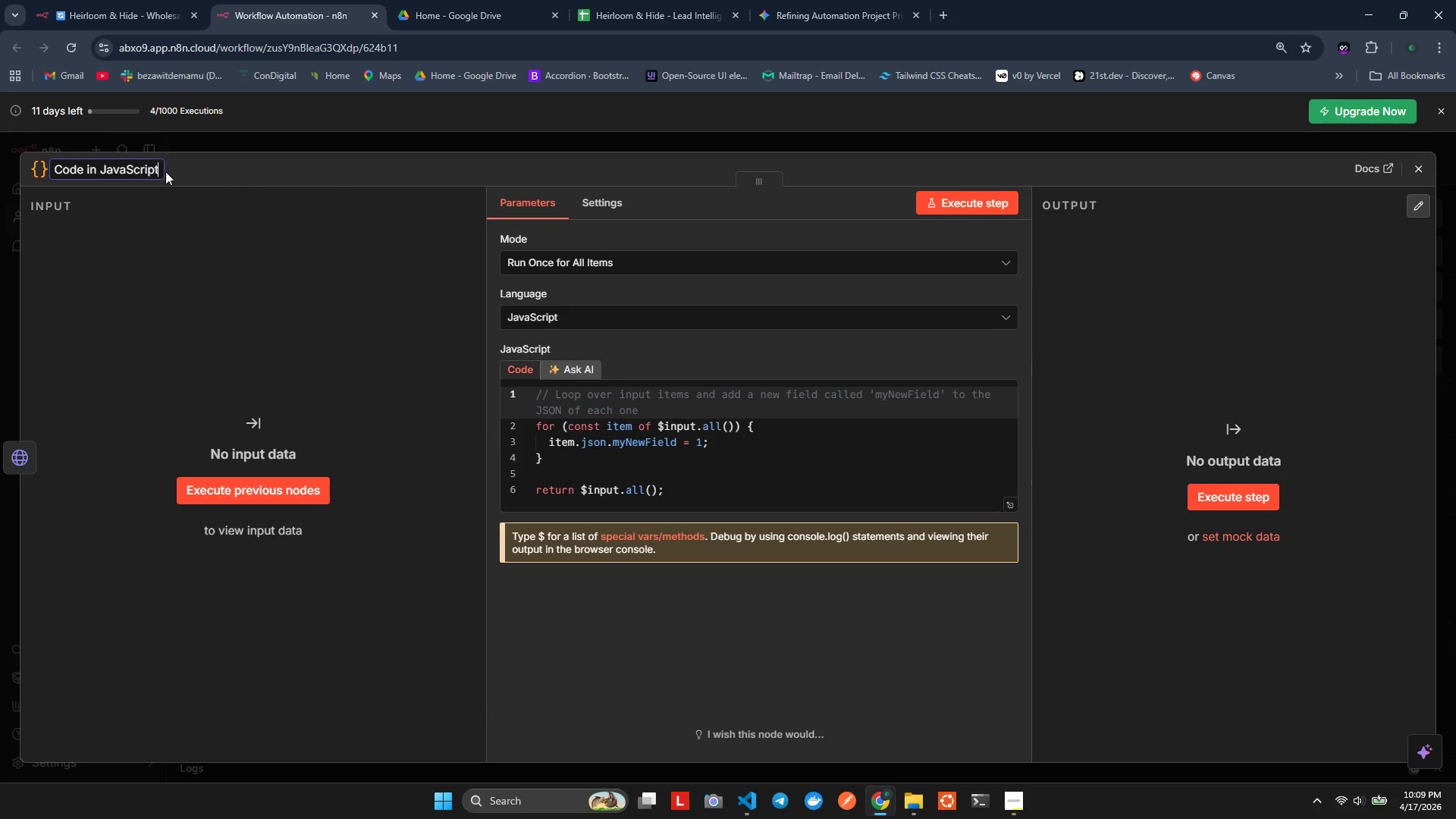 
key(Backspace)
 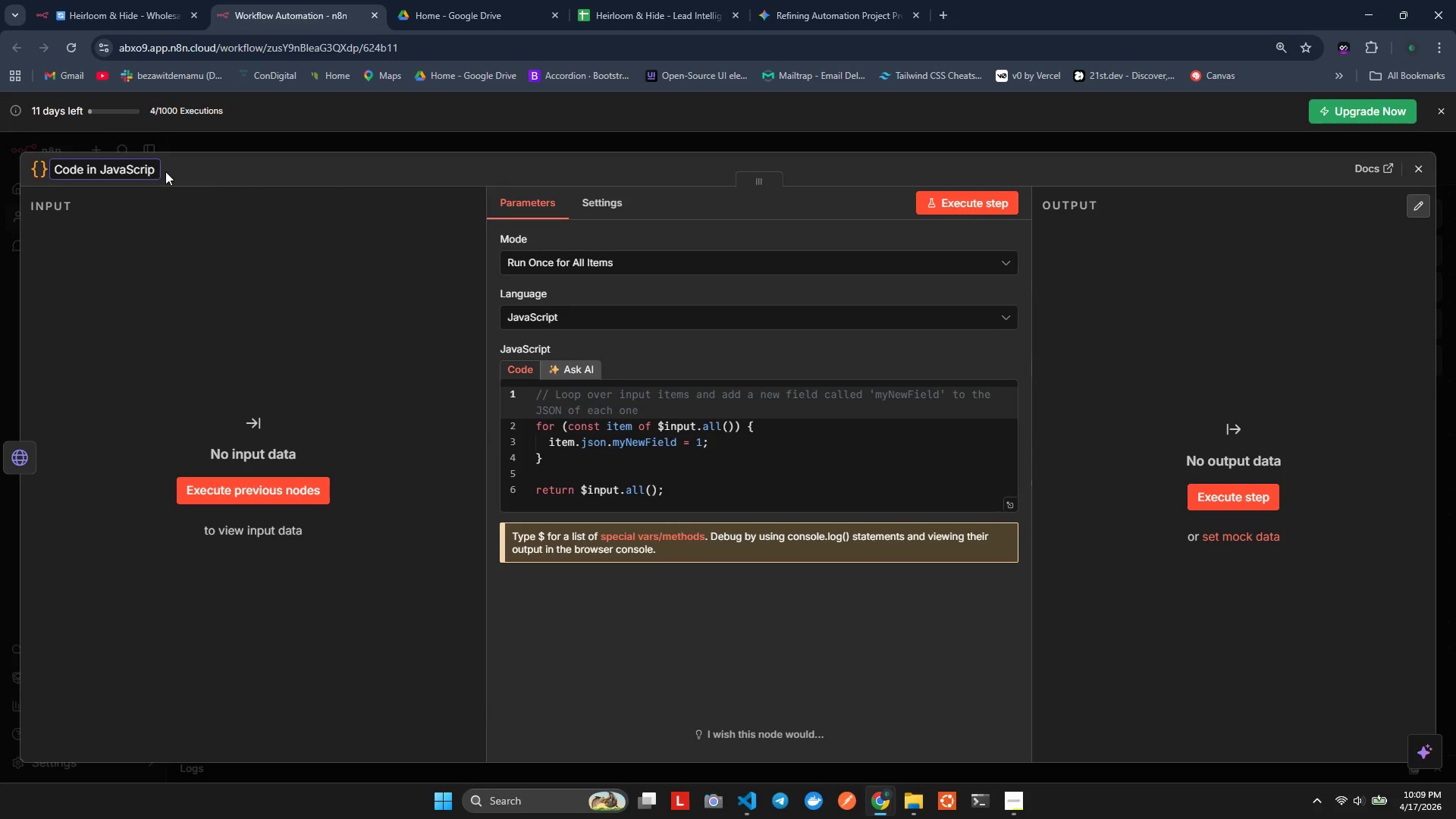 
key(Backspace)
 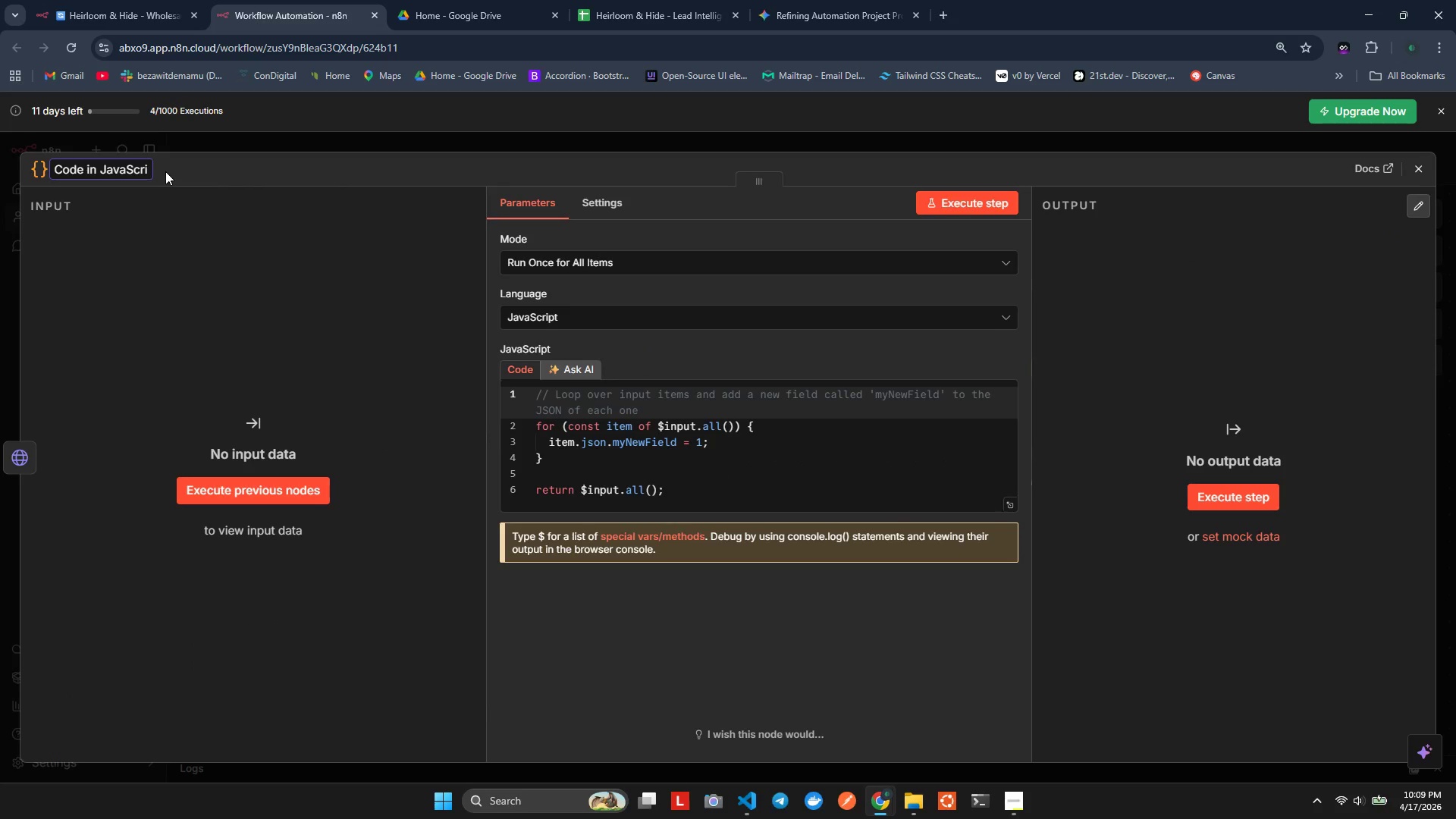 
key(Backspace)
 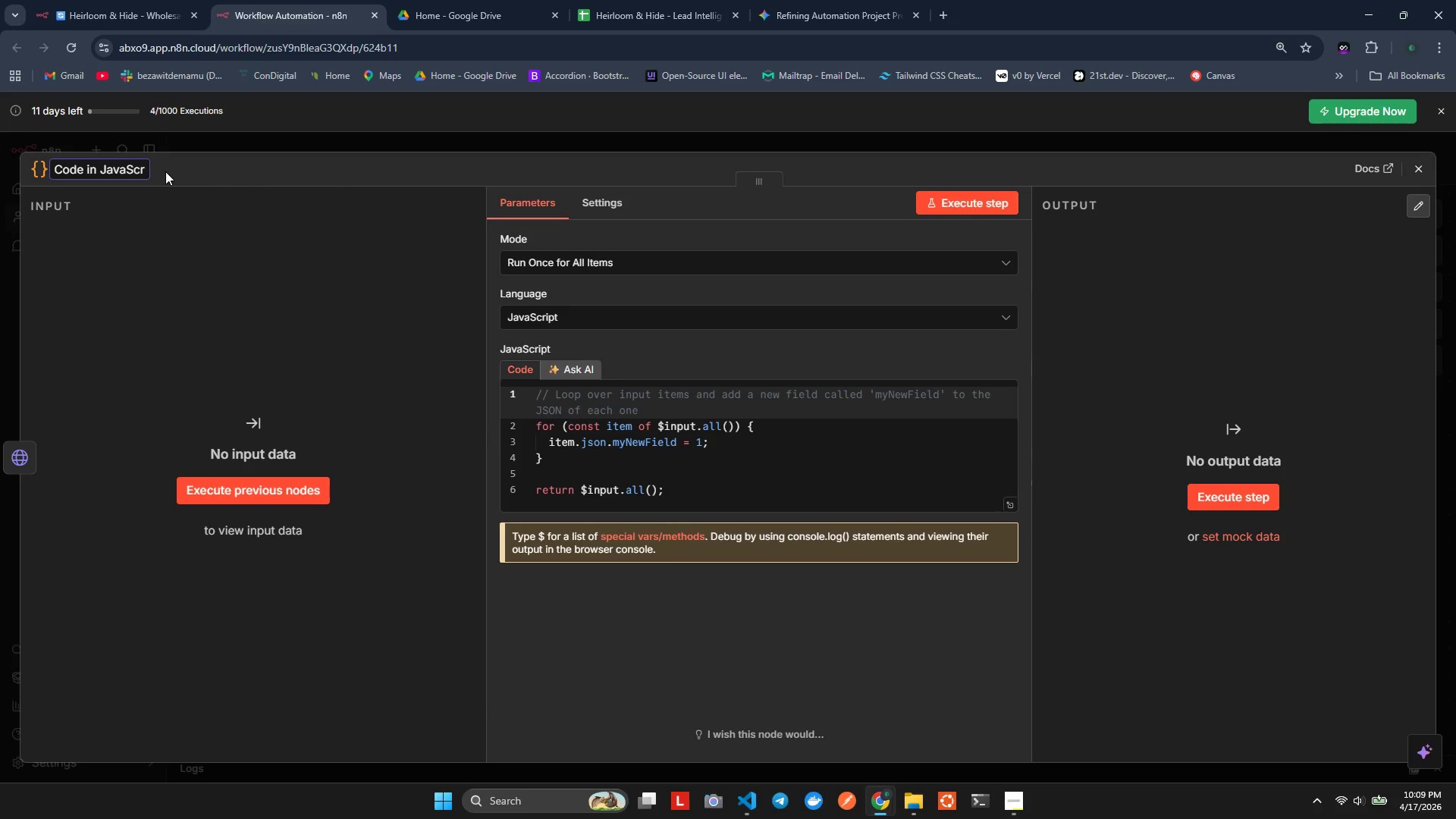 
key(Backspace)
 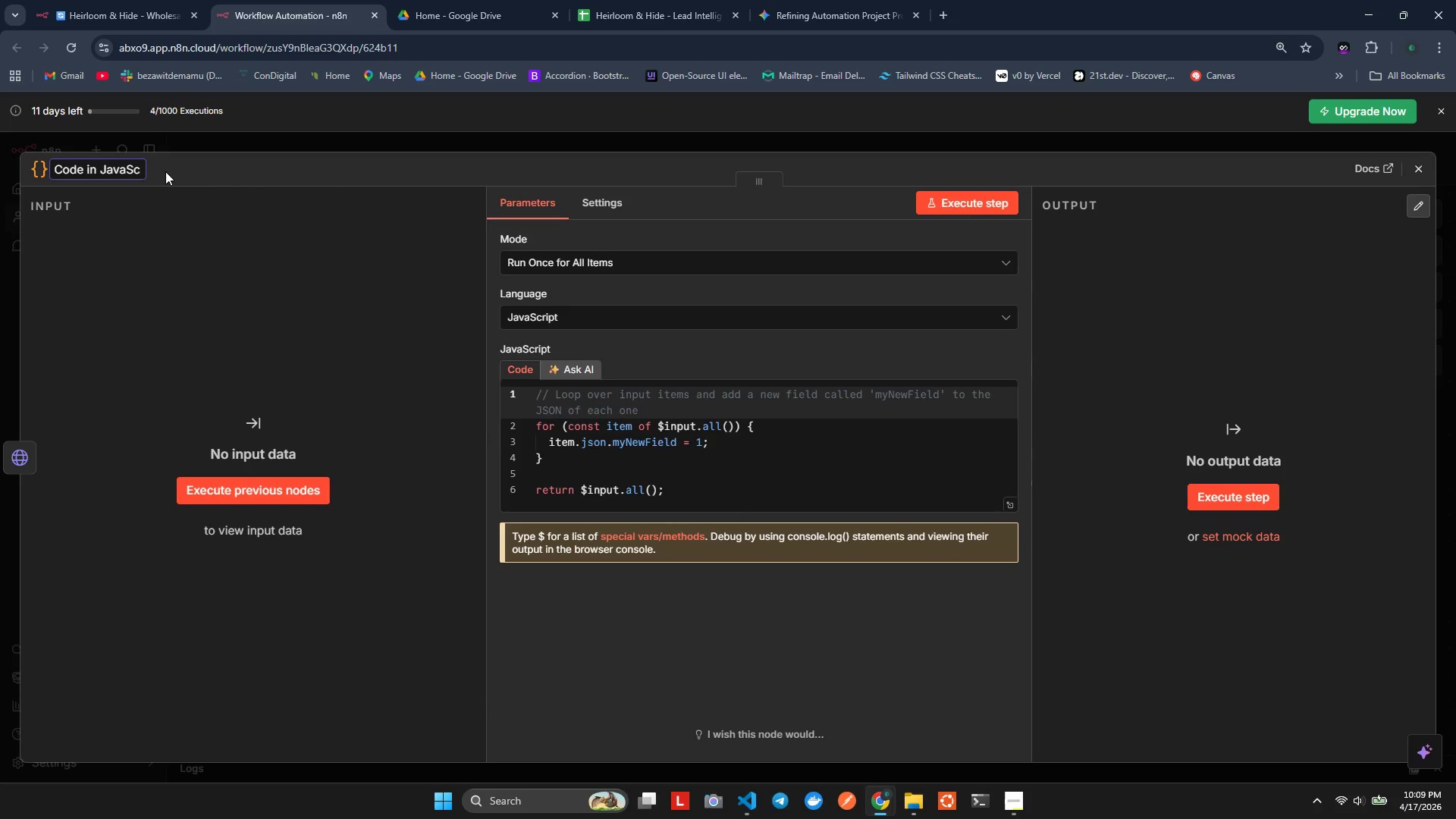 
key(Backspace)
 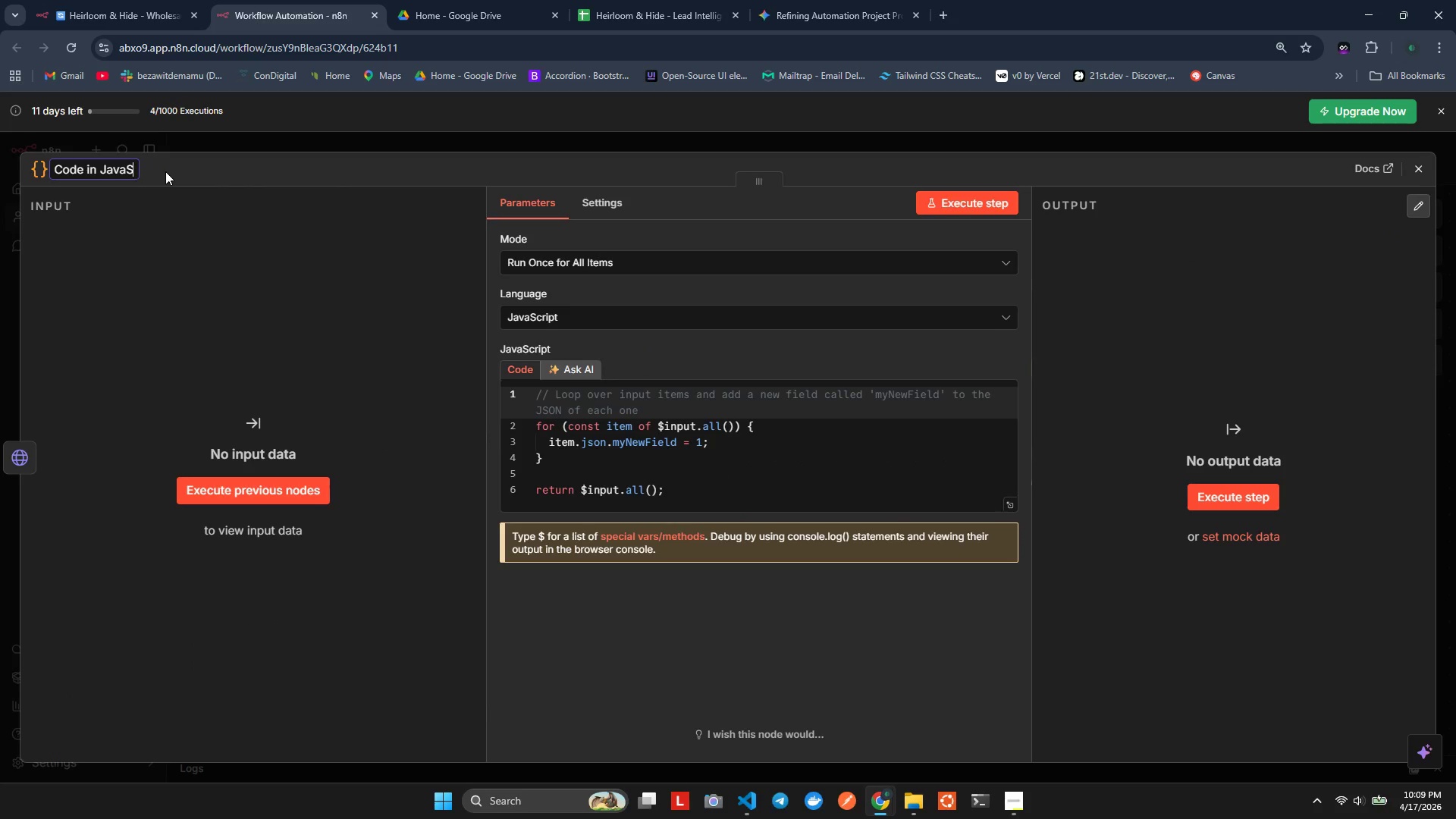 
key(Backspace)
 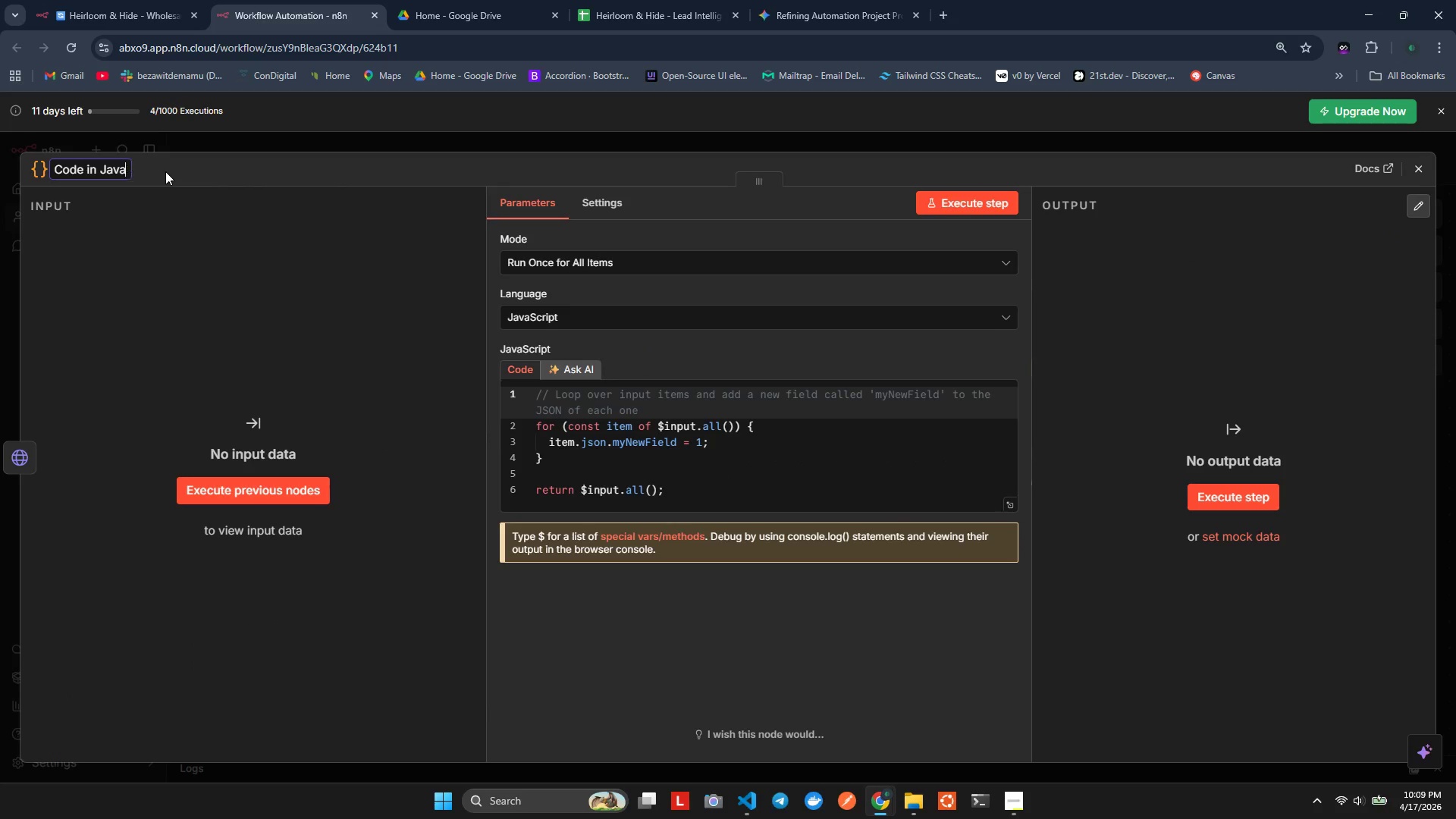 
key(Backspace)
 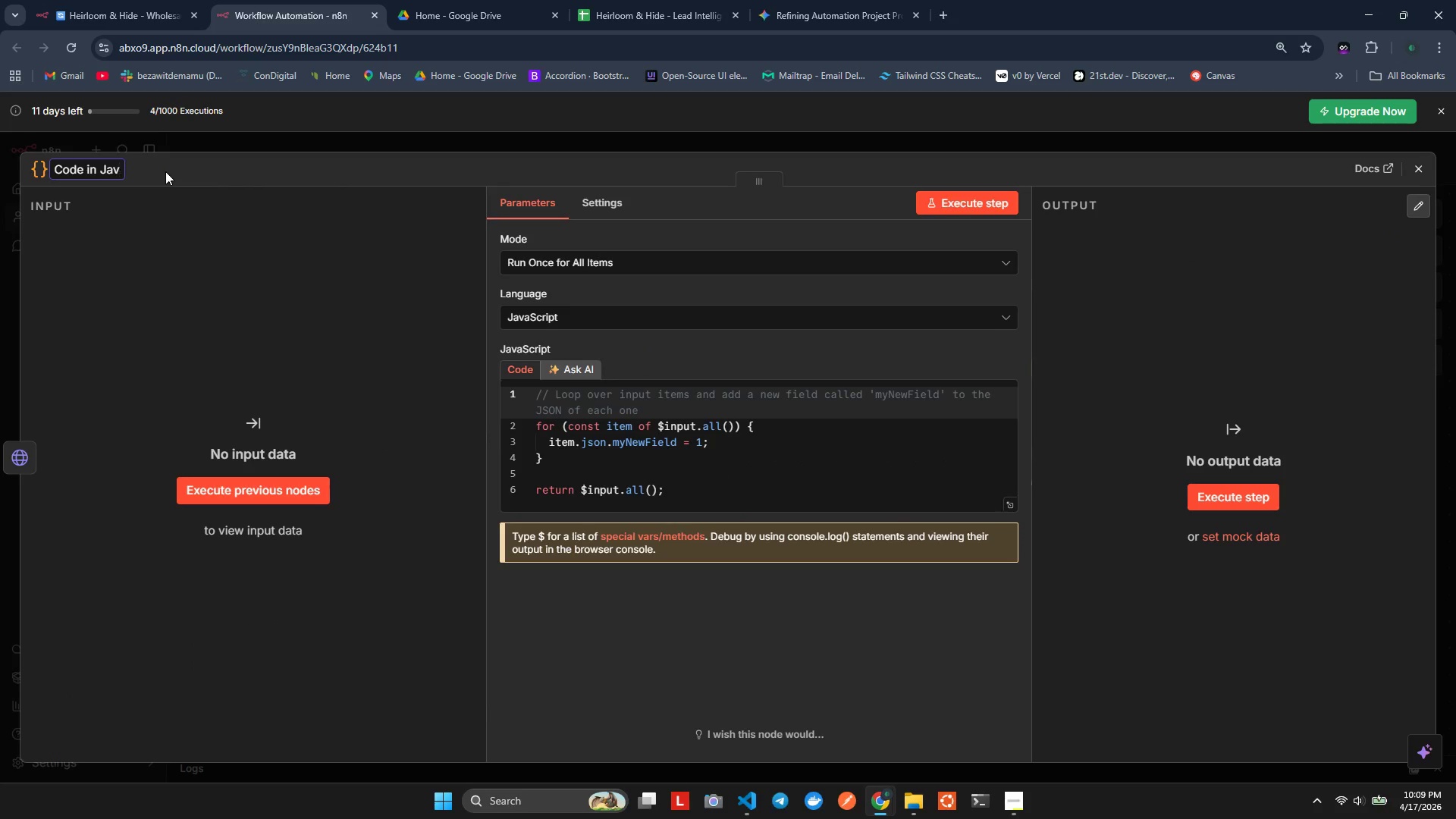 
key(Backspace)
 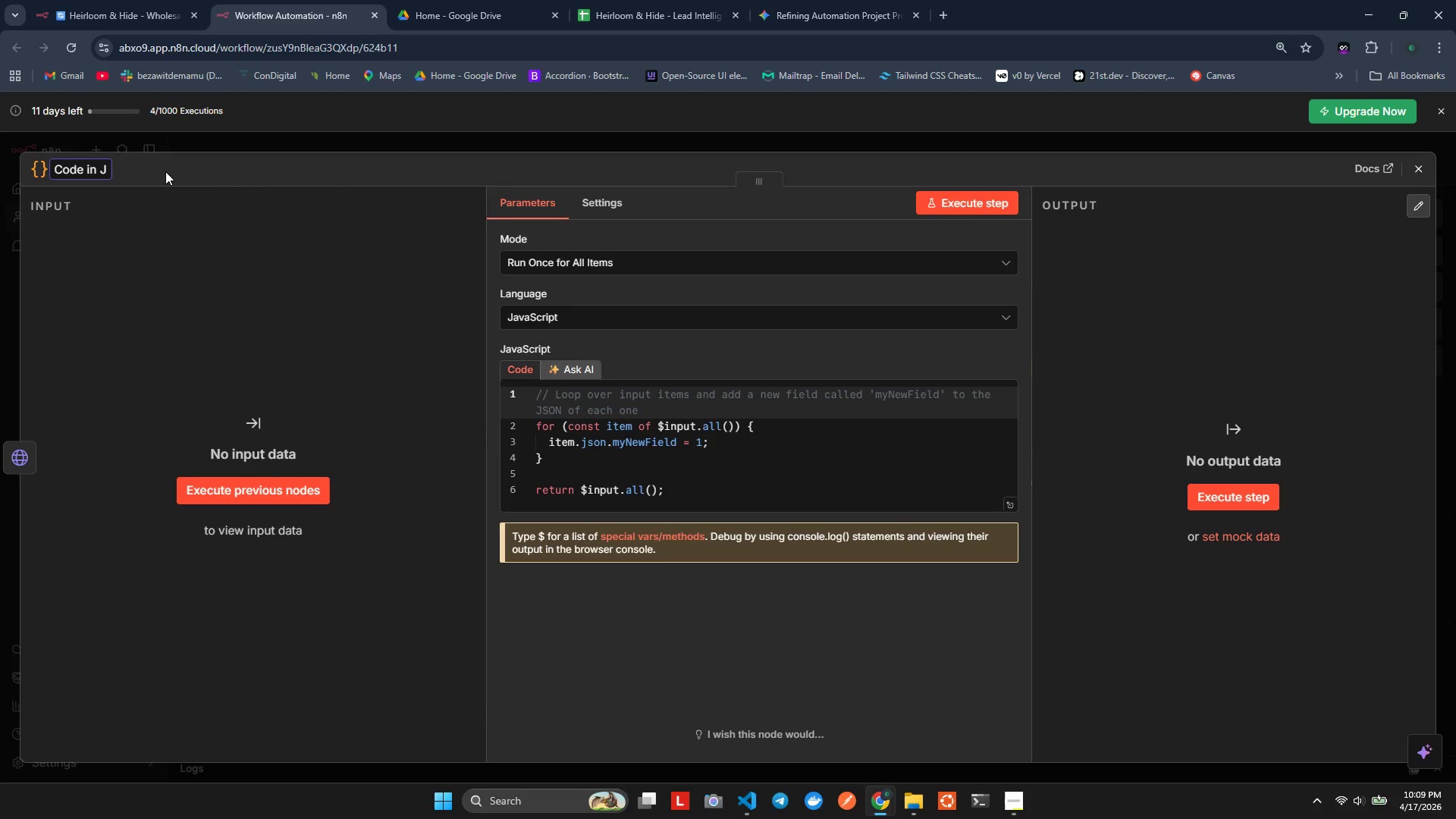 
key(Backspace)
 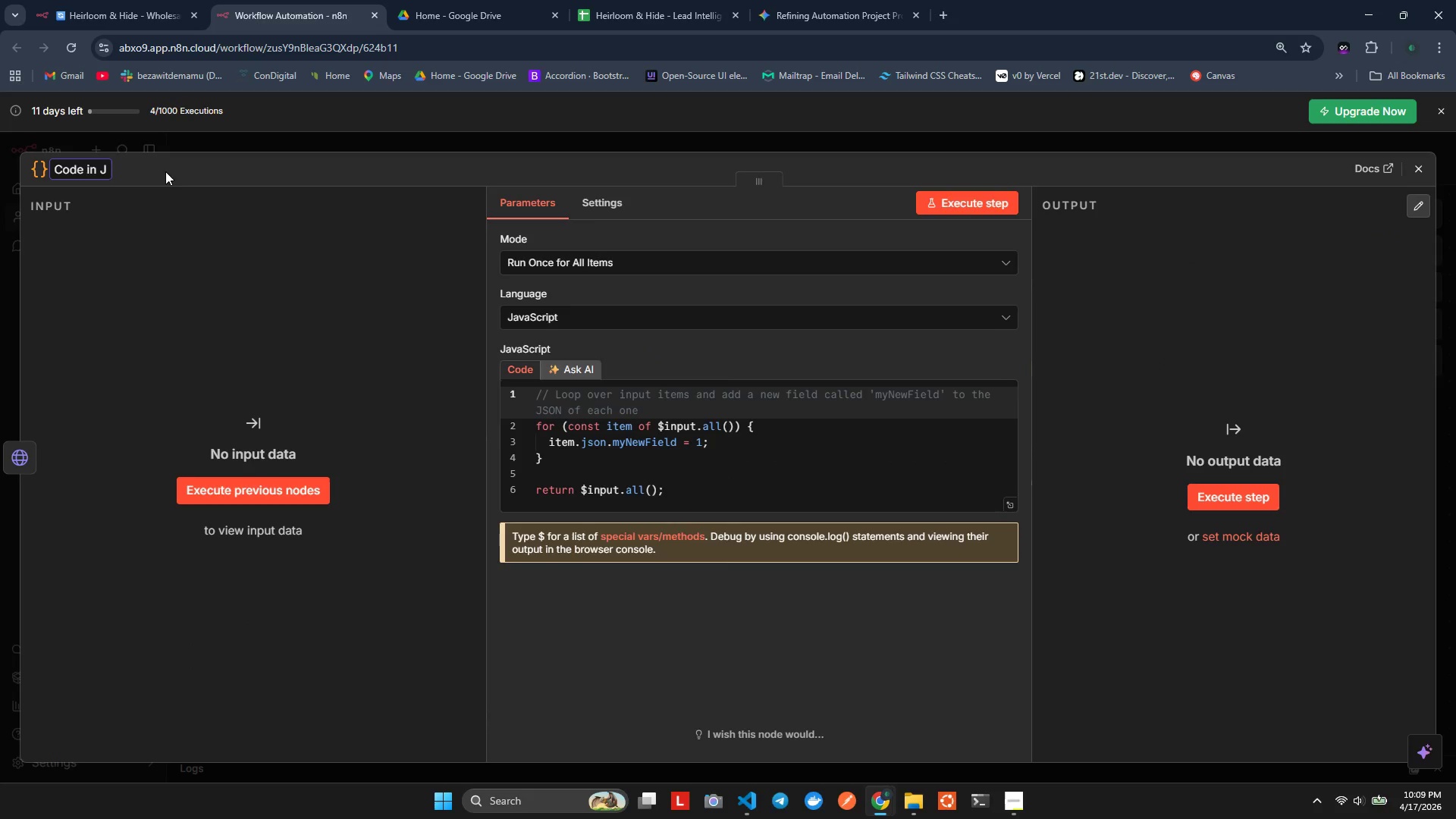 
key(Backspace)
 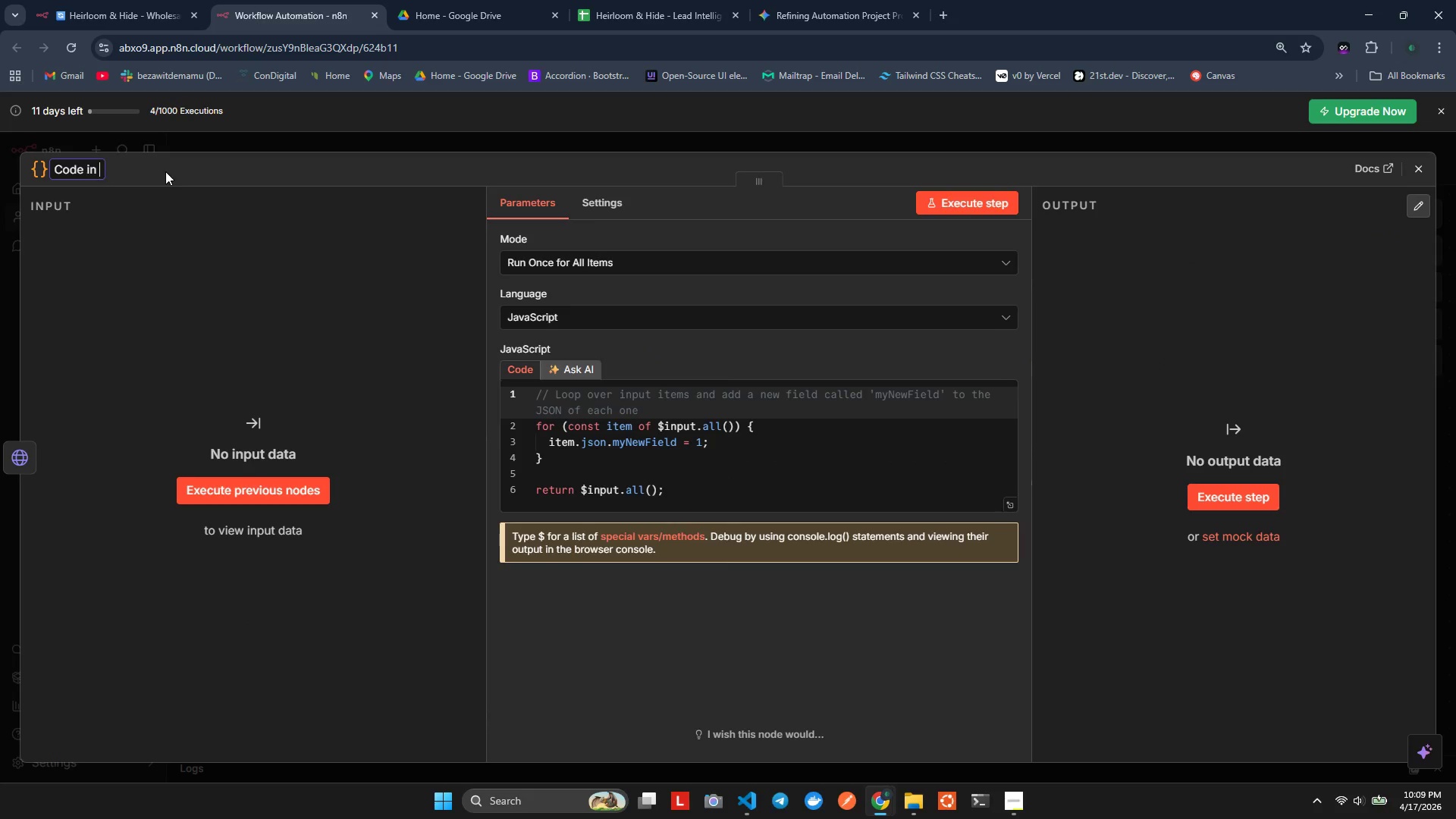 
key(Backspace)
 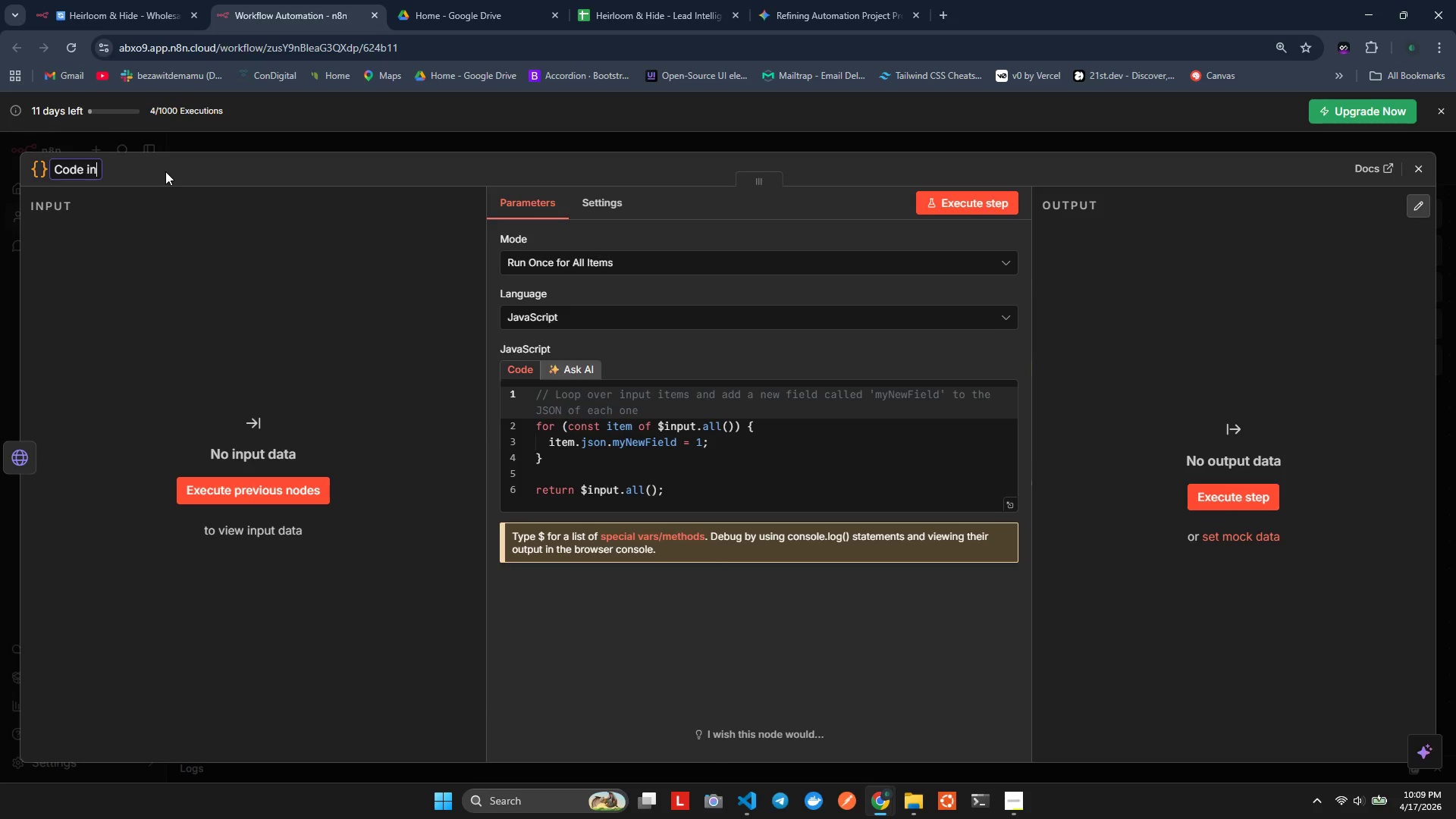 
key(Backspace)
 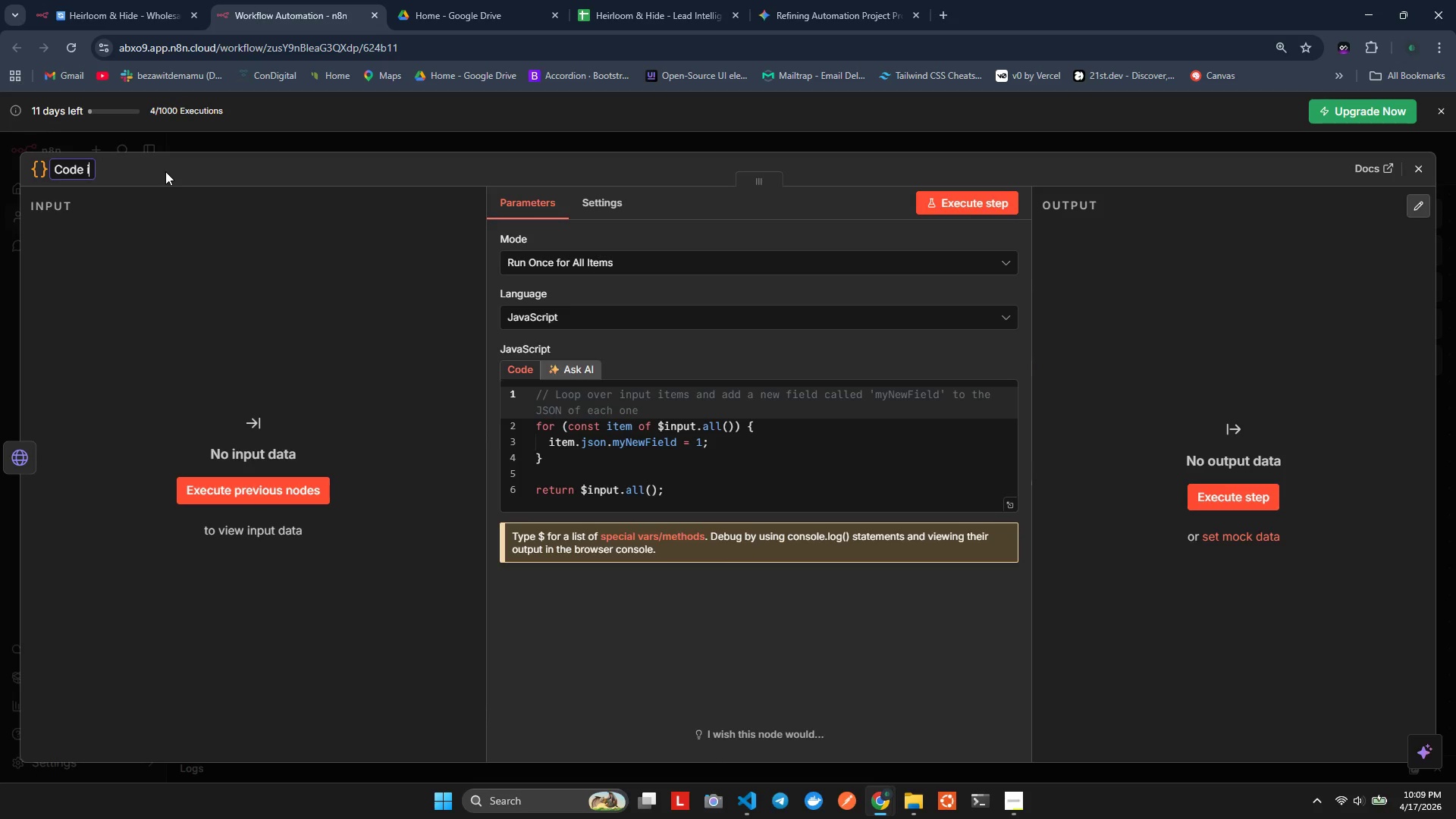 
key(Backspace)
 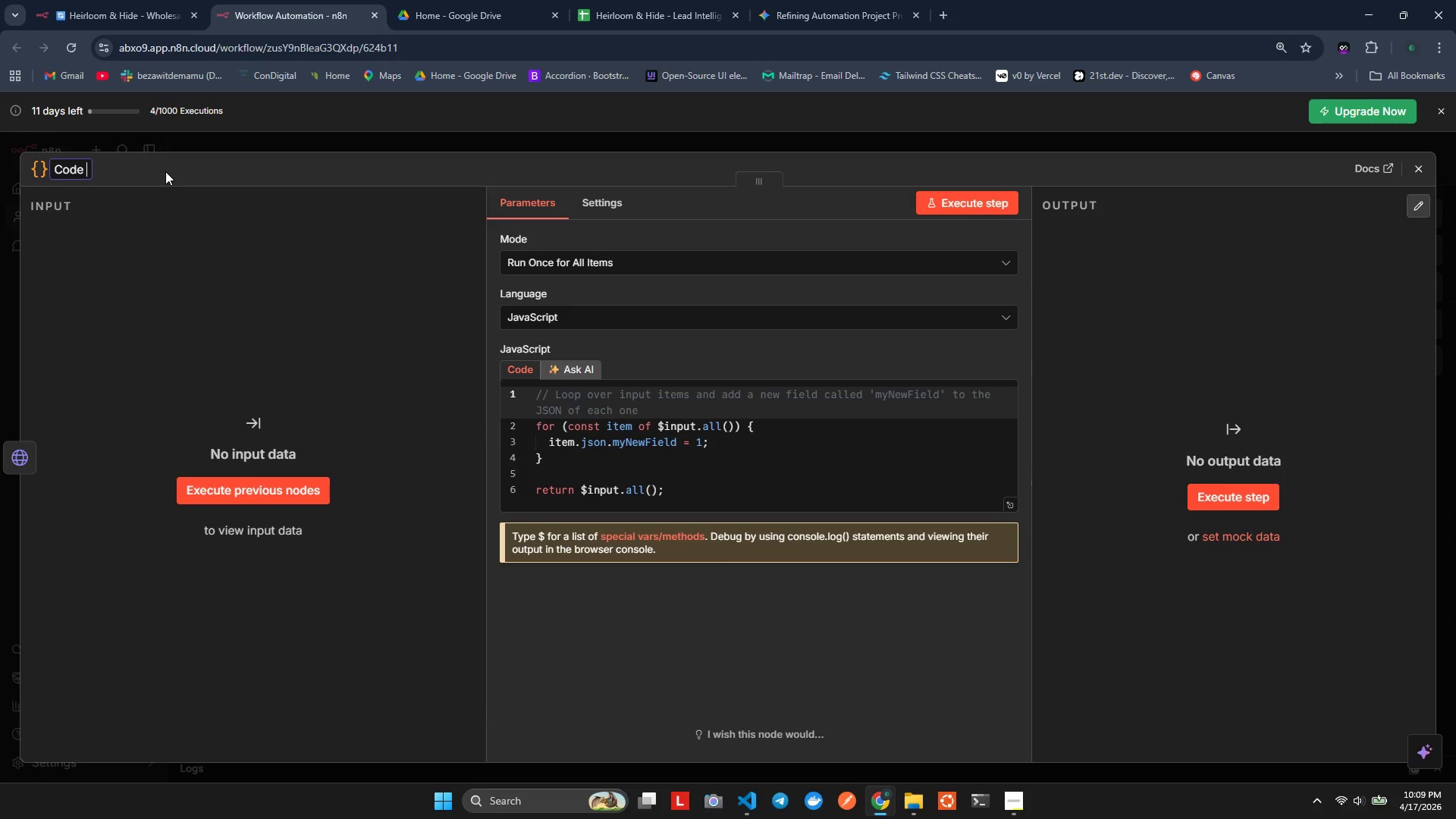 
key(Space)
 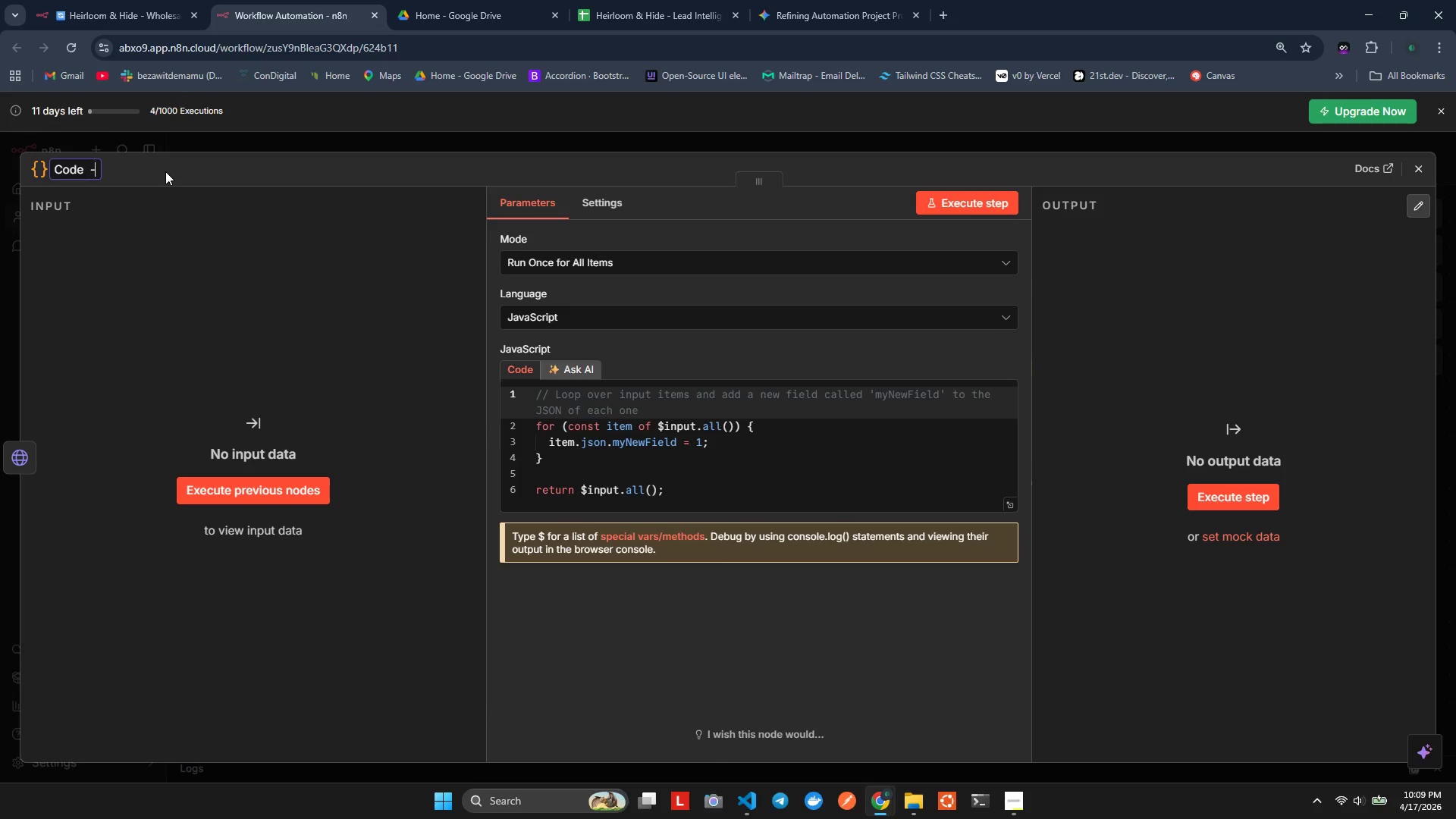 
key(NumpadSubtract)
 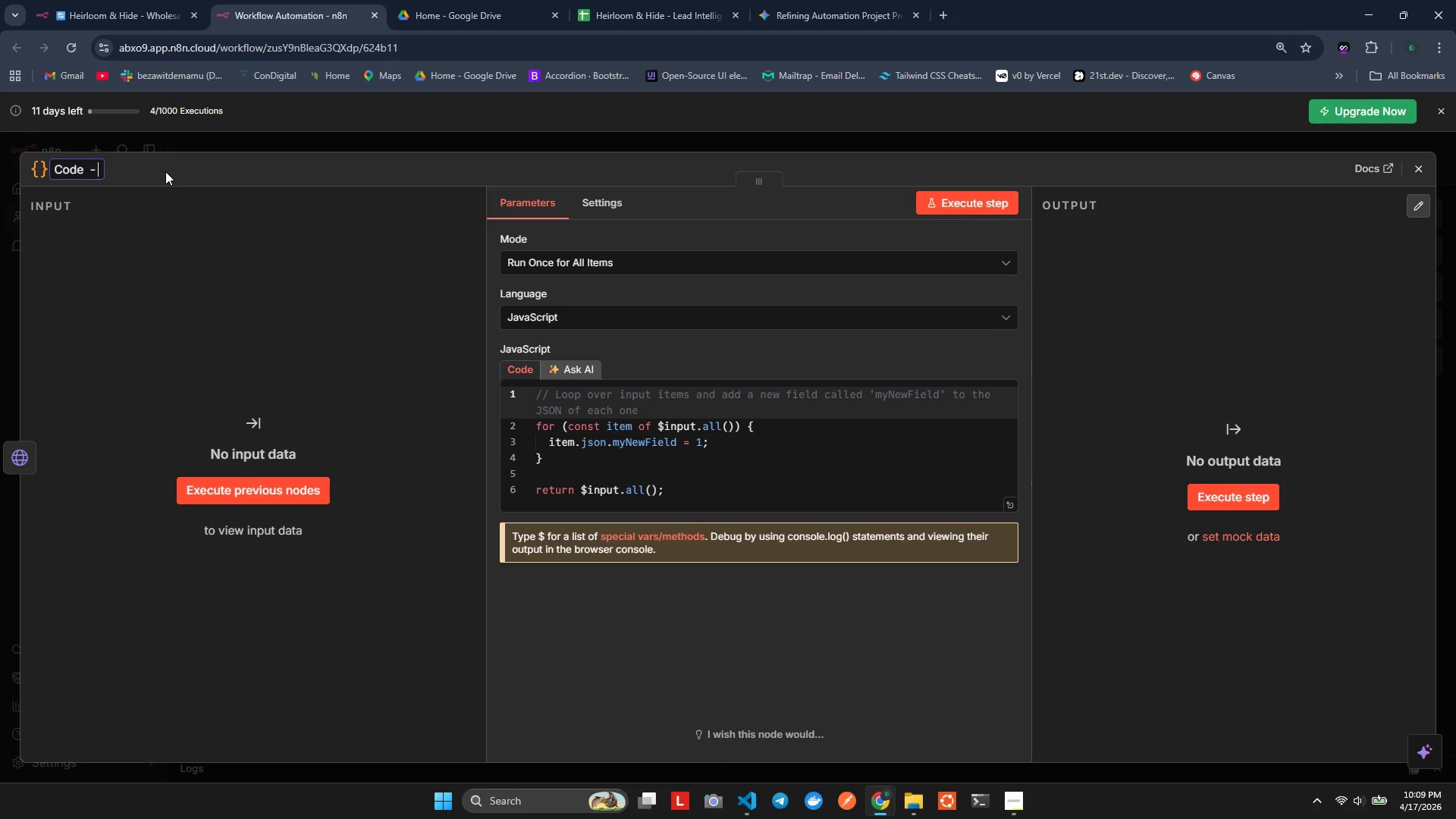 
key(Space)
 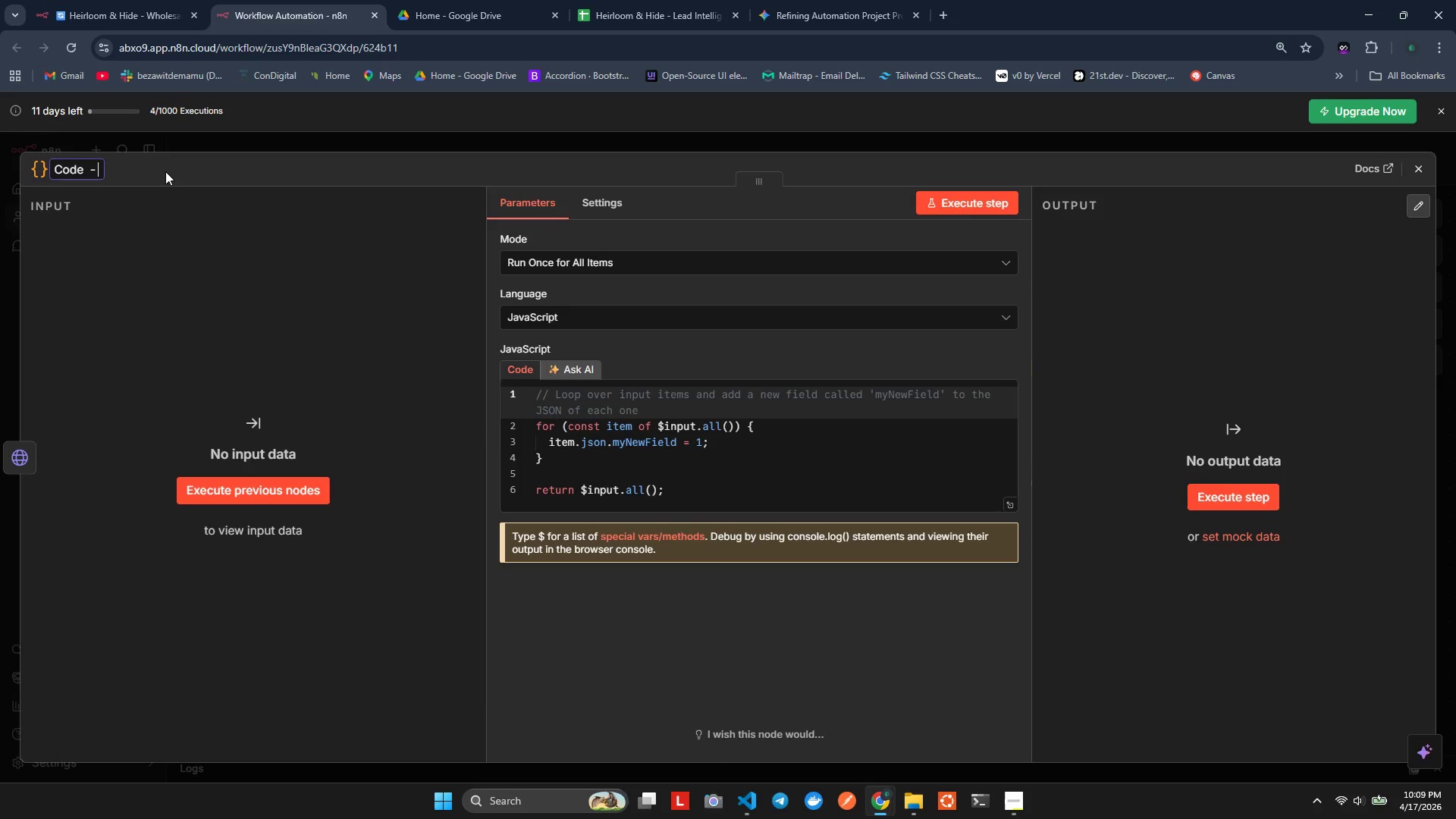 
key(ArrowLeft)
 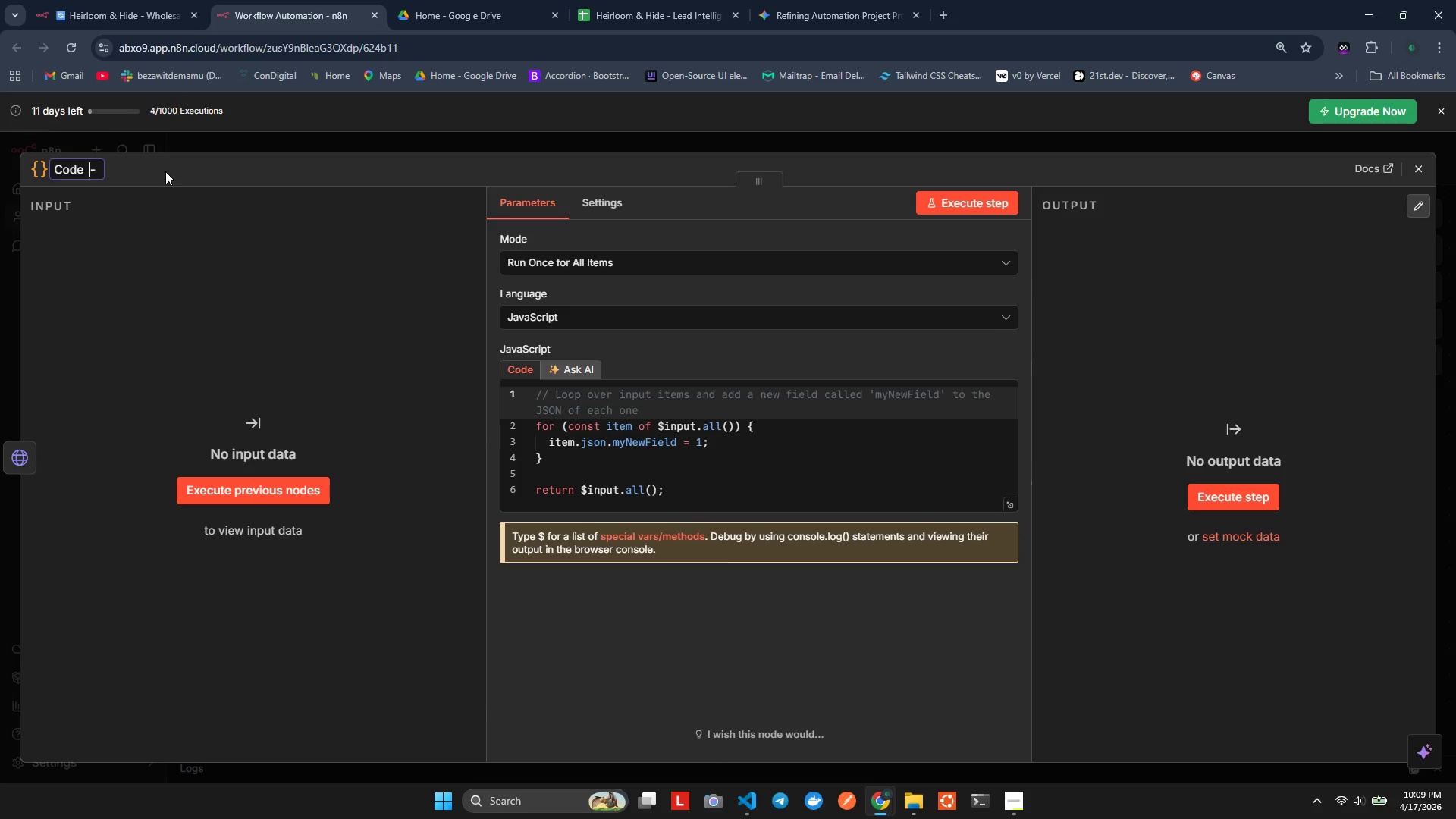 
key(ArrowLeft)
 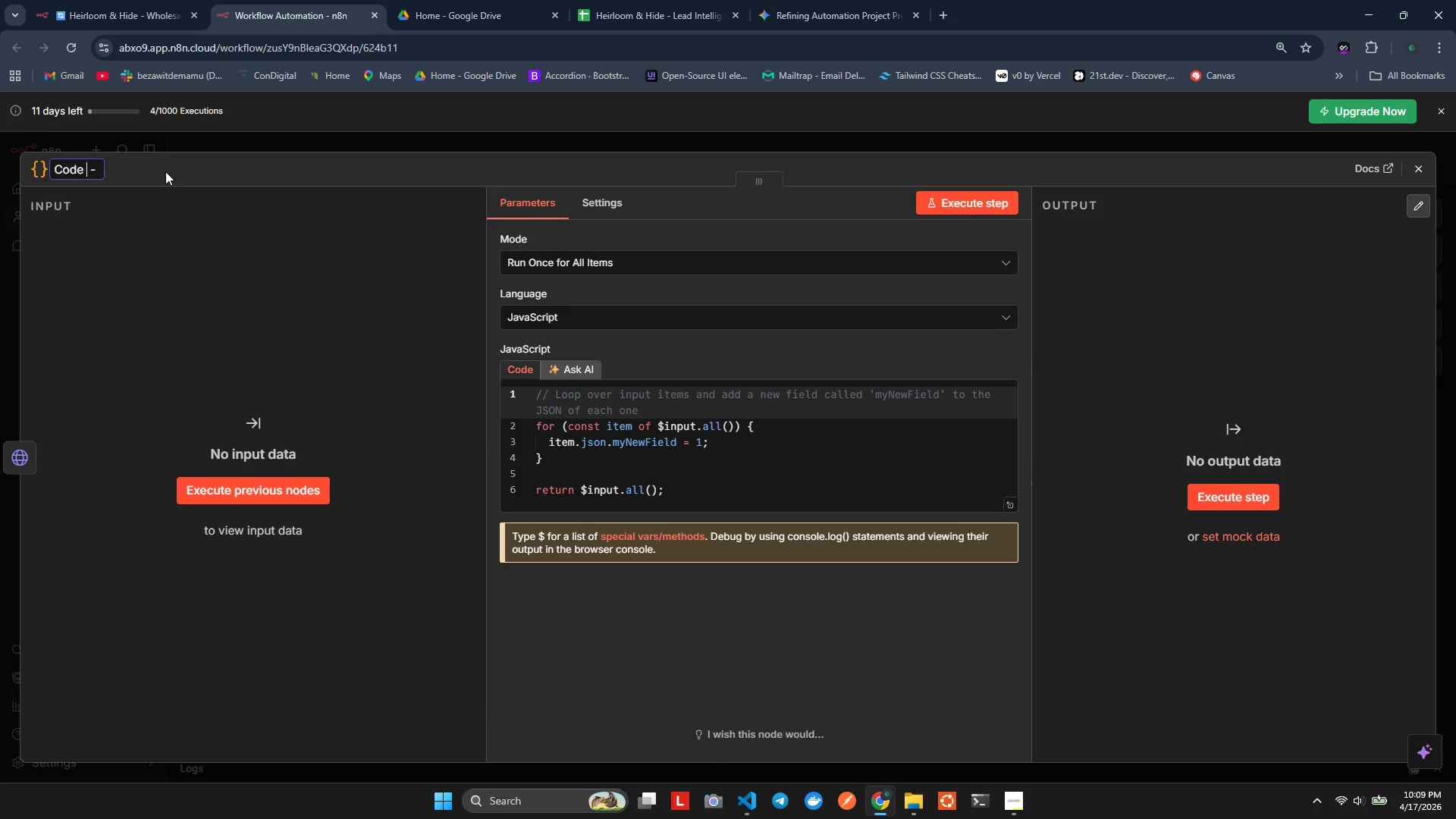 
key(ArrowLeft)
 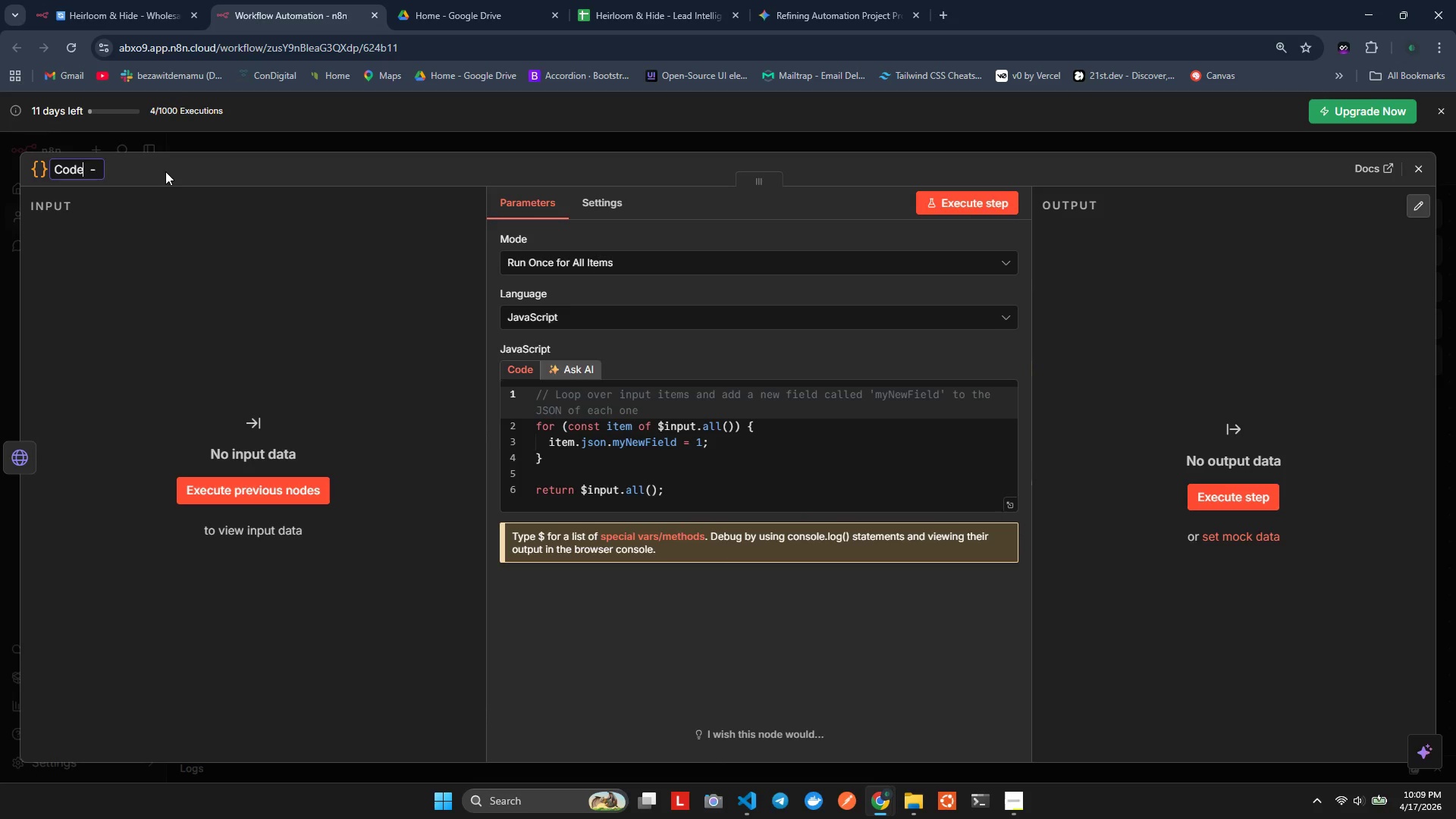 
key(ArrowLeft)
 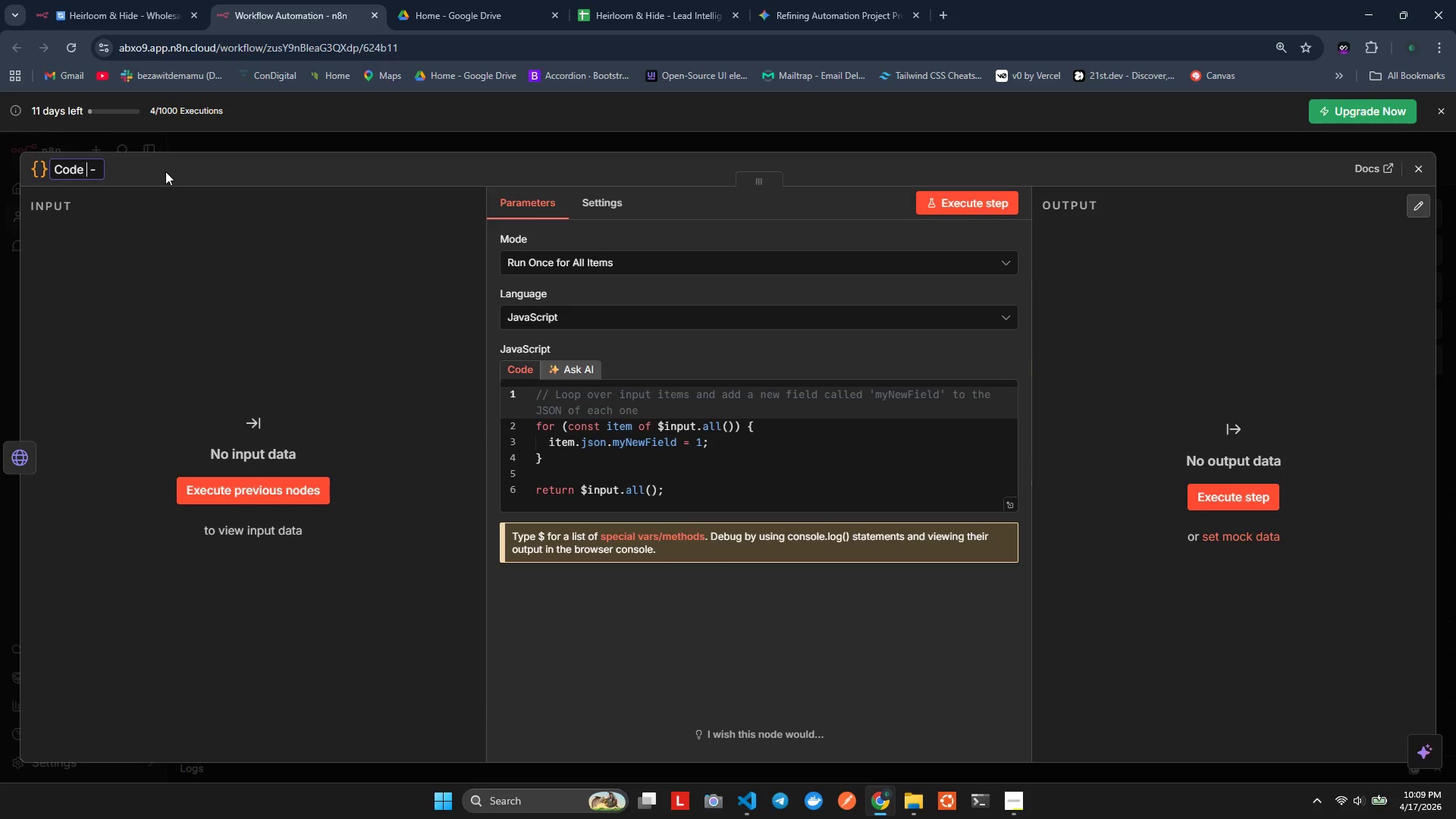 
key(ArrowRight)
 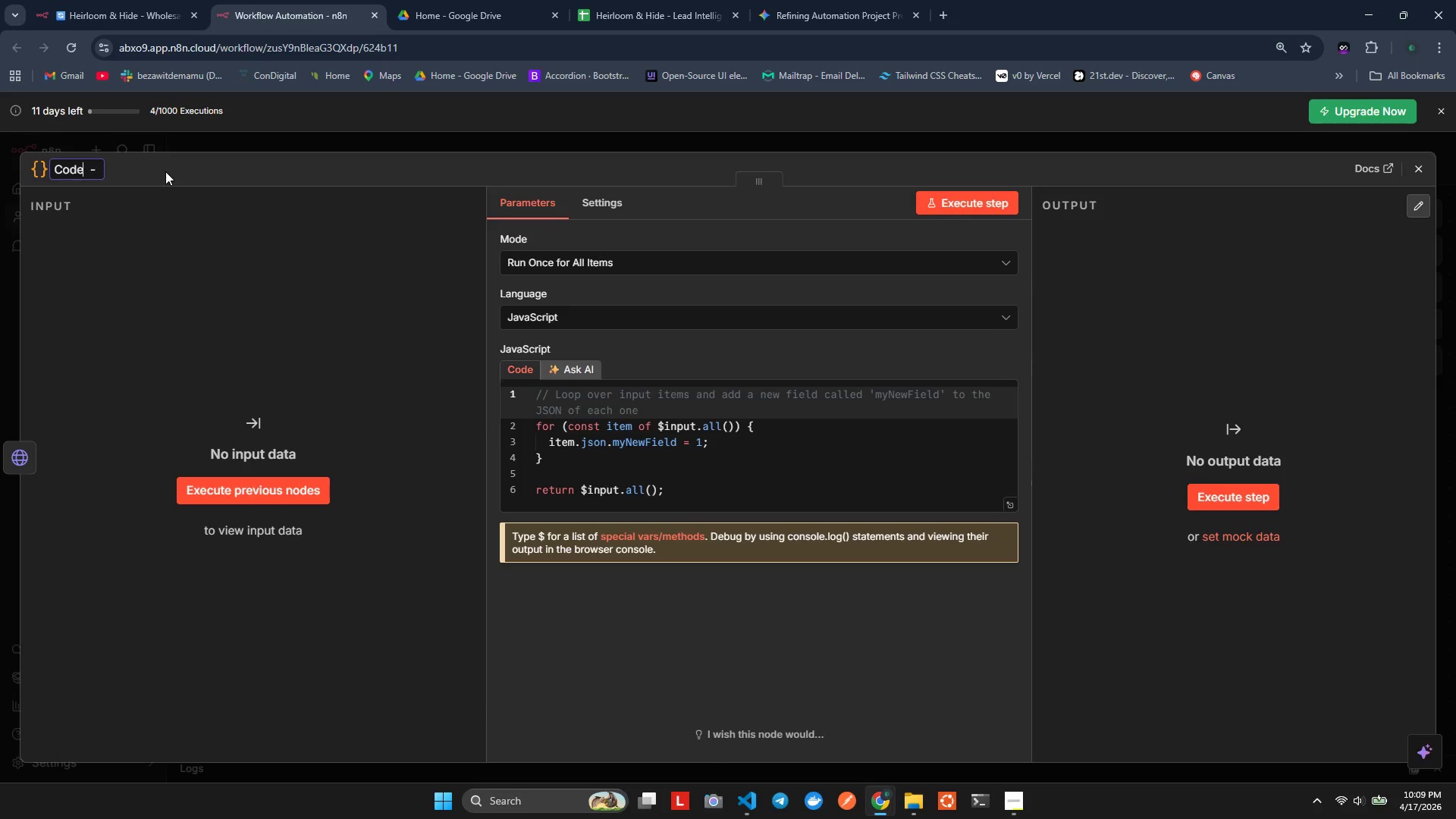 
key(ArrowLeft)
 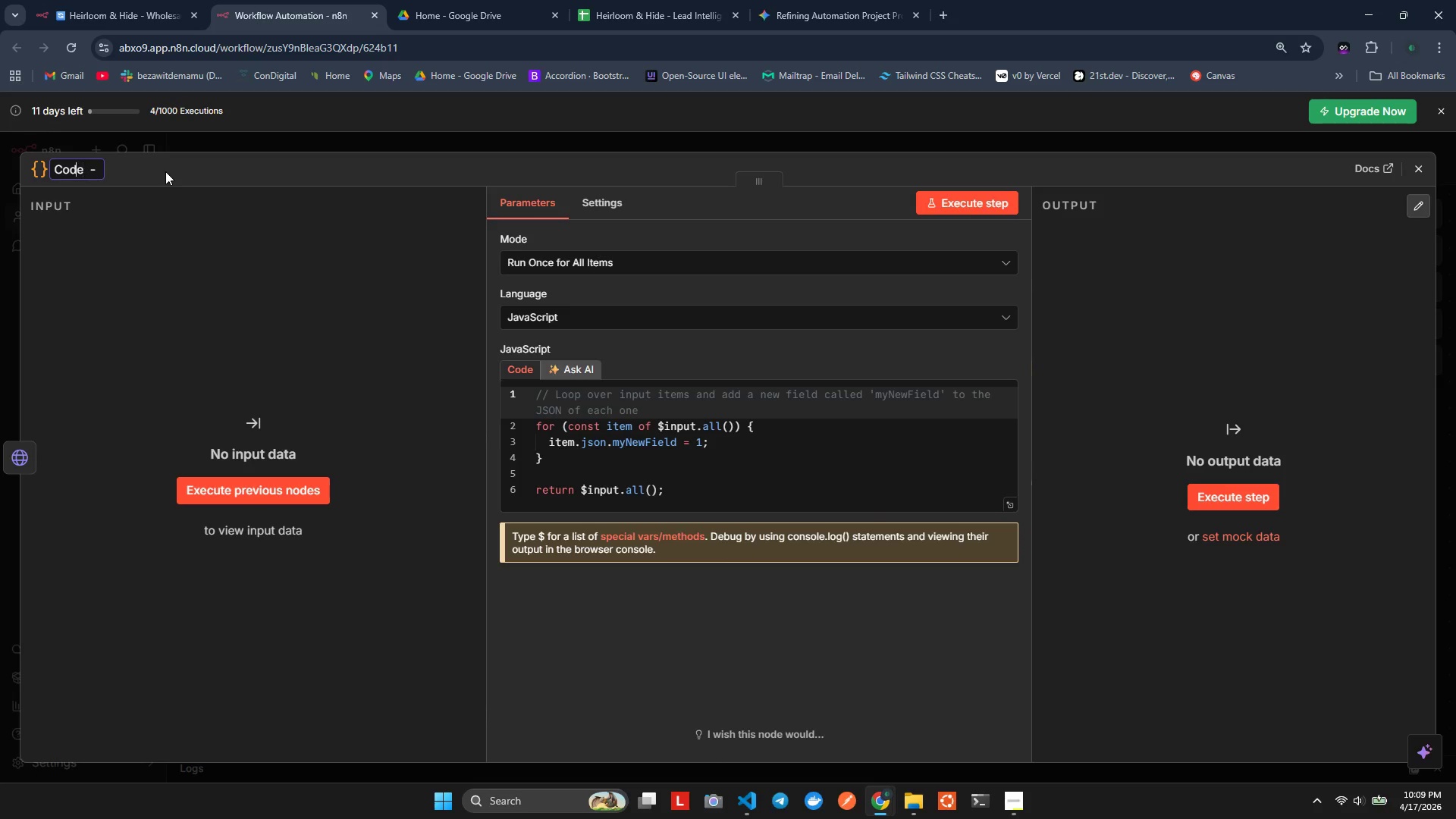 
key(ArrowLeft)
 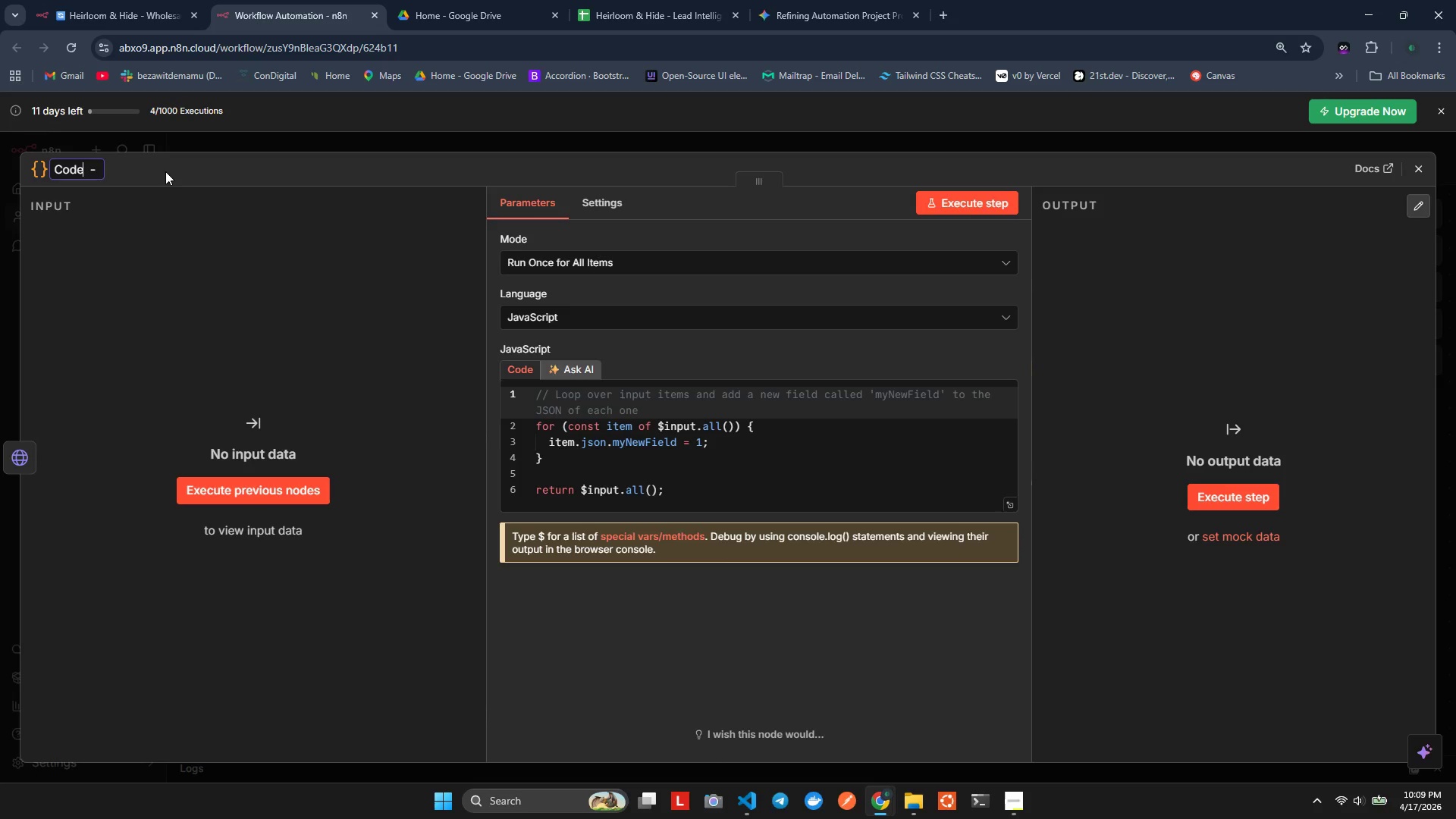 
key(ArrowRight)
 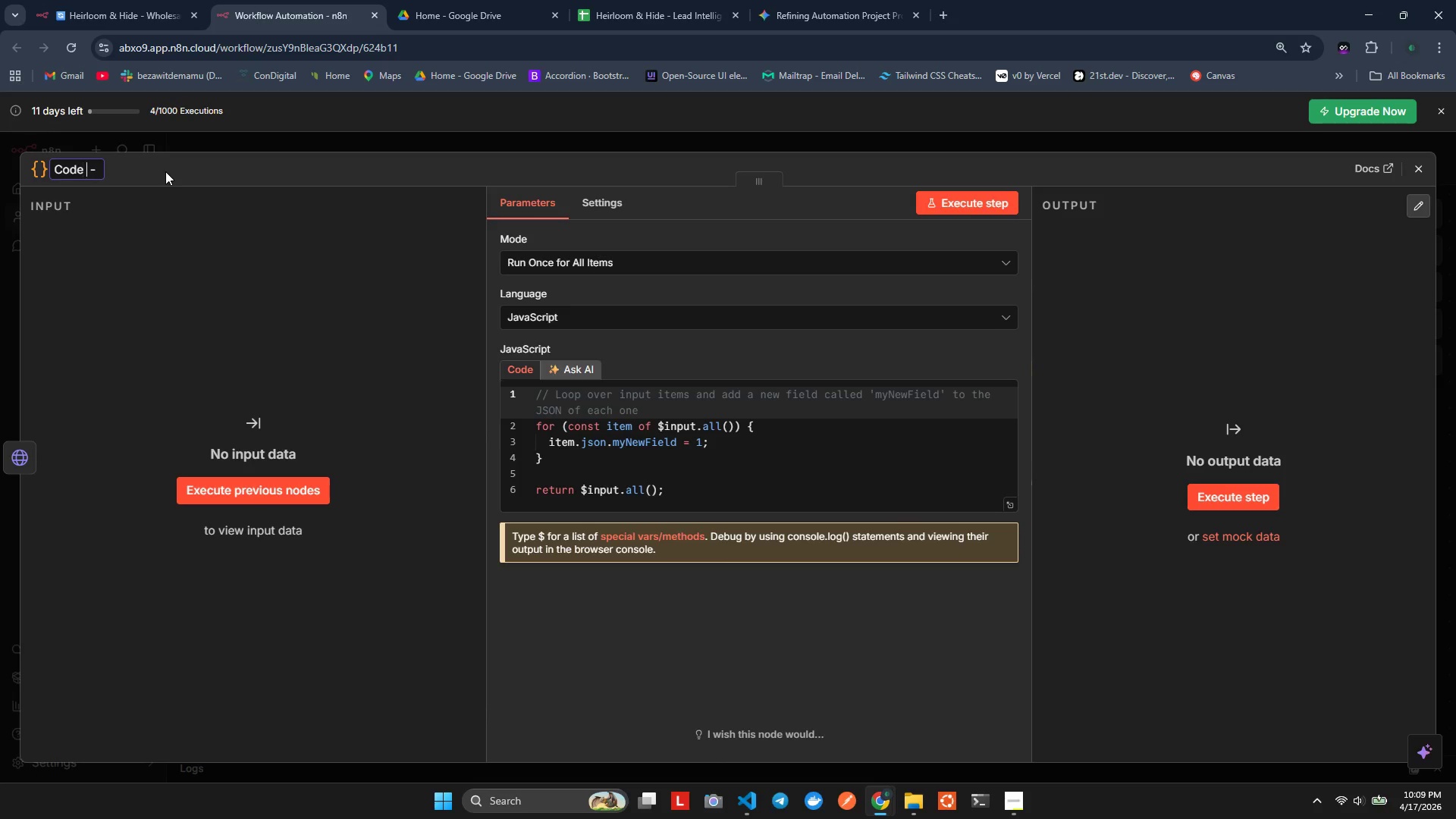 
key(ArrowRight)
 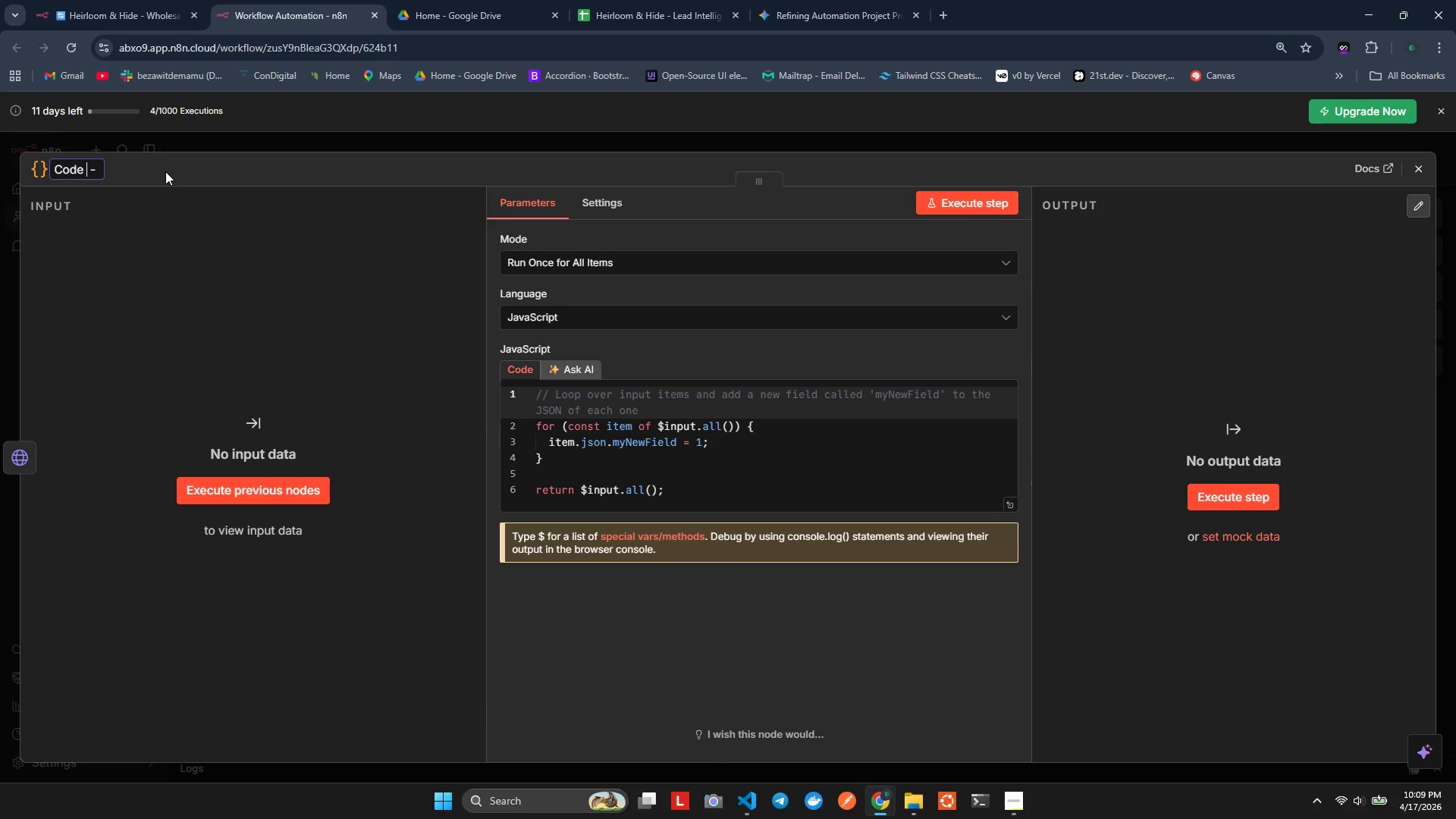 
key(ArrowRight)
 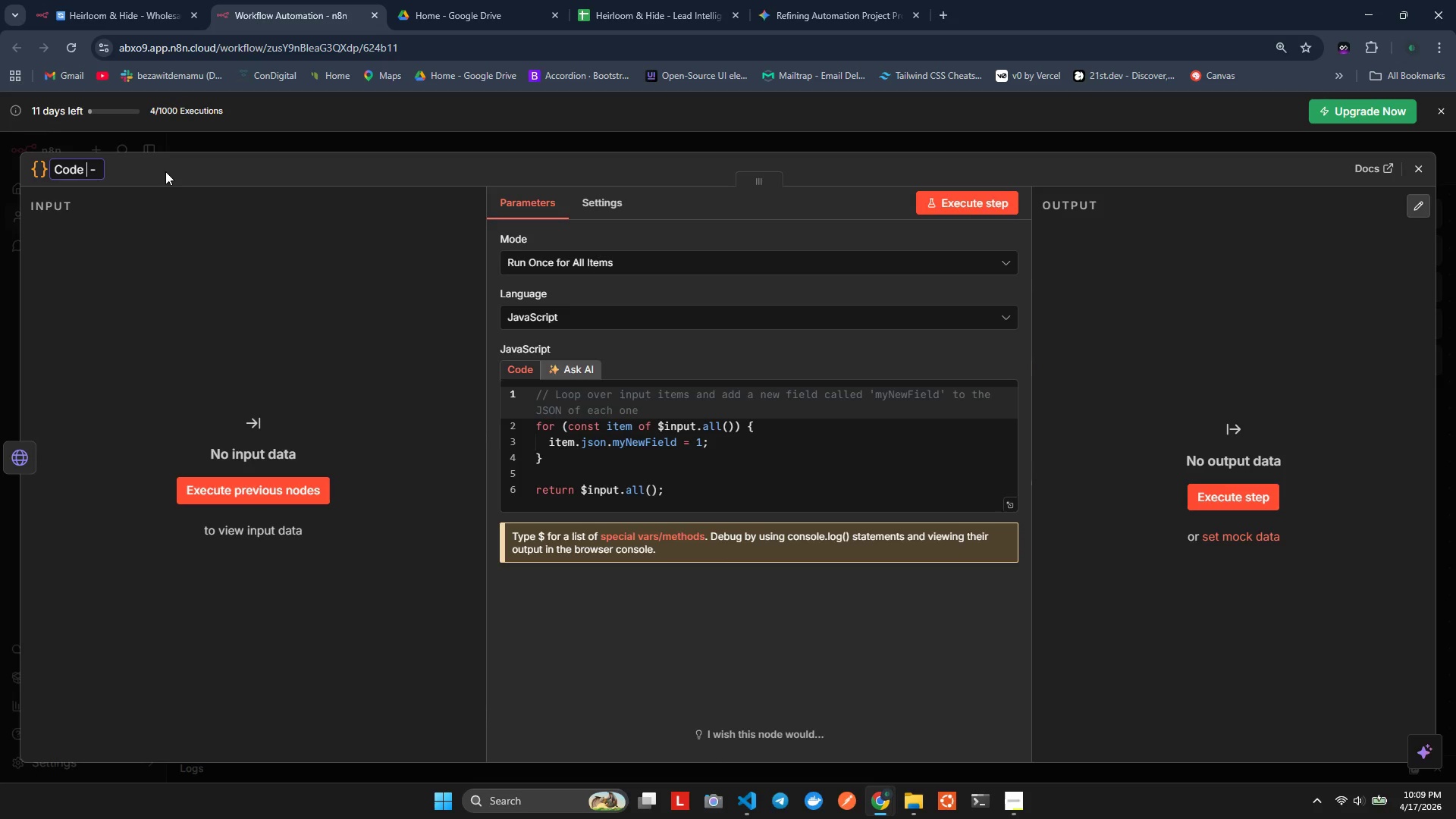 
key(ArrowLeft)
 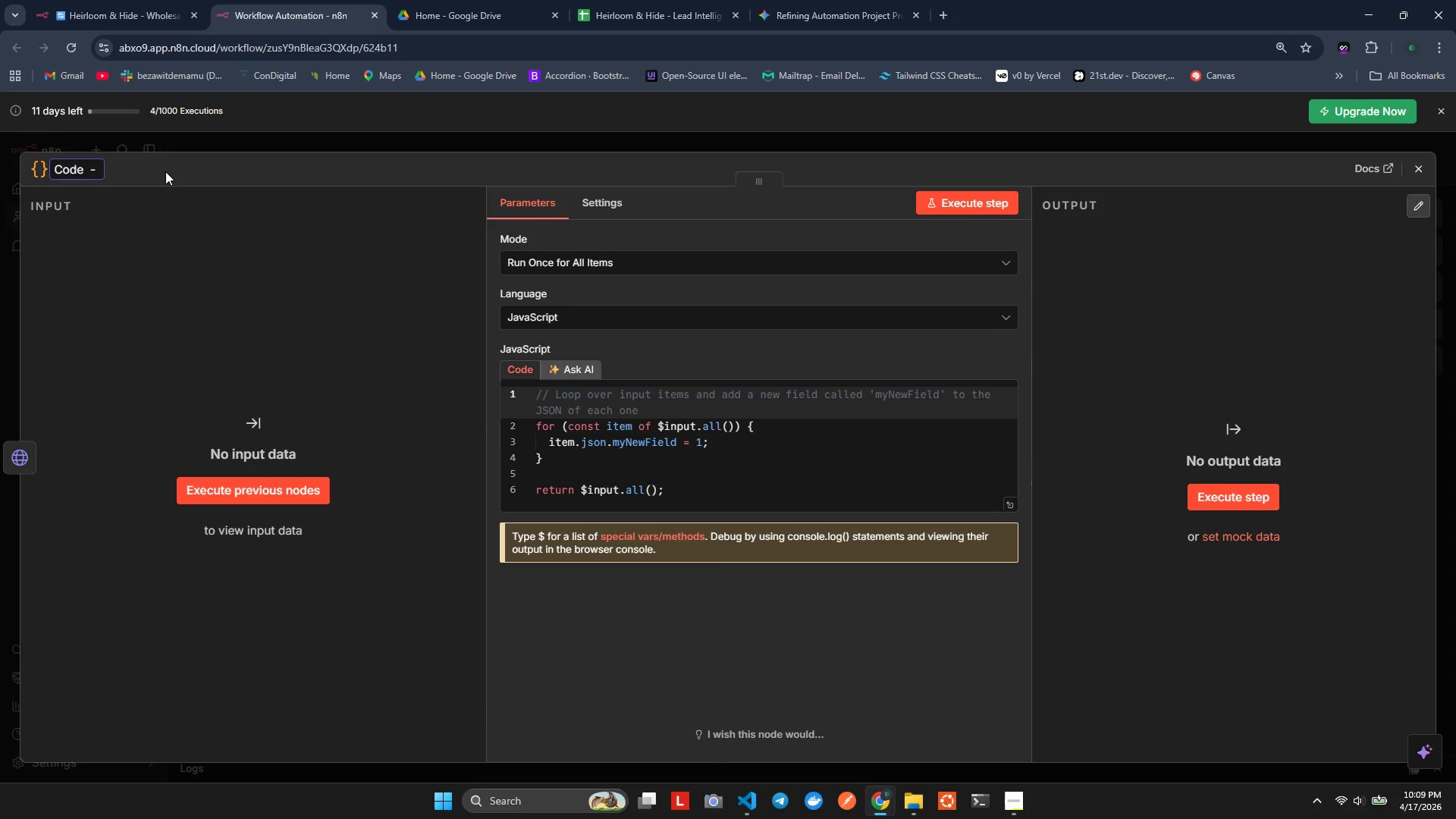 
key(ArrowLeft)
 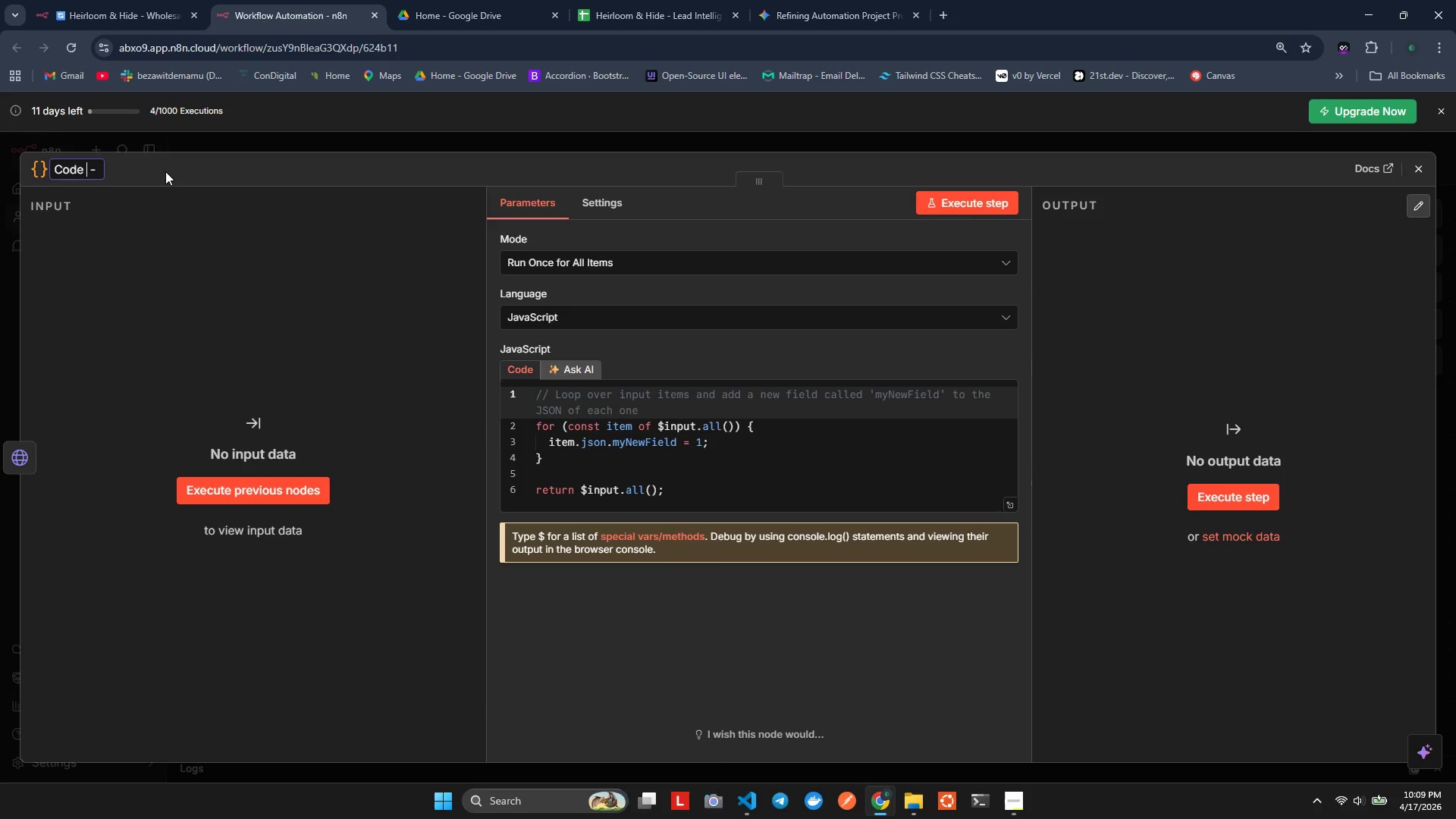 
key(ArrowRight)
 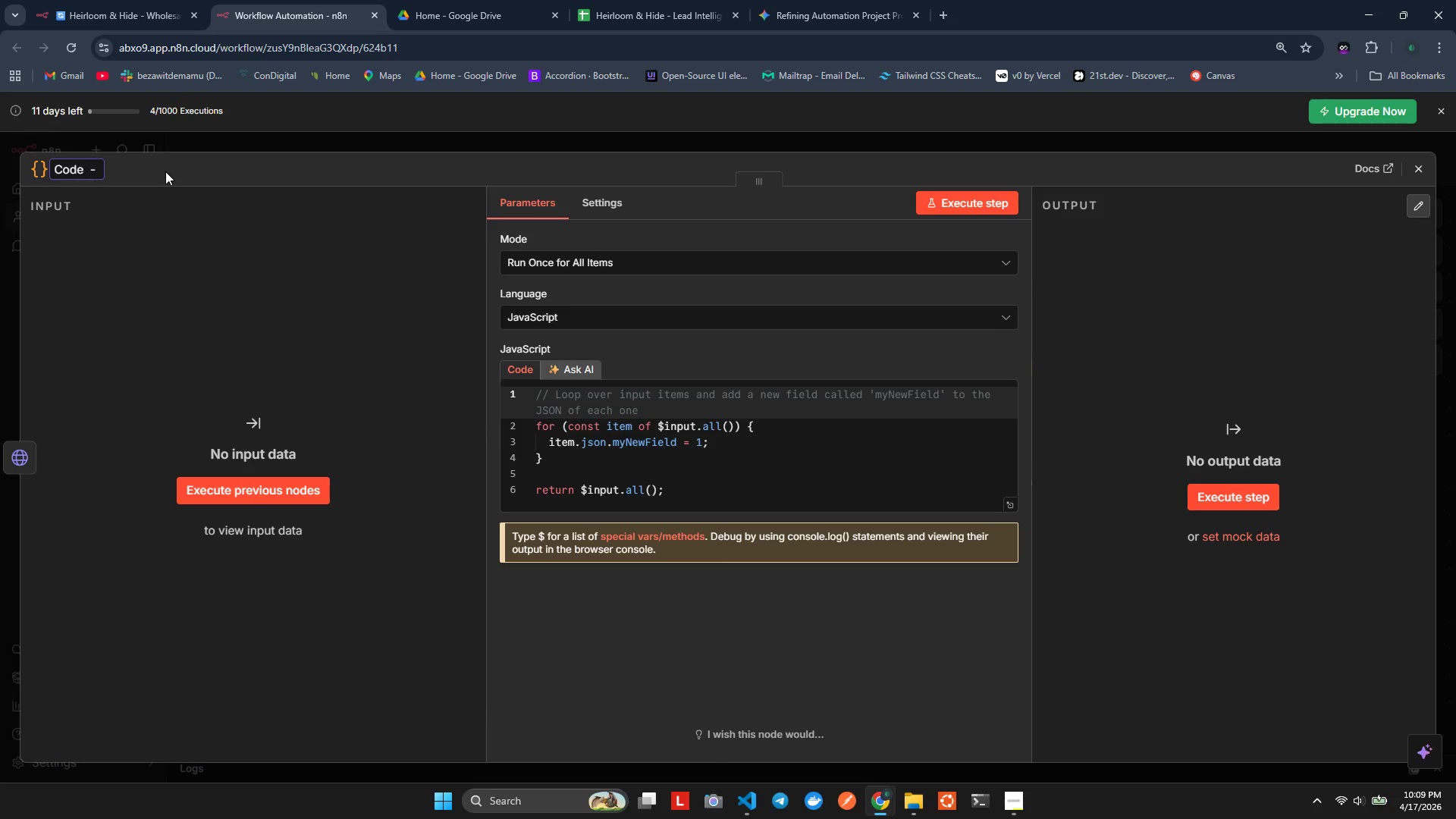 
key(ArrowRight)
 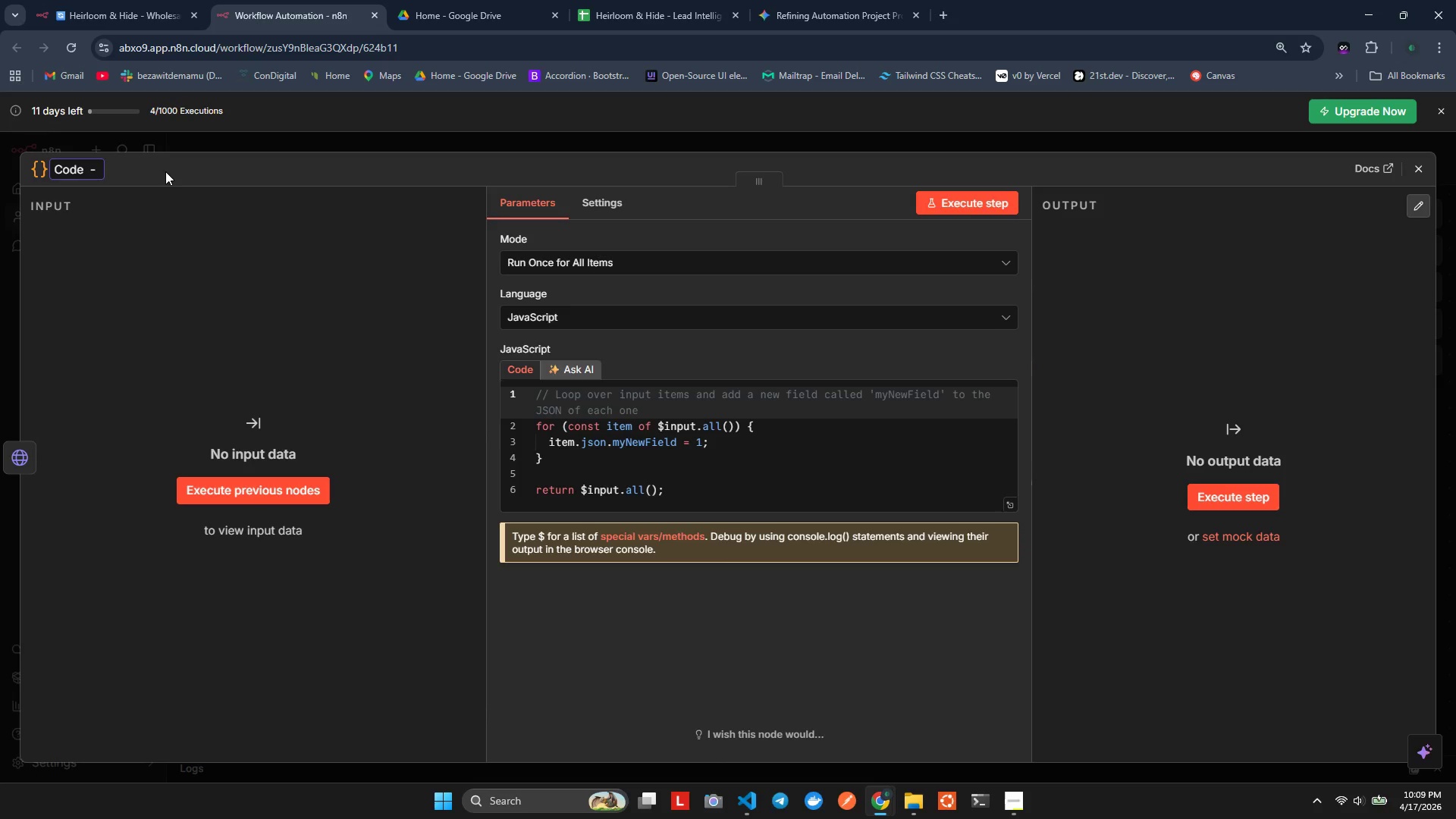 
key(Backspace)
 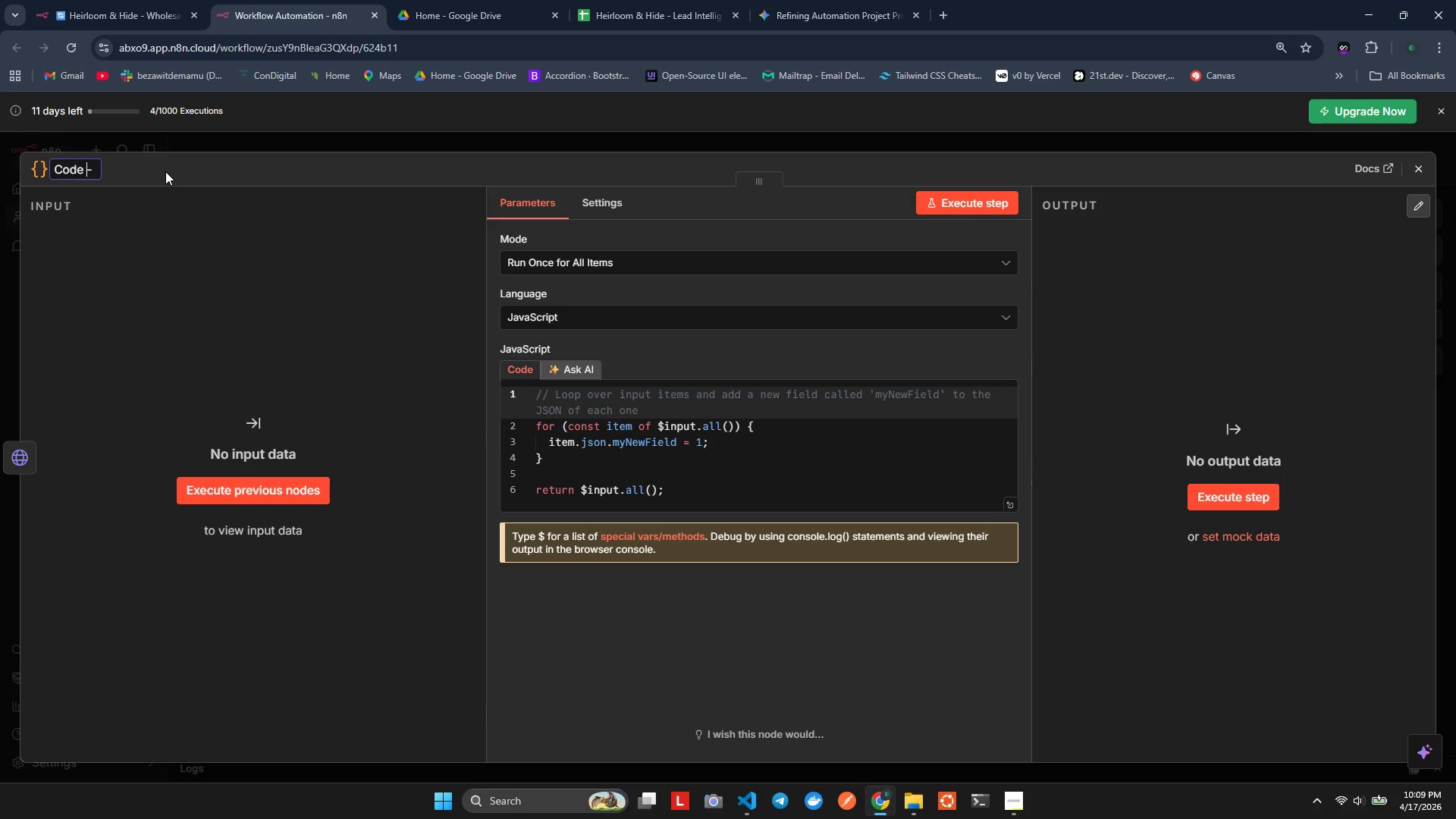 
key(ArrowRight)
 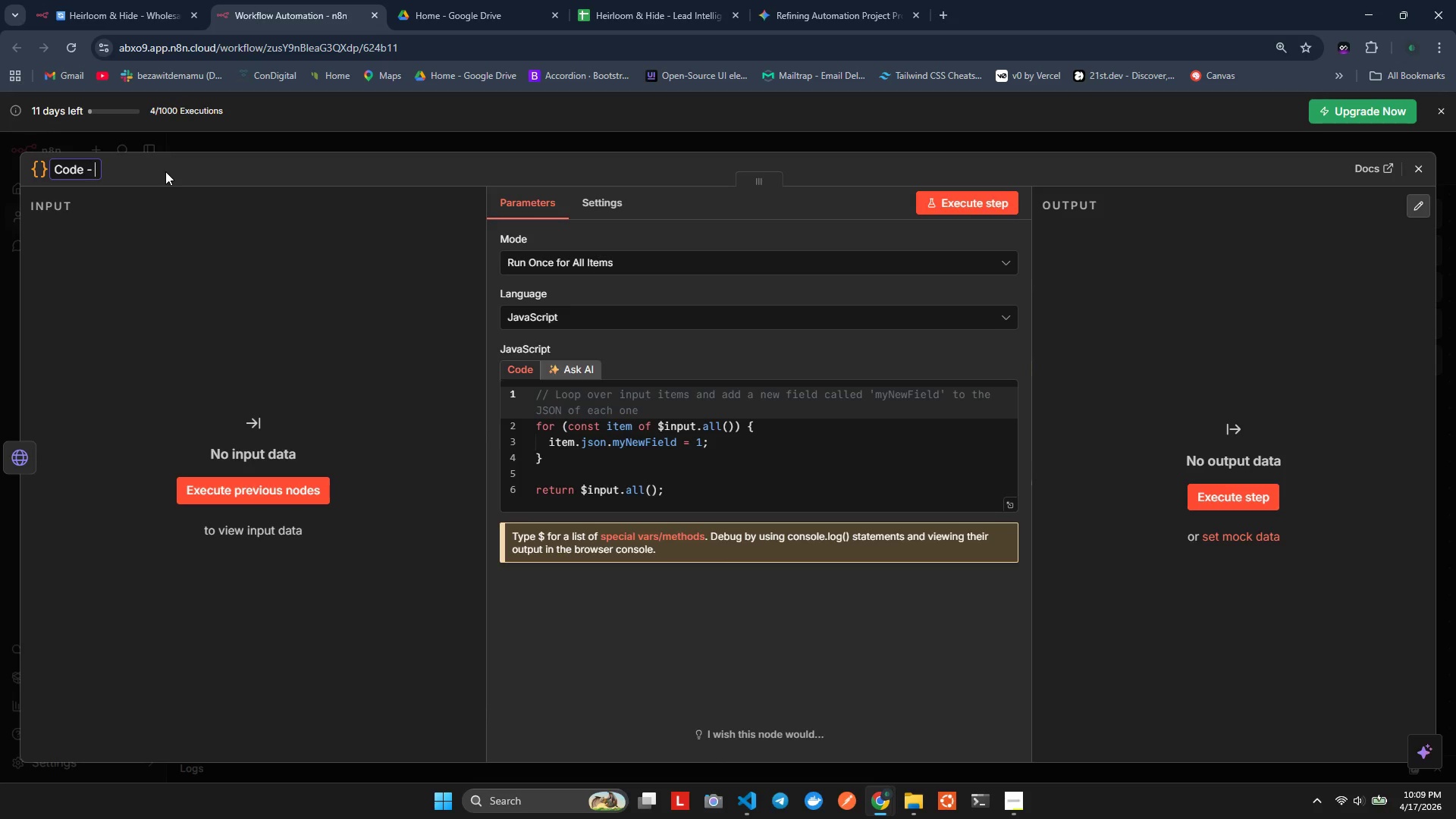 
key(ArrowRight)
 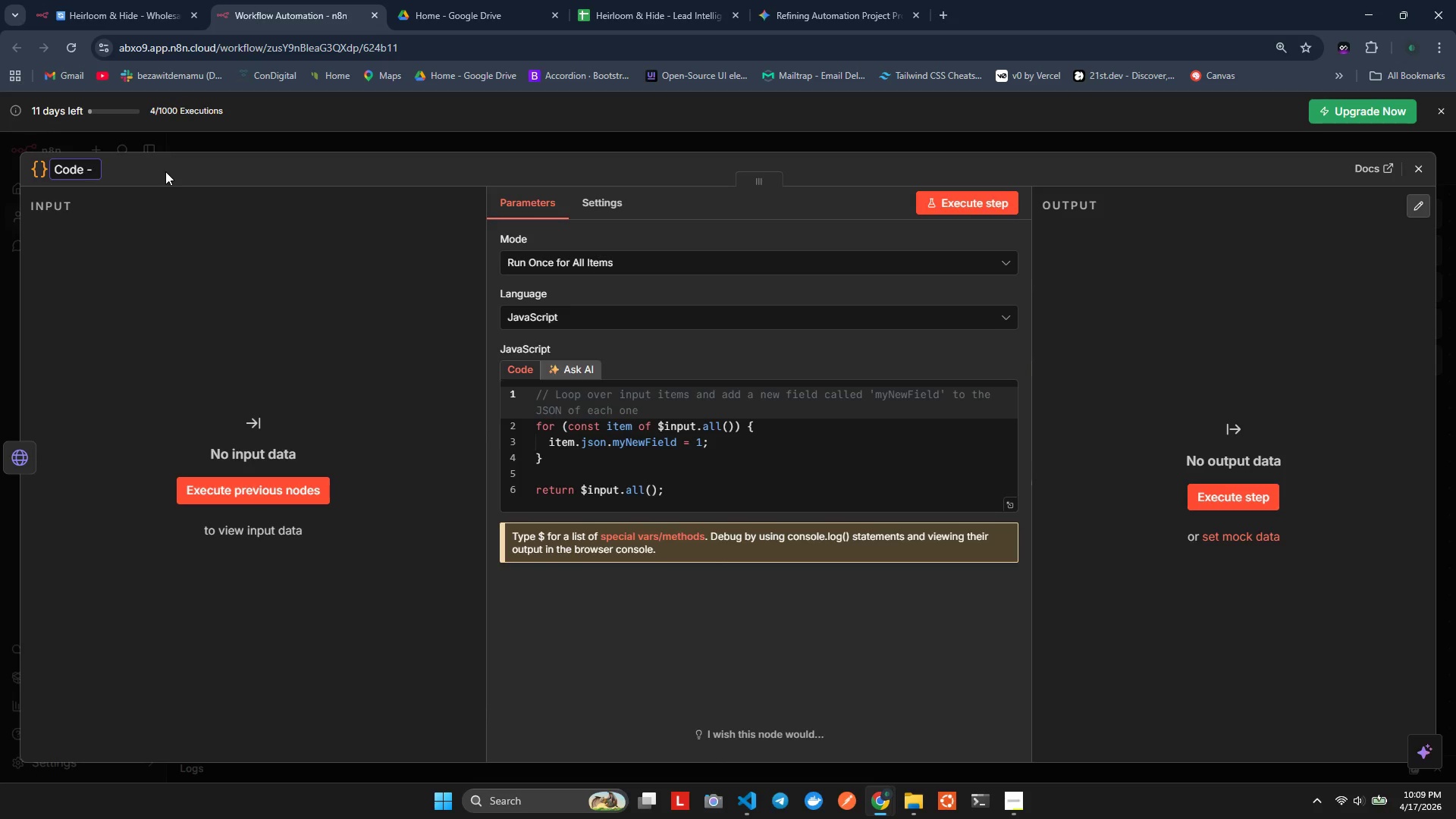 
key(ArrowLeft)
 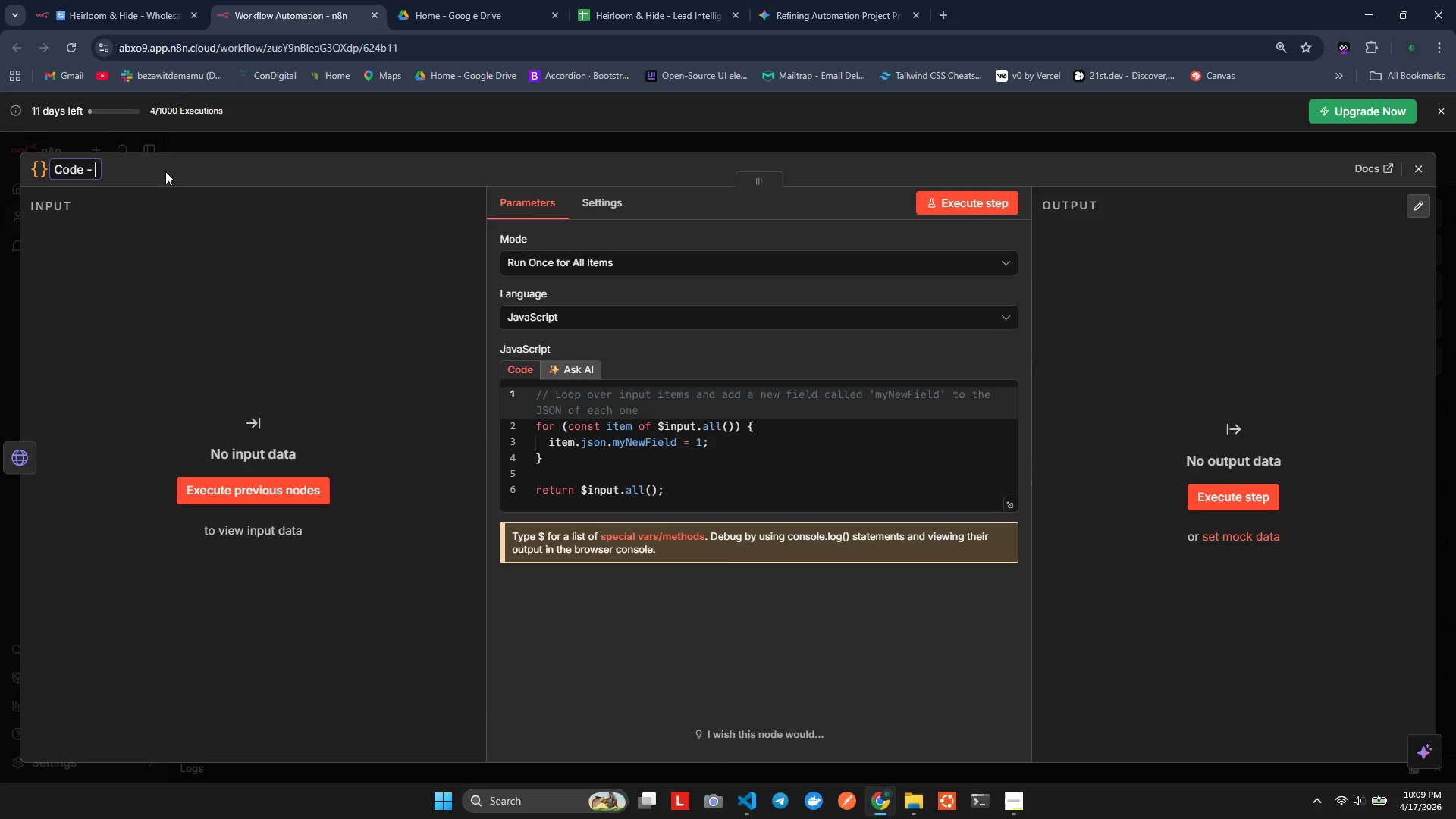 
key(ArrowRight)
 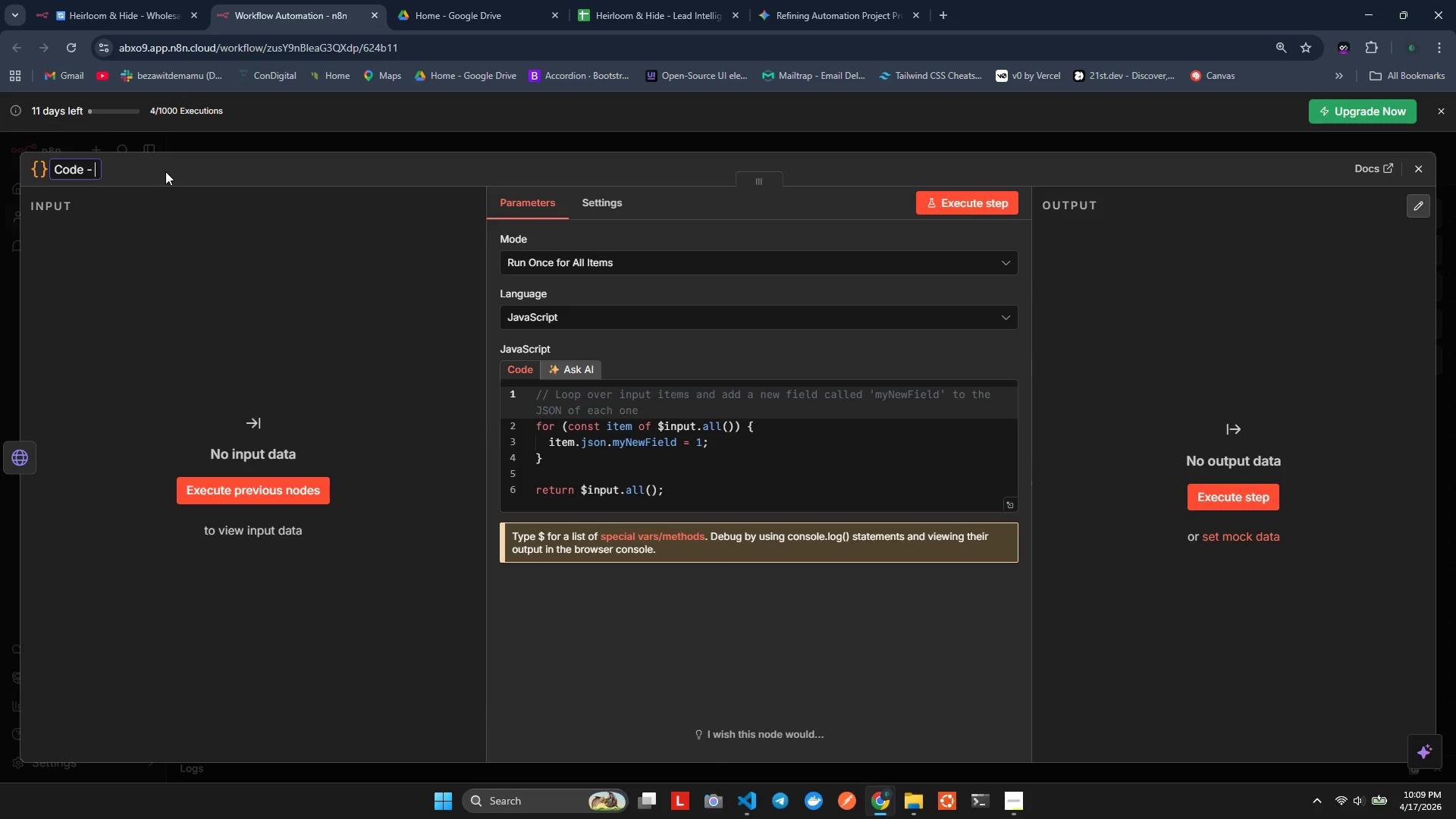 
key(ArrowRight)
 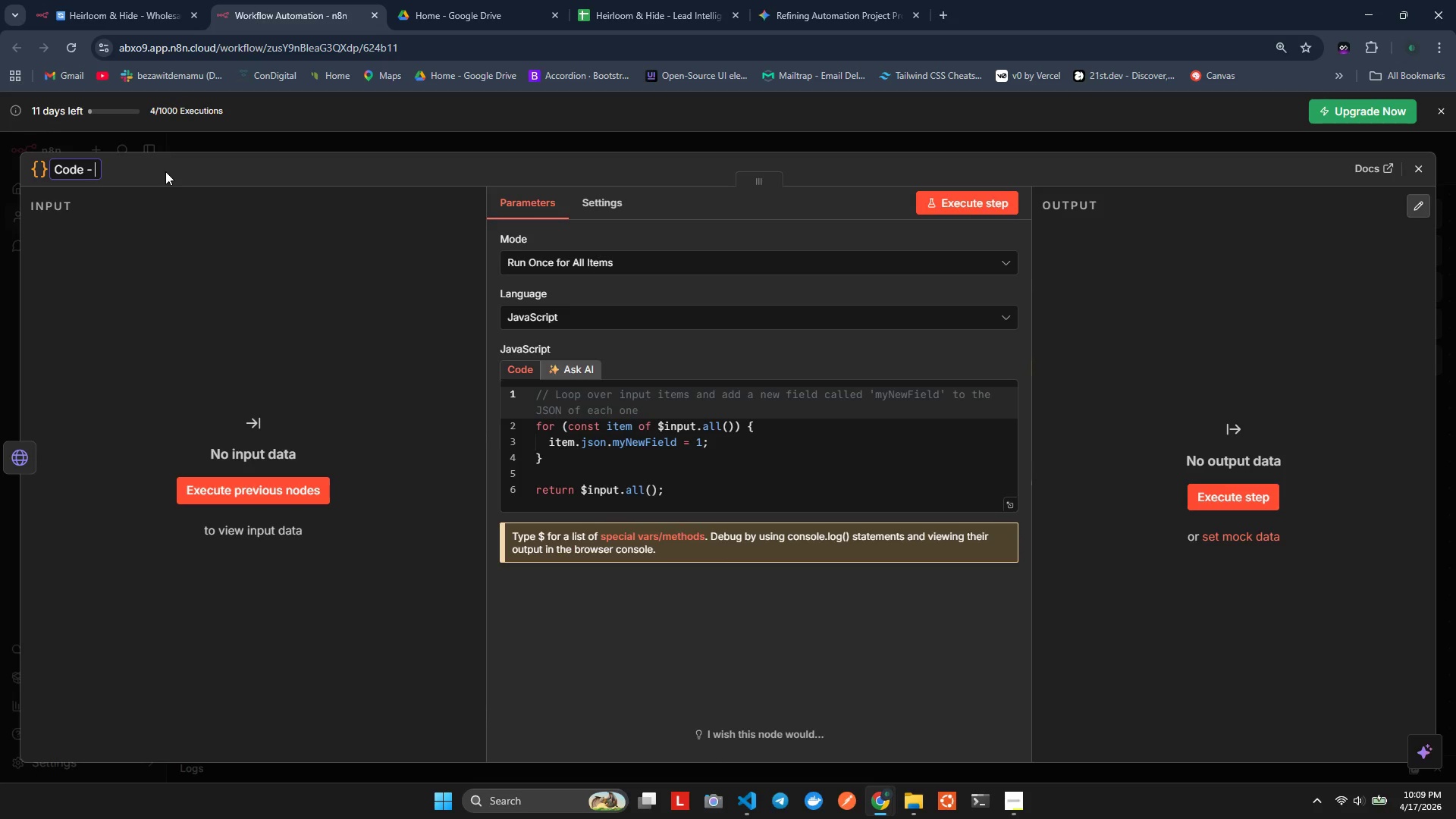 
wait(5.08)
 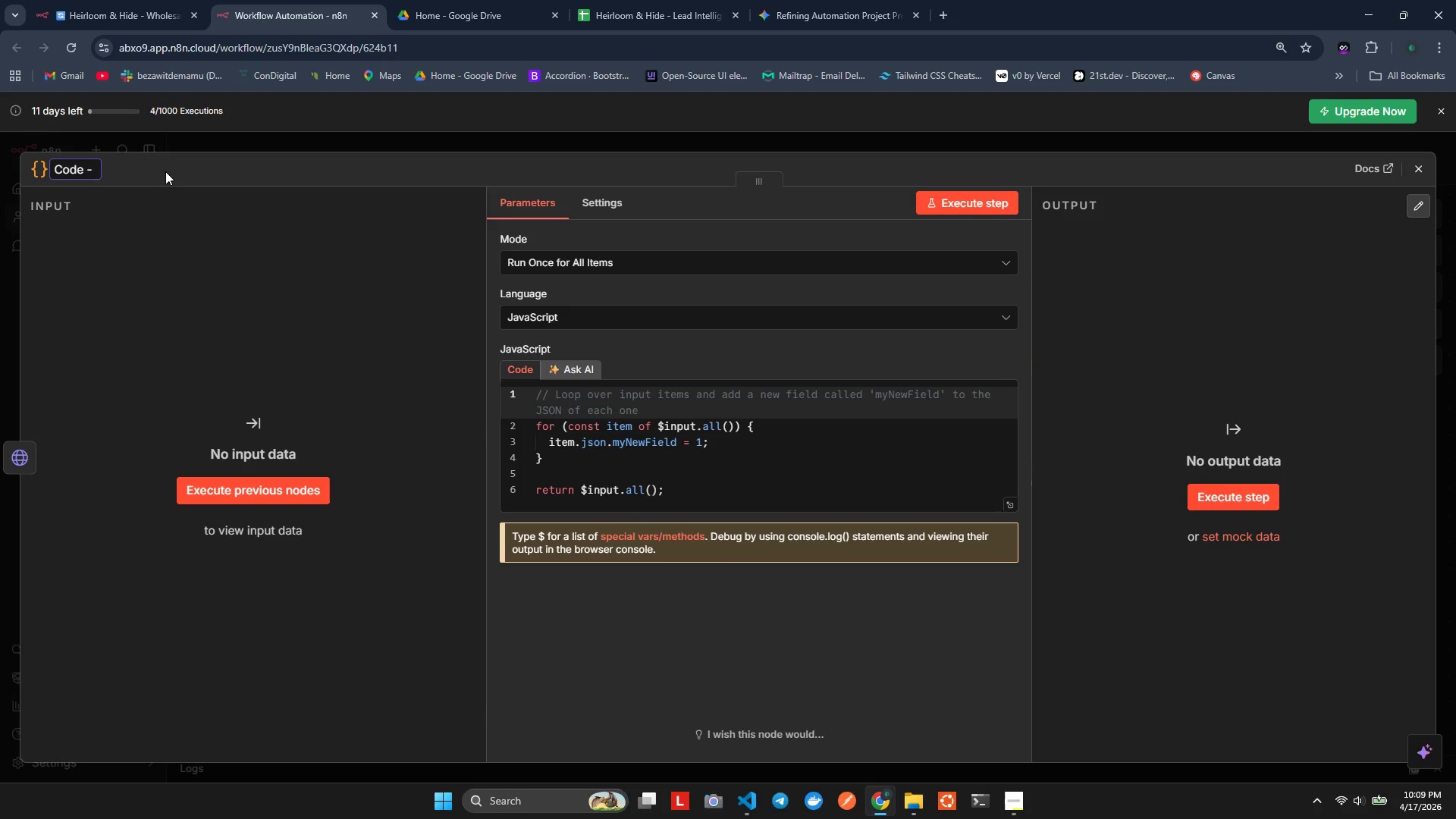 
type(Hw)
key(Backspace)
type(epage H)
 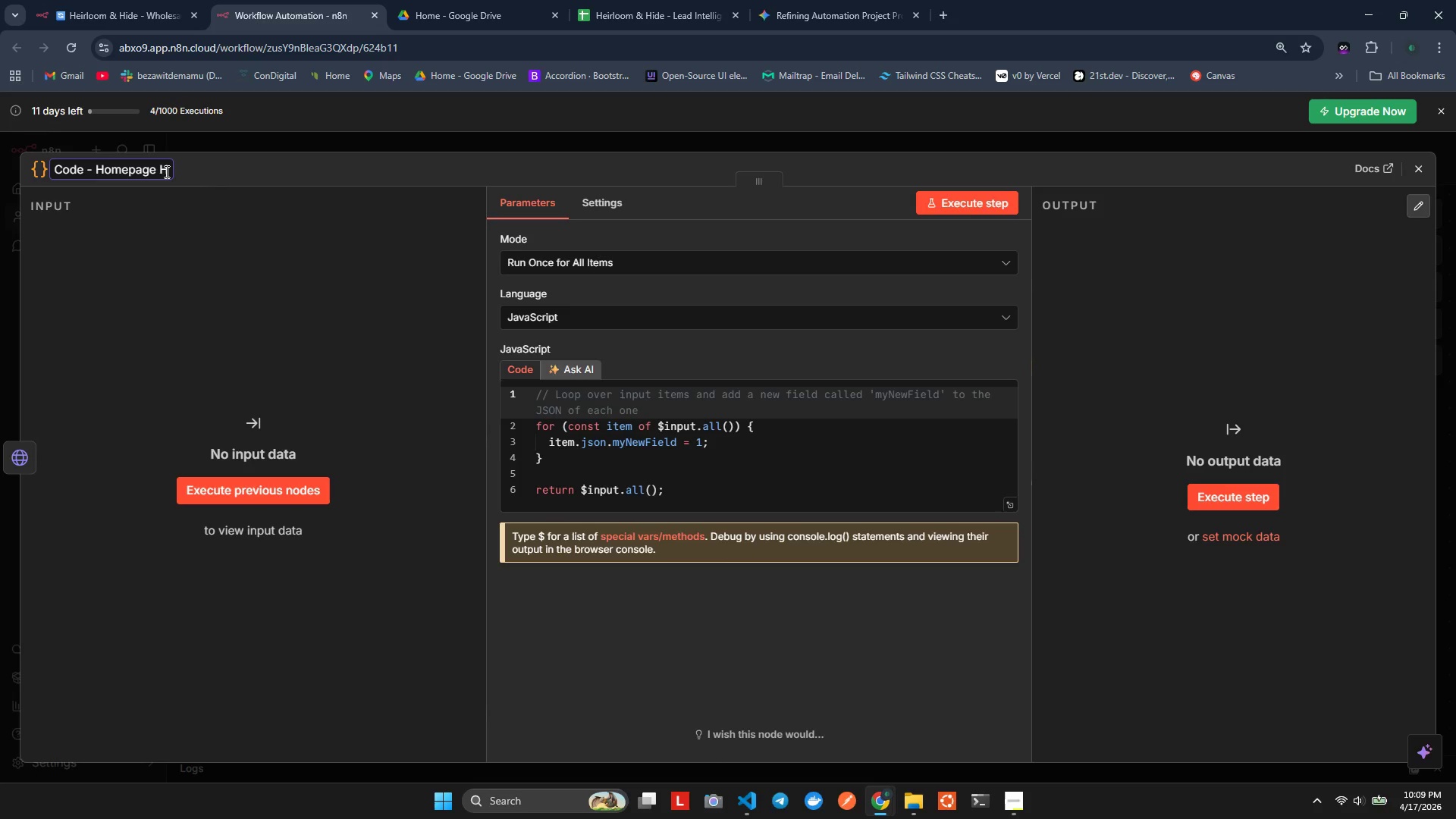 
hold_key(key=O, duration=0.47)
 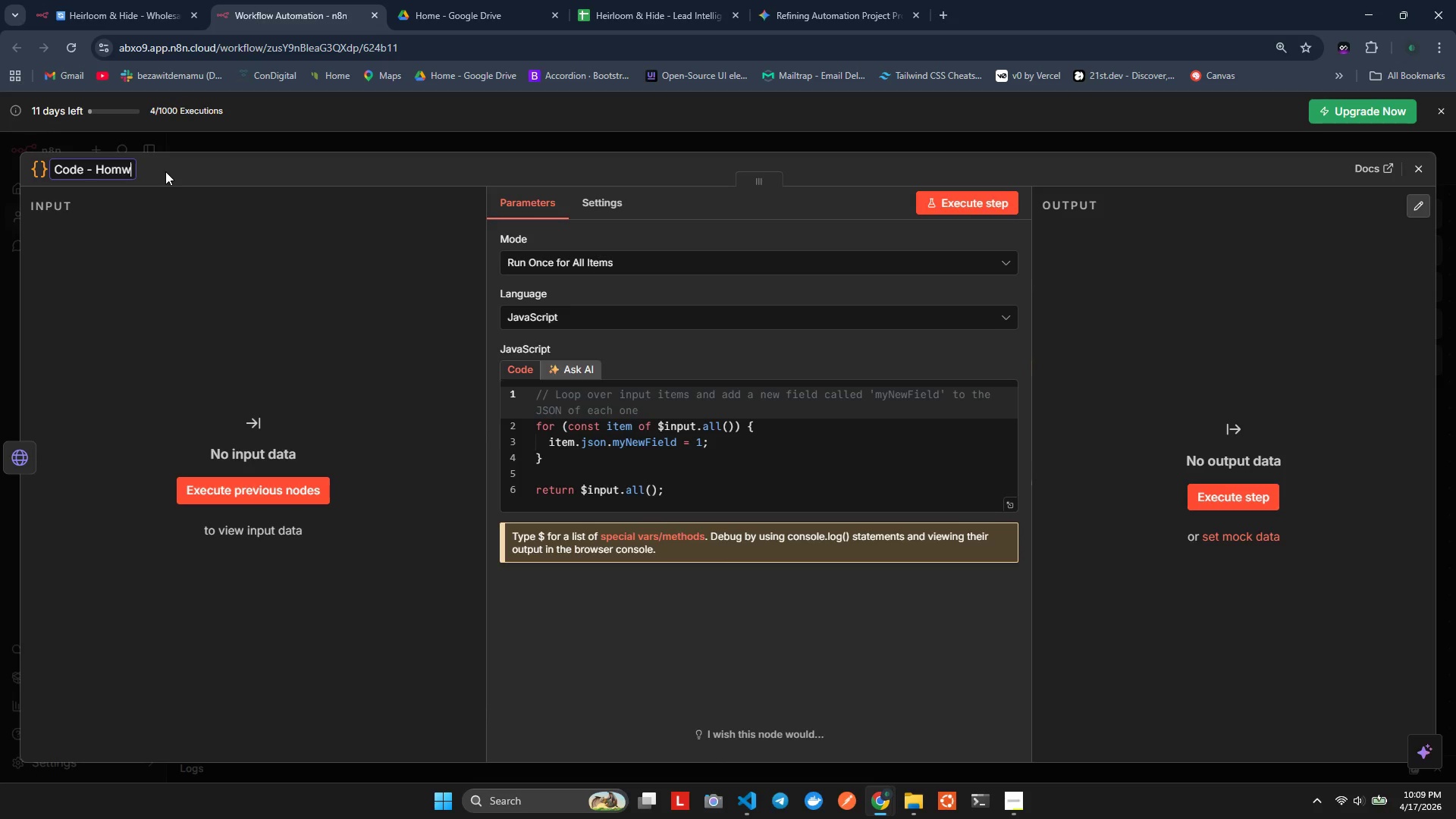 
hold_key(key=M, duration=0.33)
 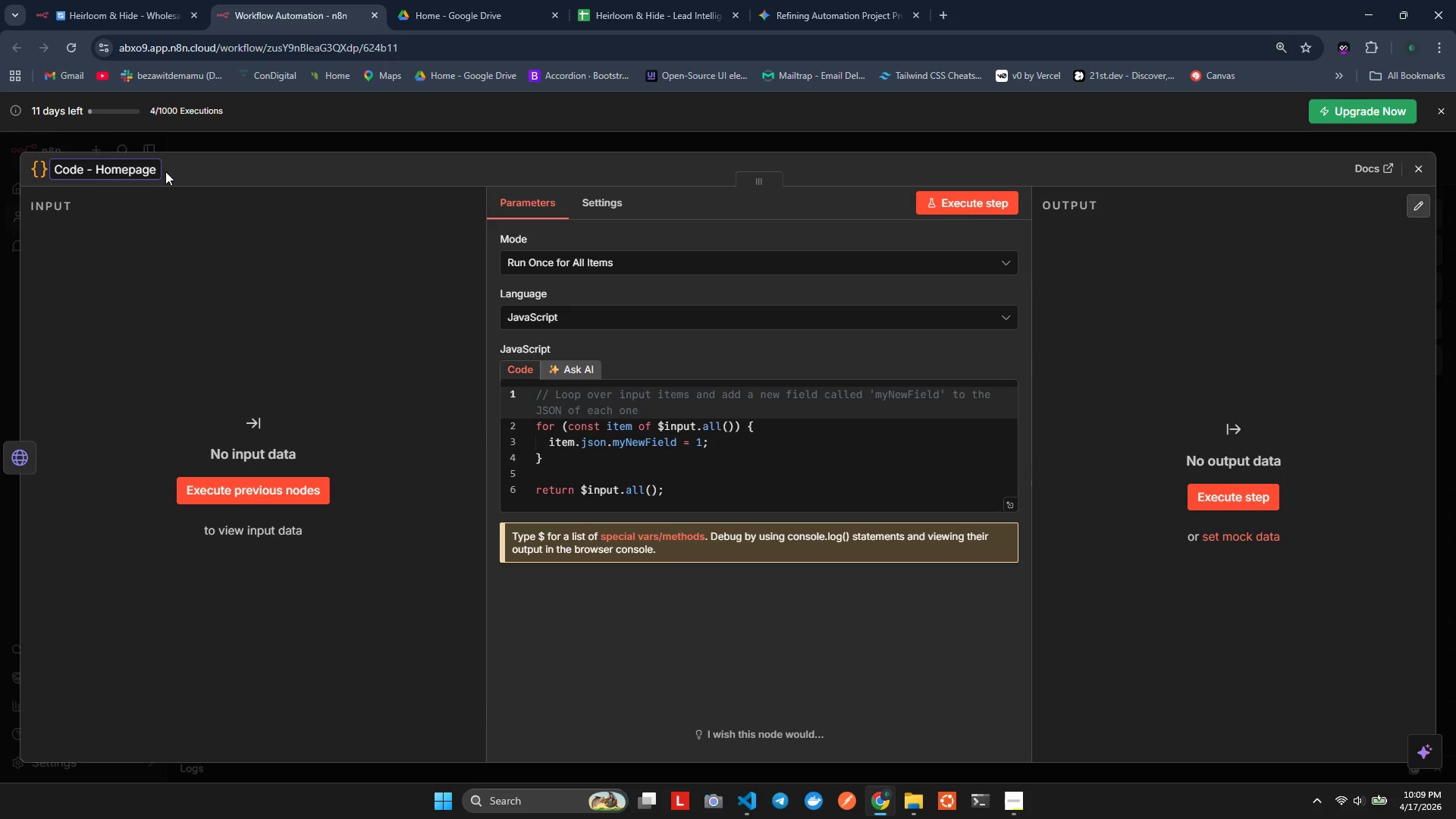 
type(TML)
 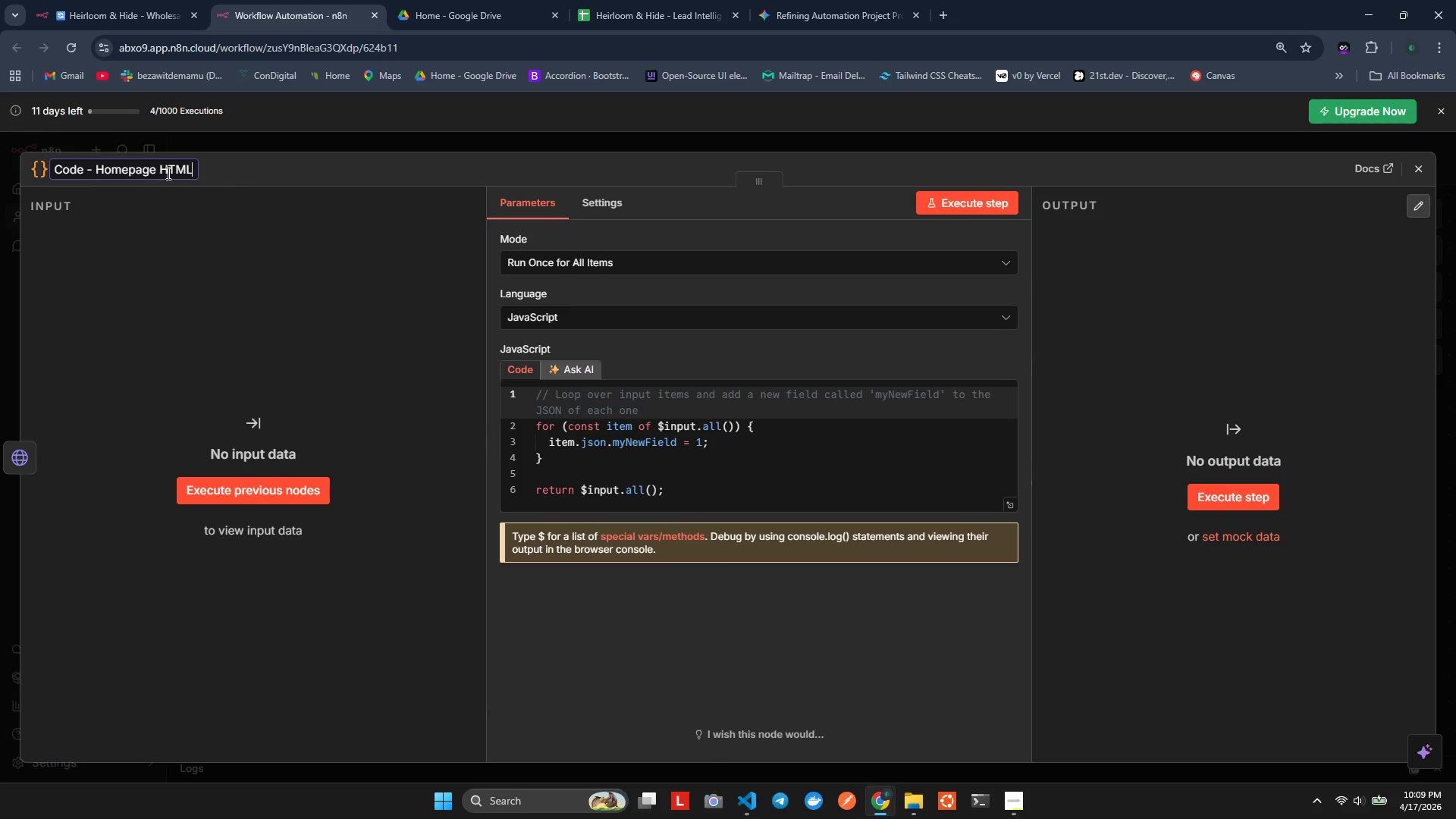 
left_click([177, 244])
 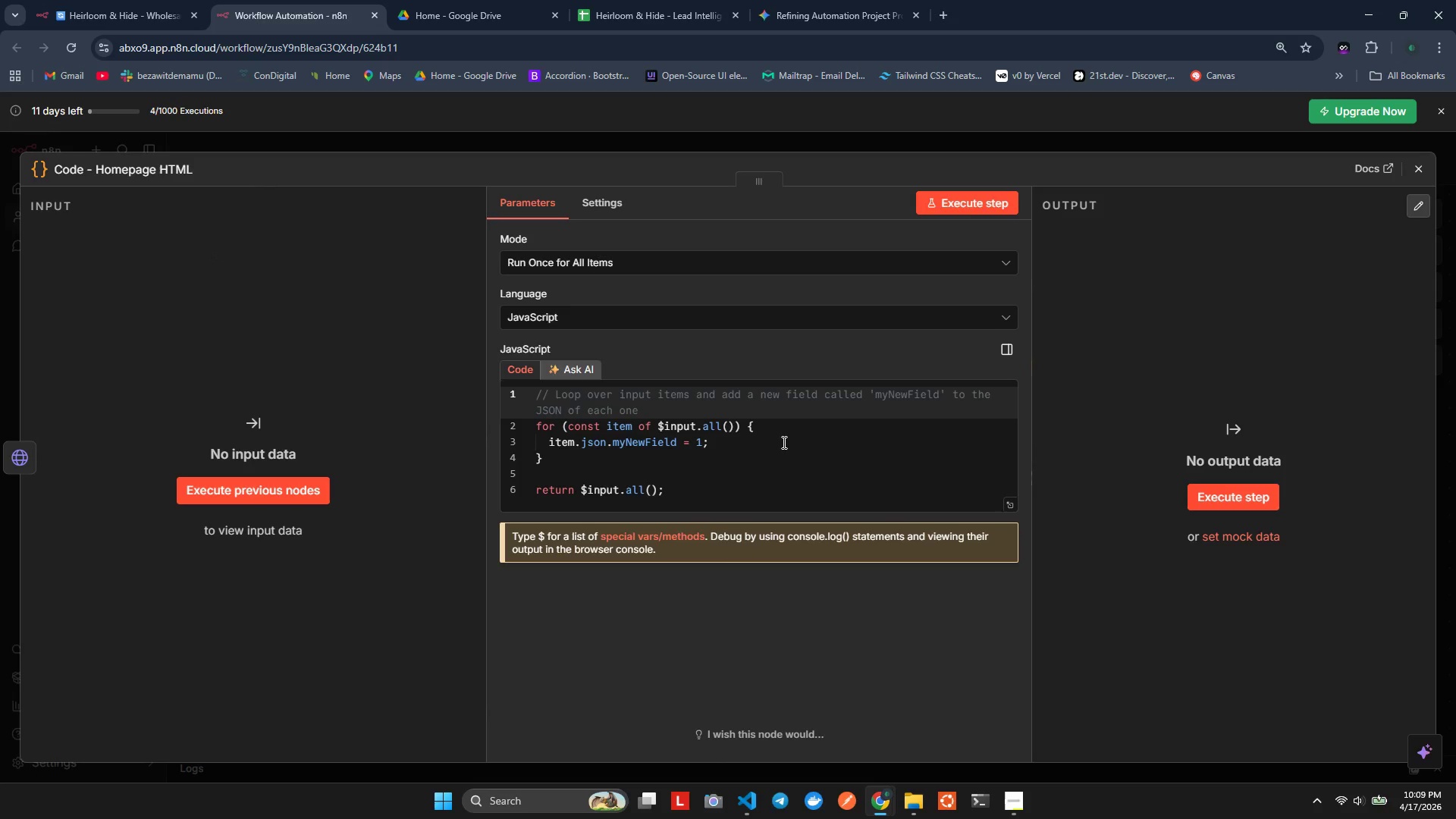 
left_click([749, 475])
 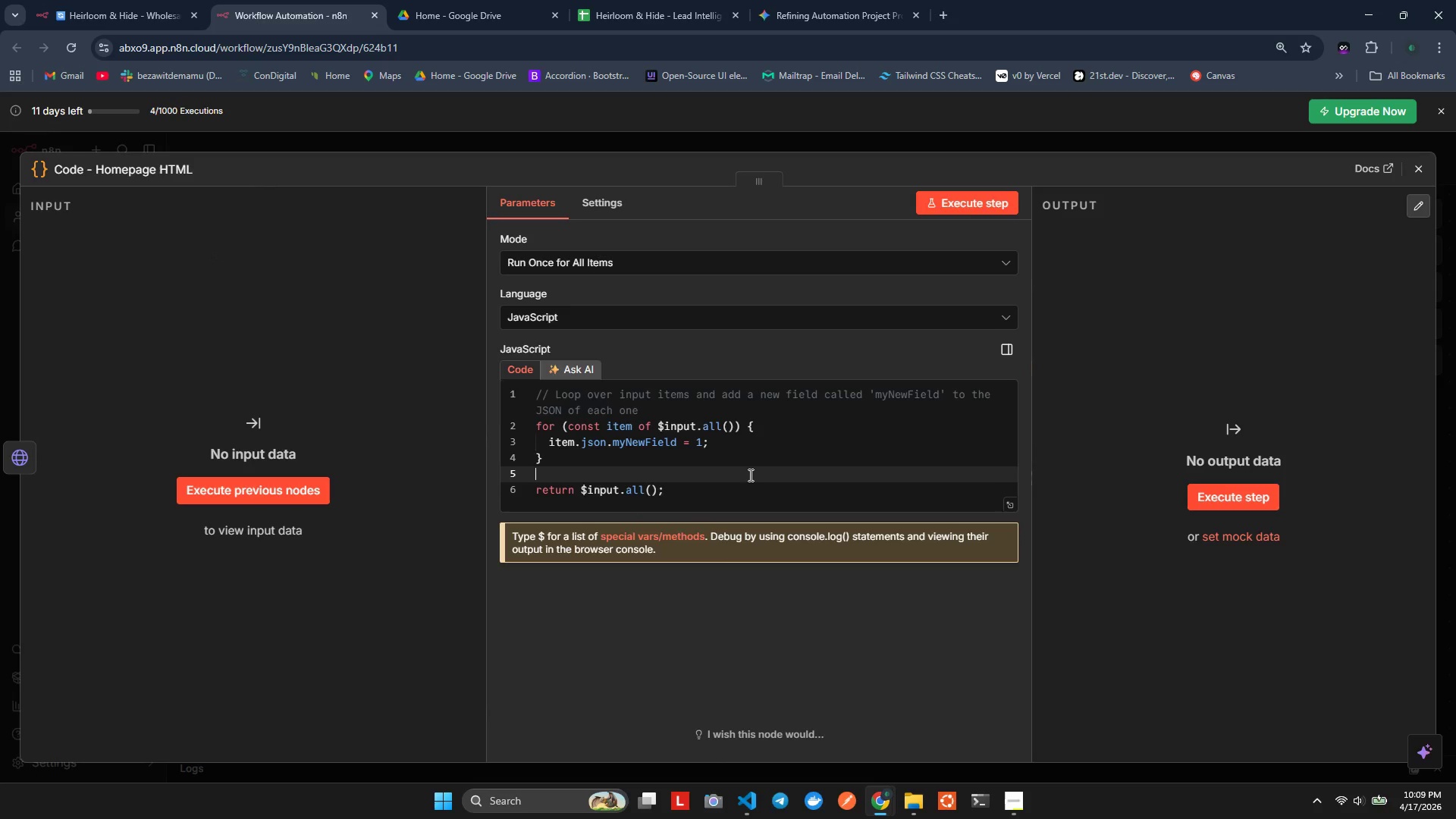 
scroll: coordinate [749, 475], scroll_direction: down, amount: 1.0
 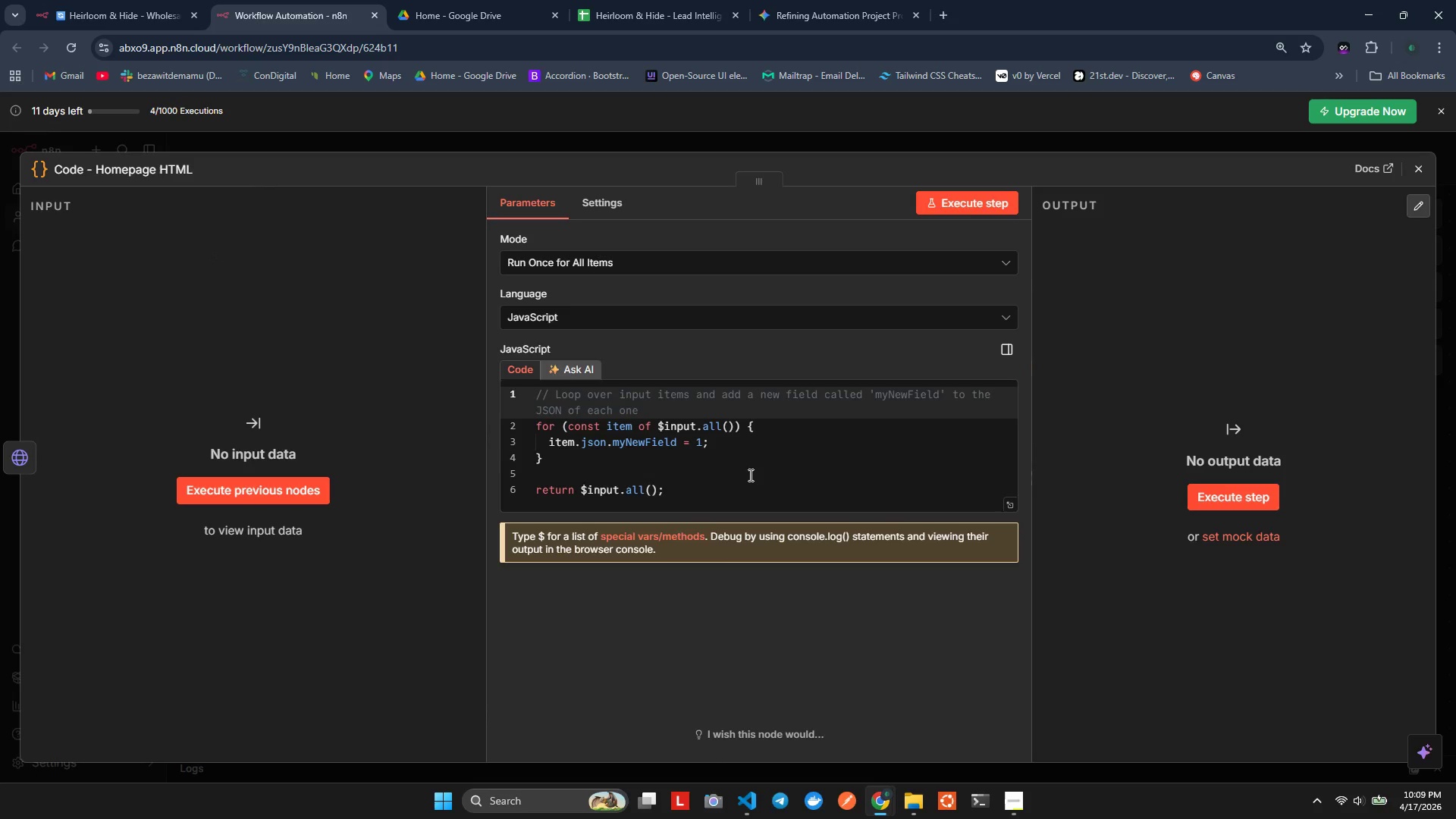 
key(Control+A)
 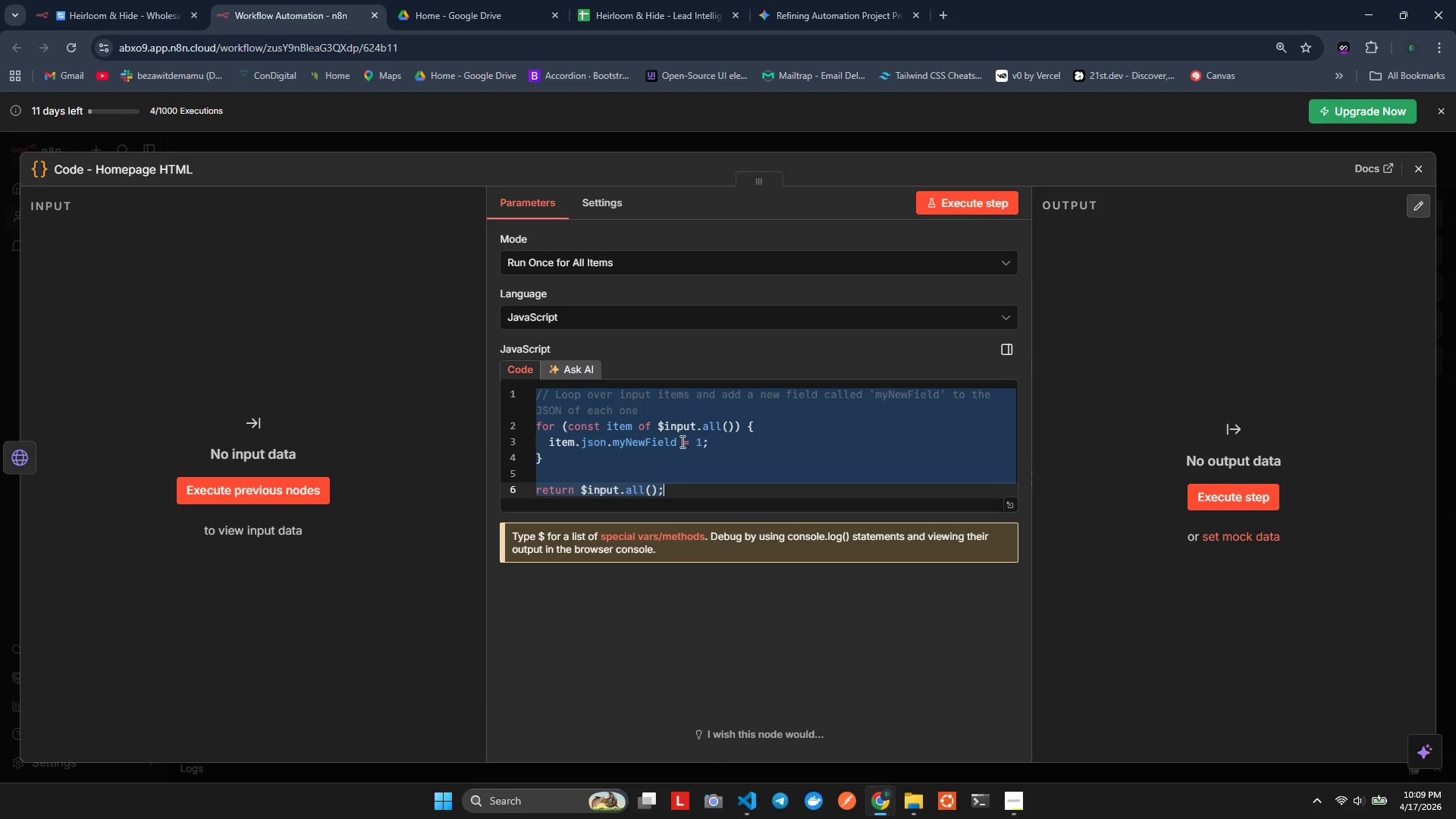 
wait(11.48)
 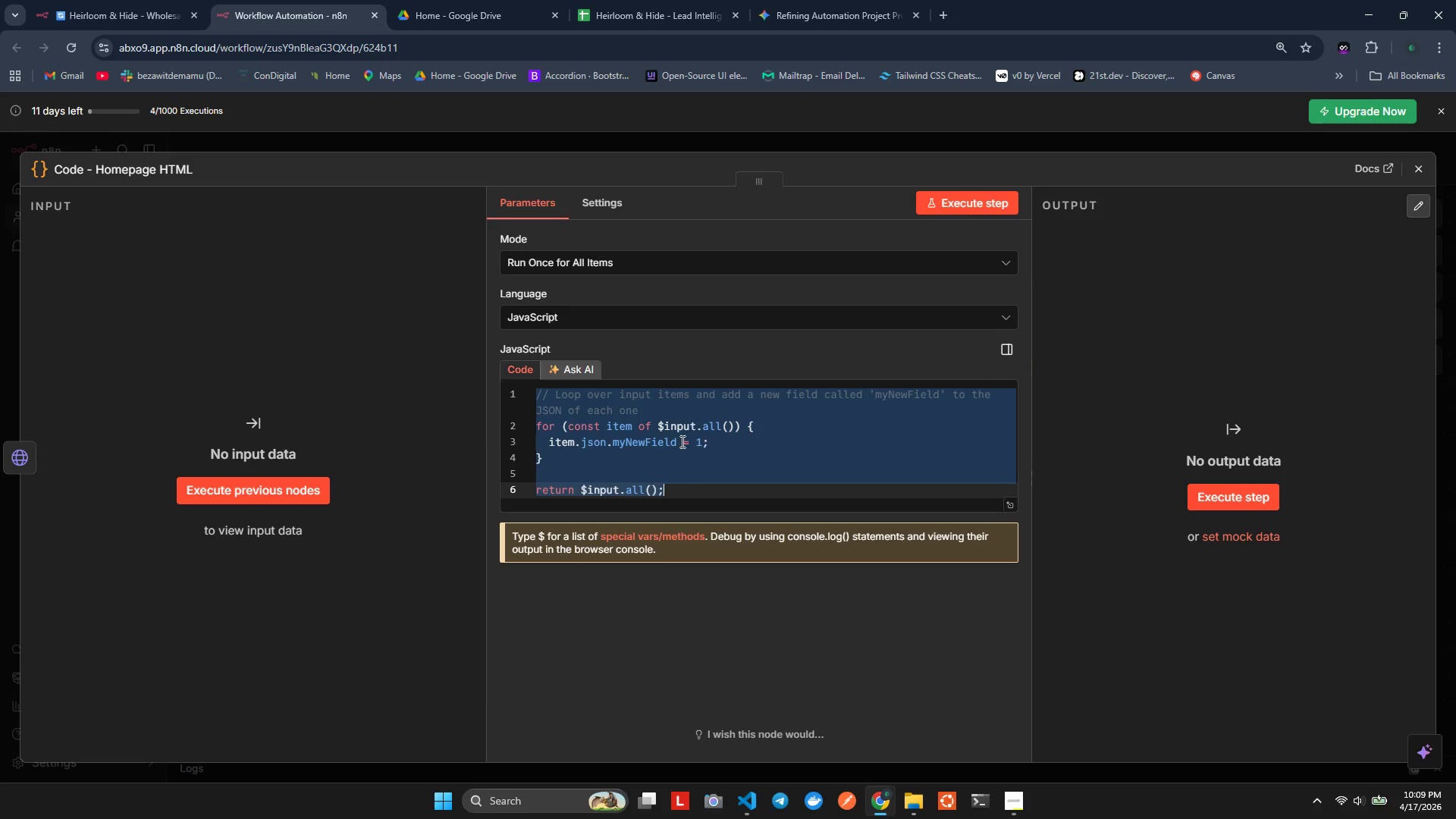 
key(ArrowRight)
 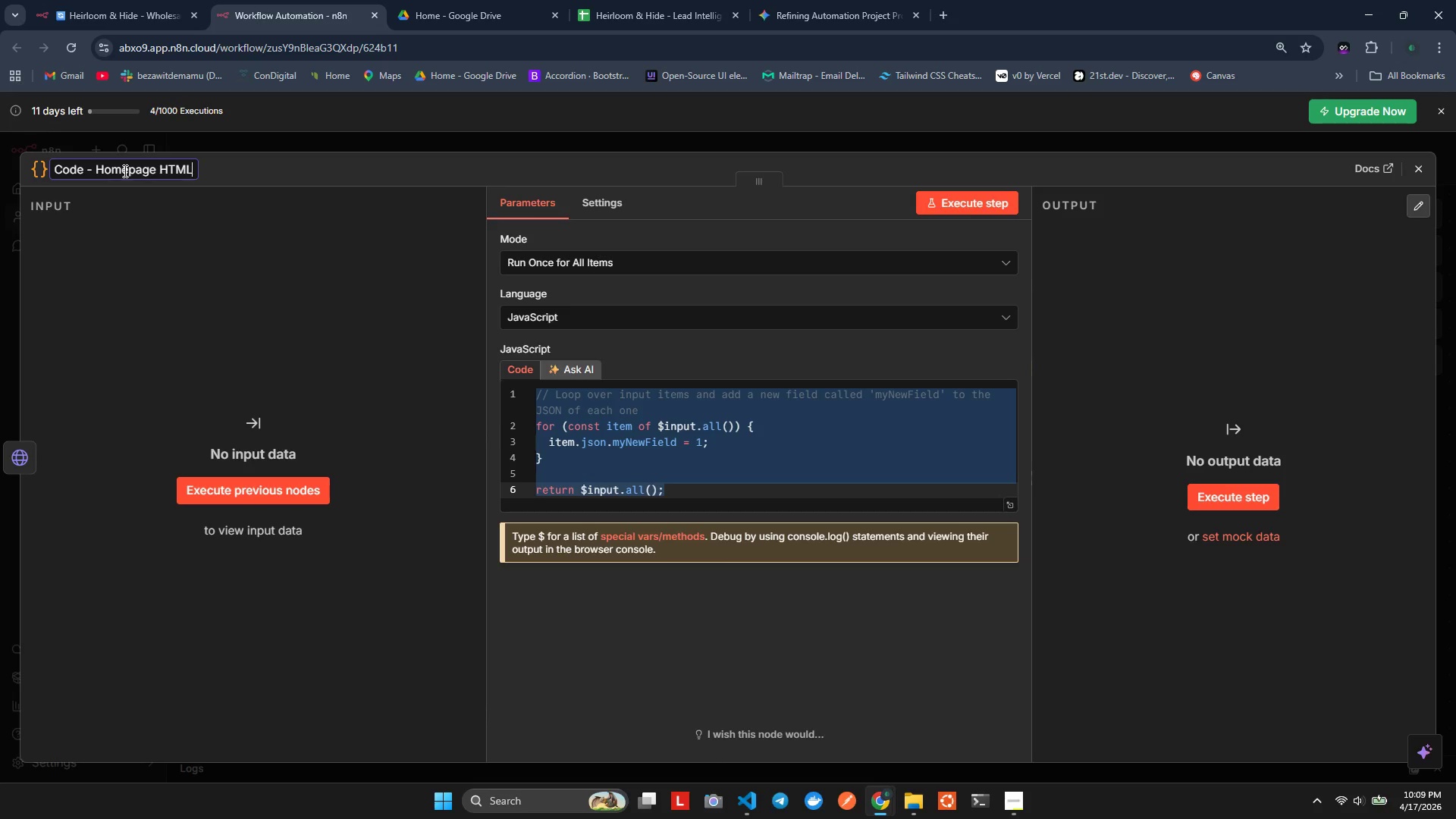 
hold_key(key=ArrowLeft, duration=0.78)
 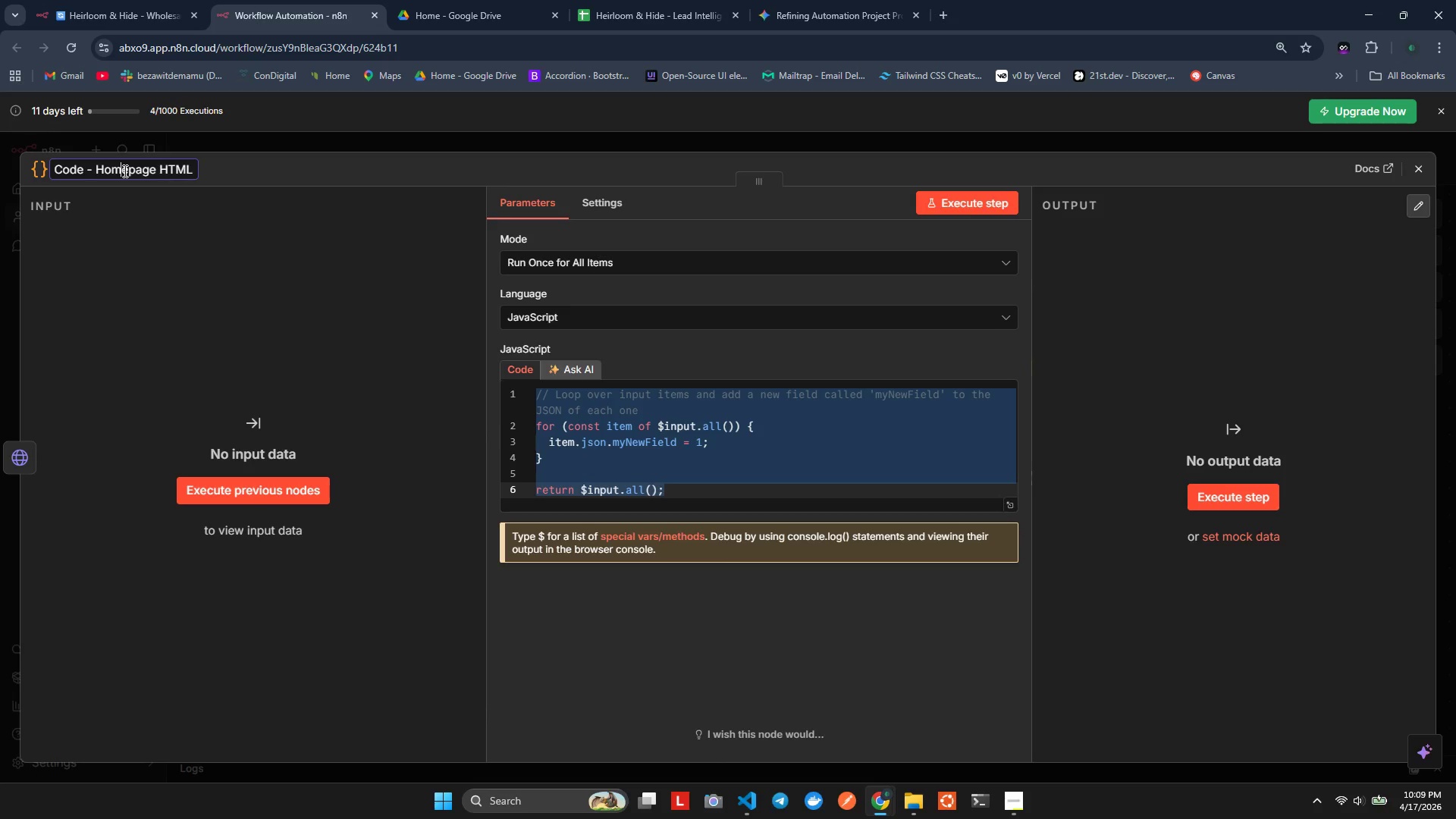 
key(ArrowLeft)
 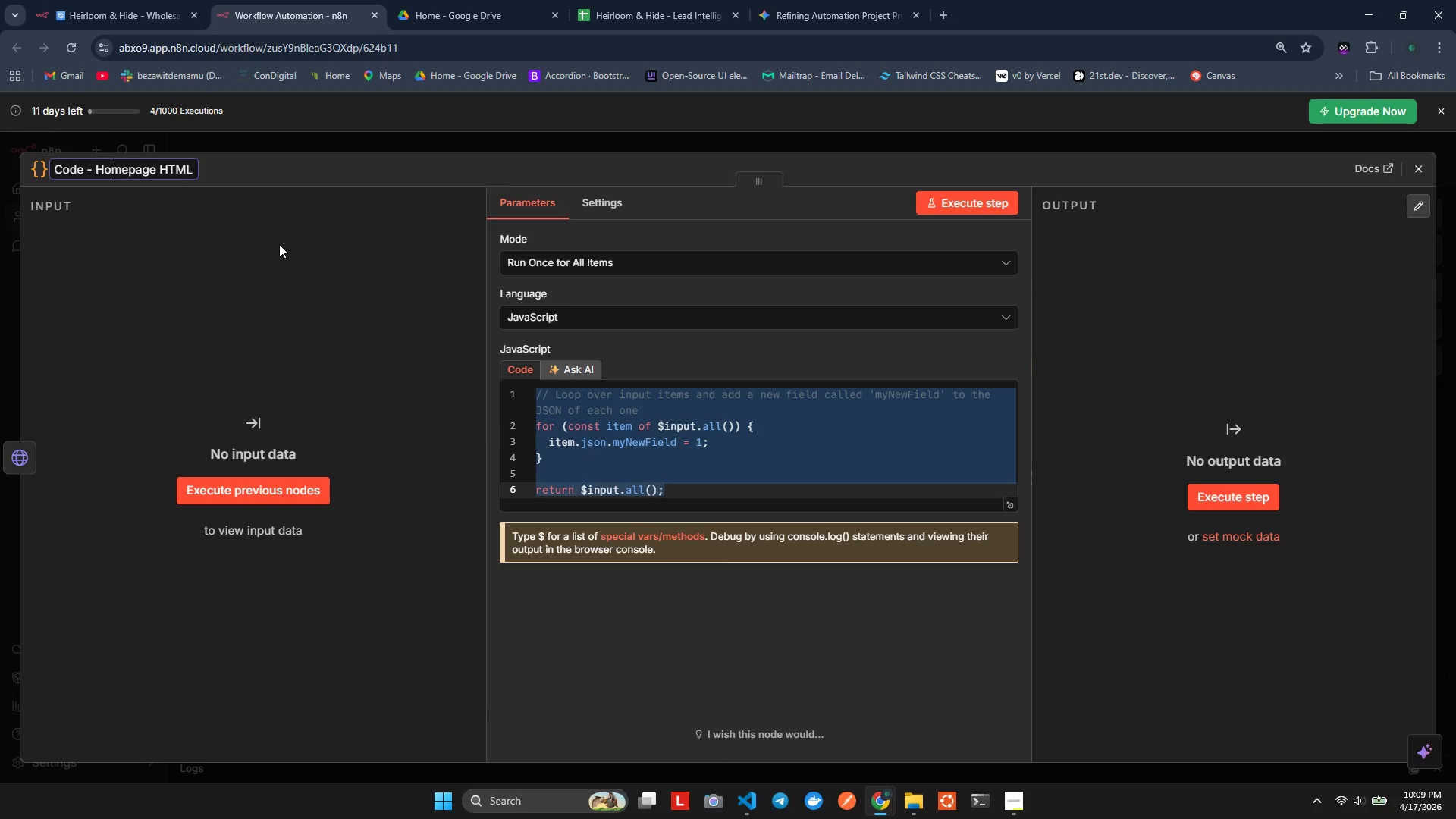 
key(ArrowLeft)
 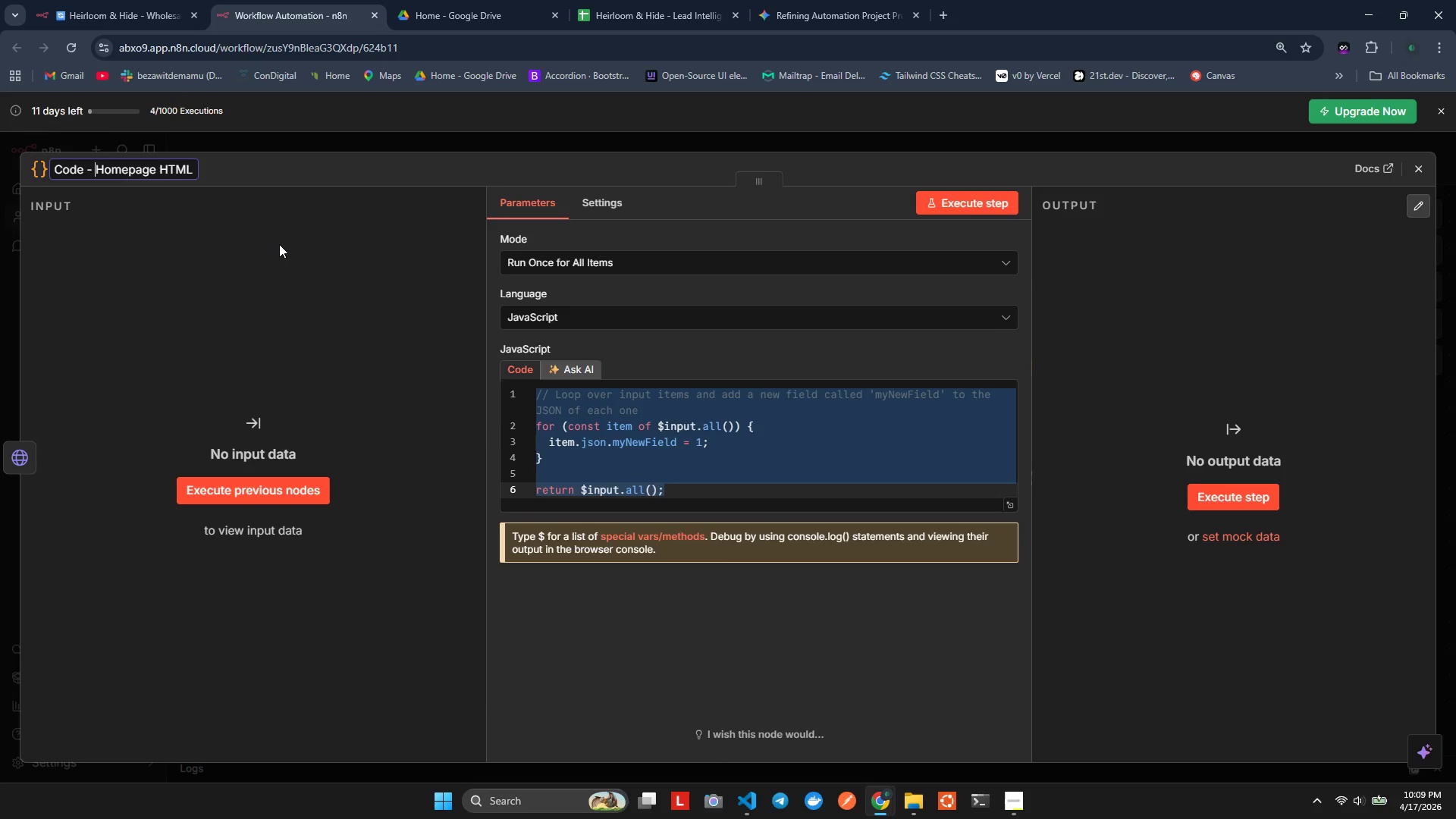 
key(ArrowLeft)
 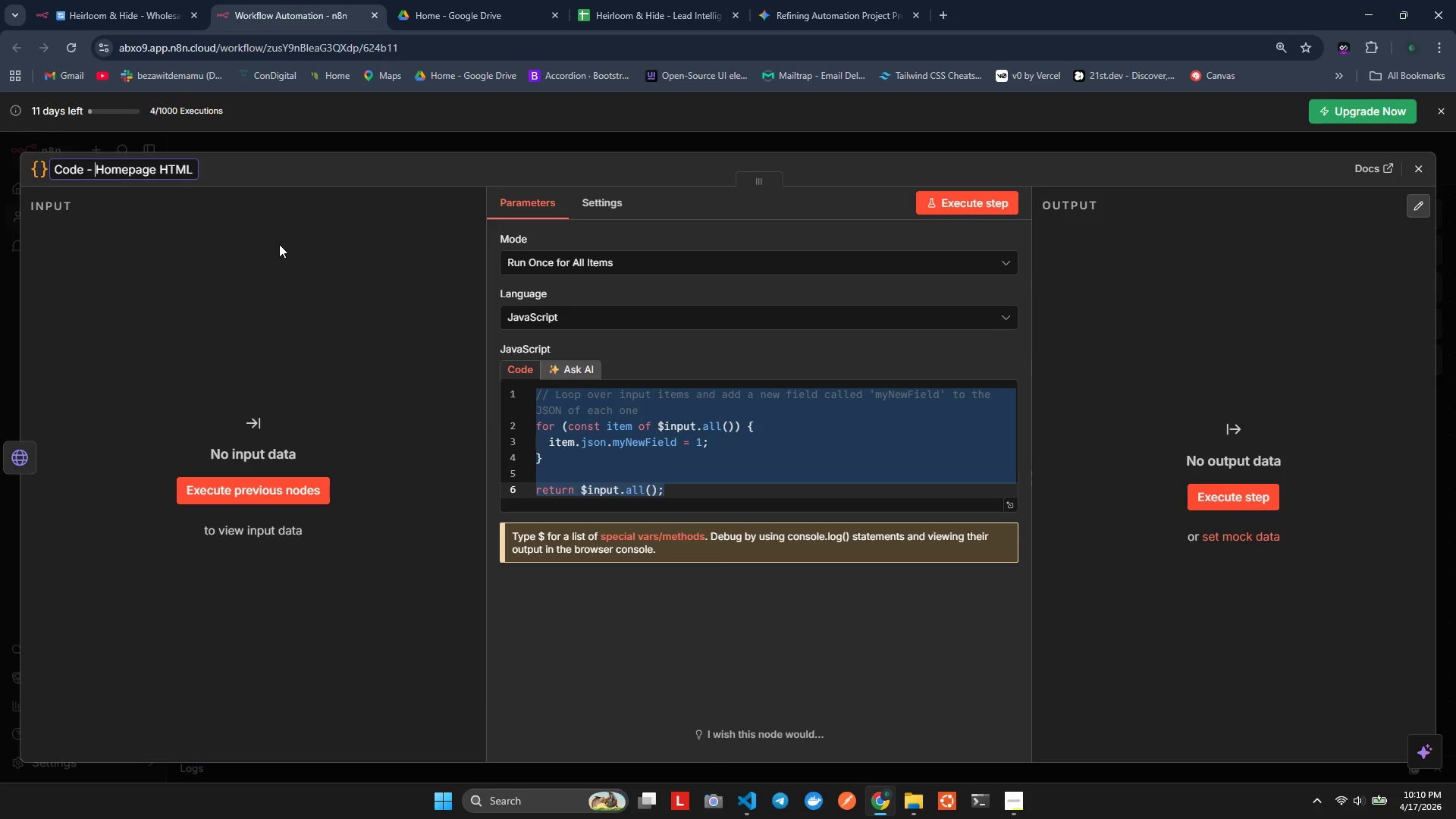 
type(Strip )
 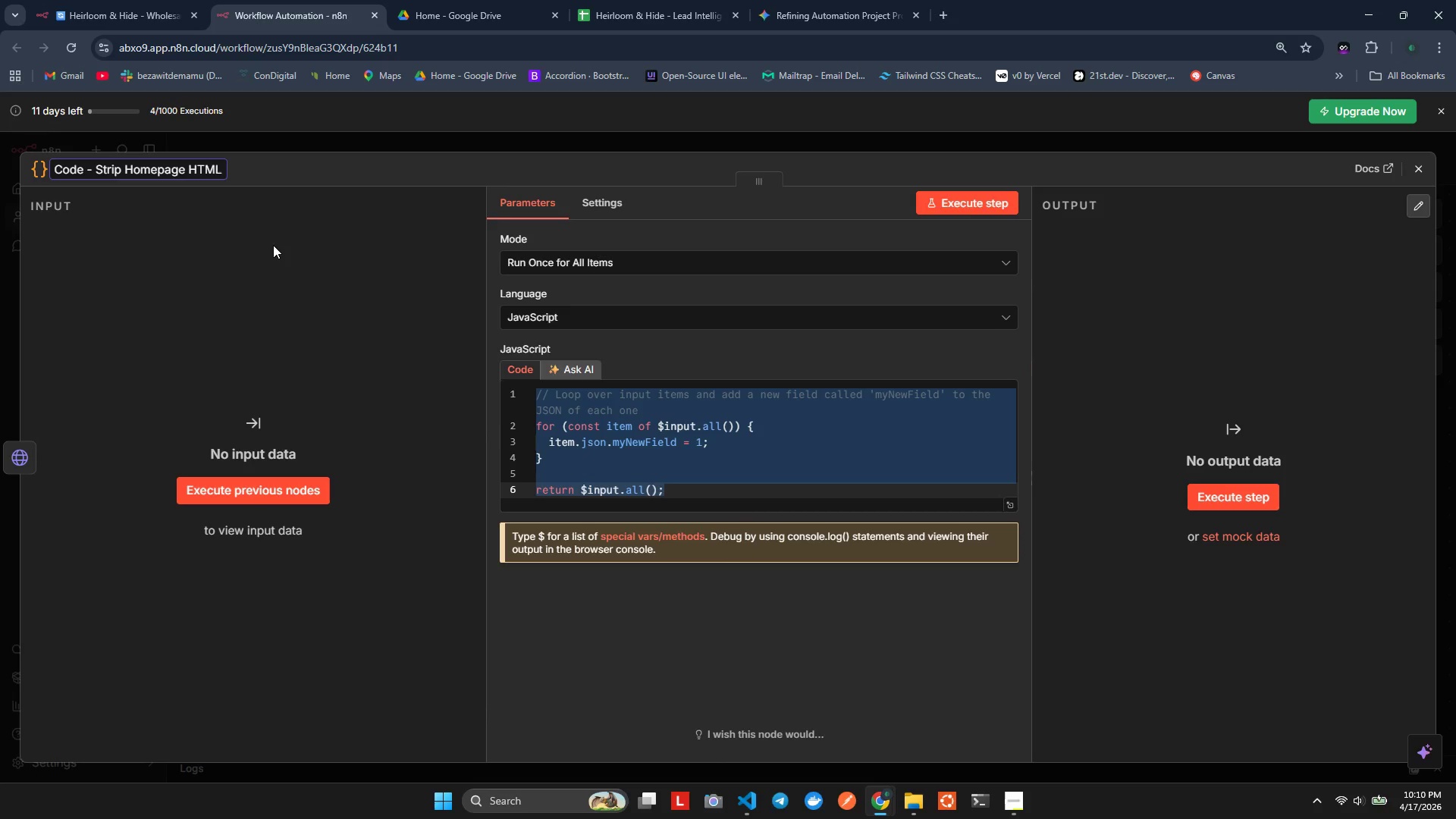 
hold_key(key=ArrowRight, duration=1.25)
 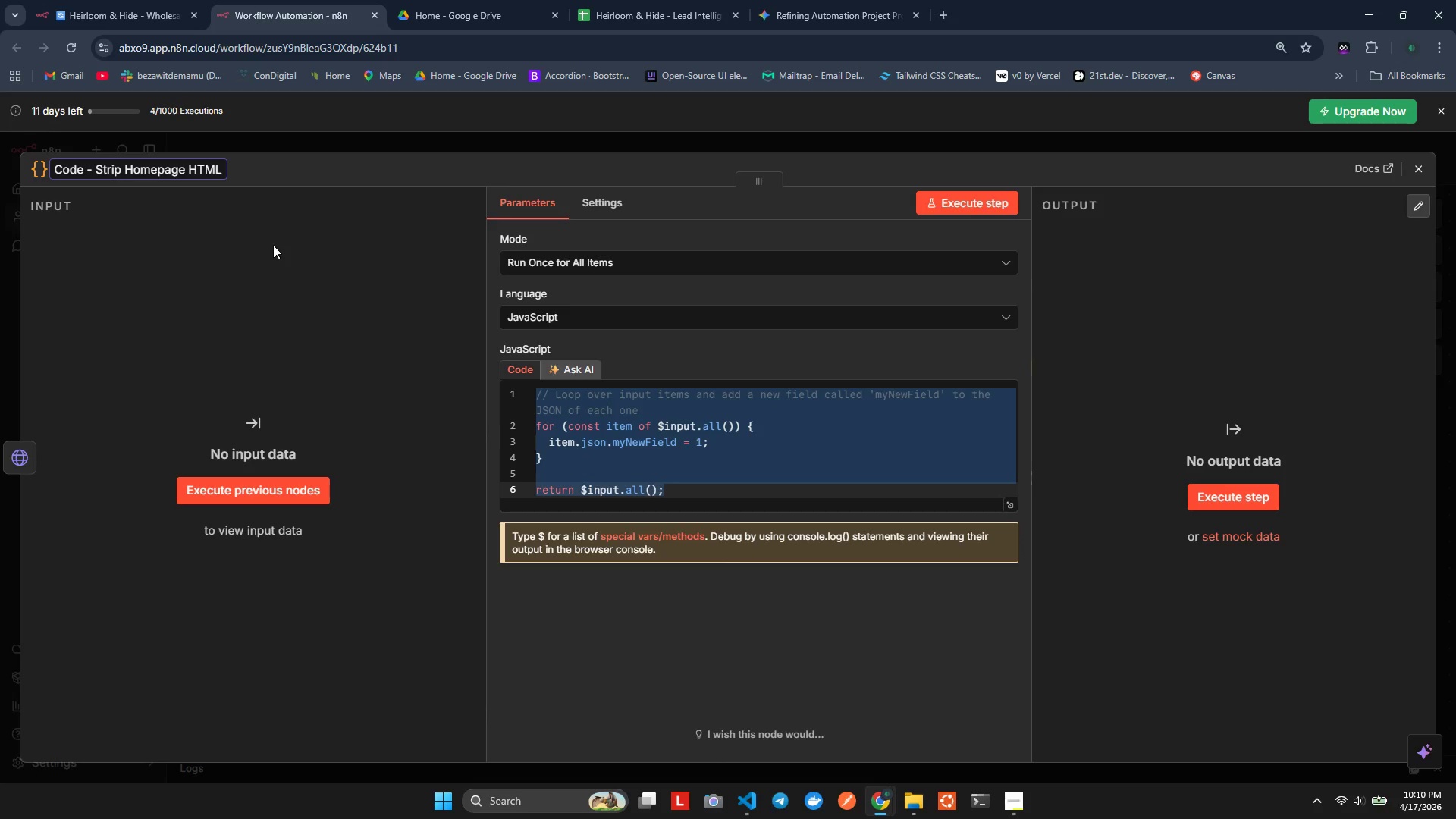 
key(Backspace)
key(Backspace)
key(Backspace)
key(Backspace)
key(Backspace)
type( Text)
 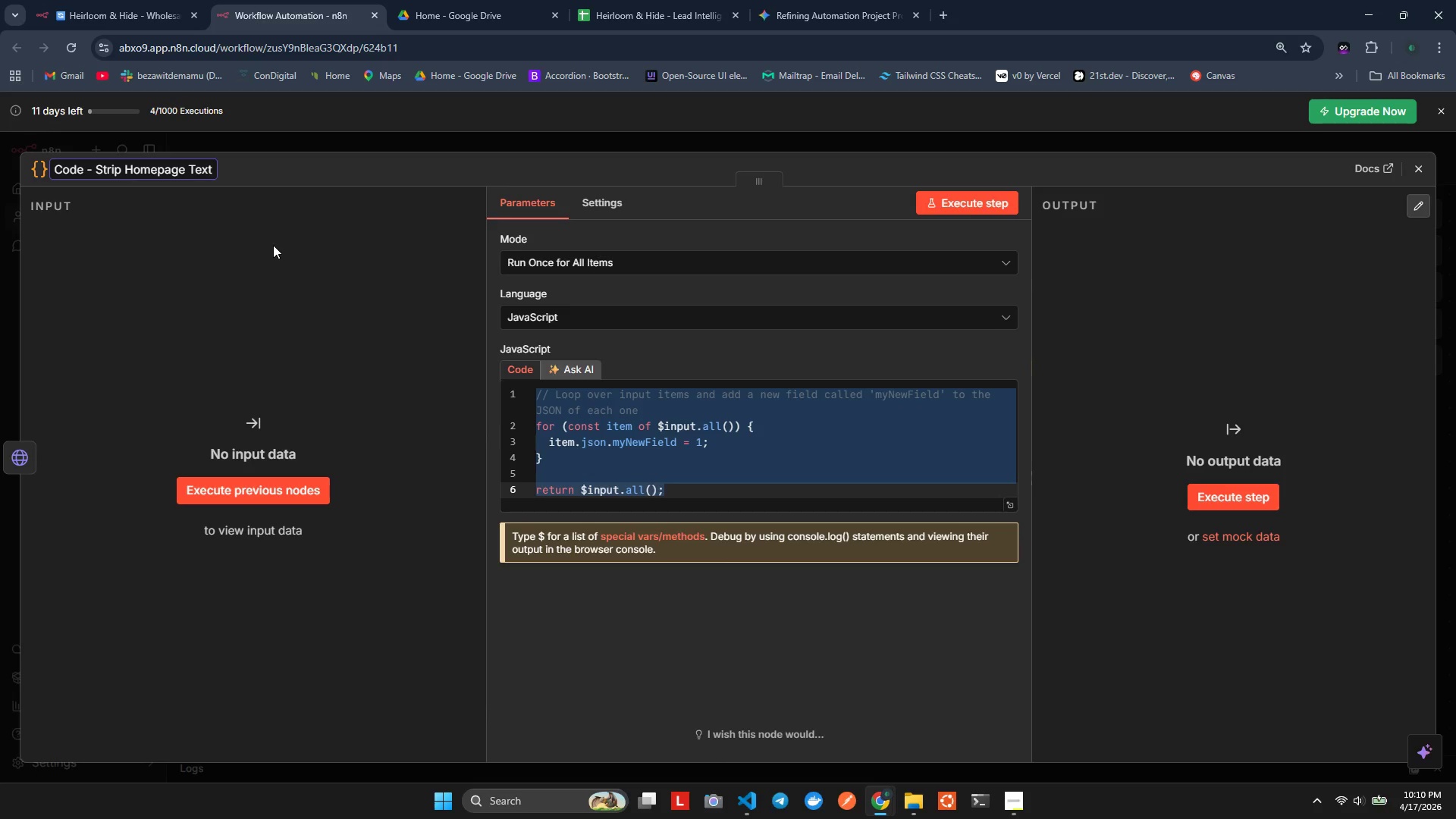 
wait(20.62)
 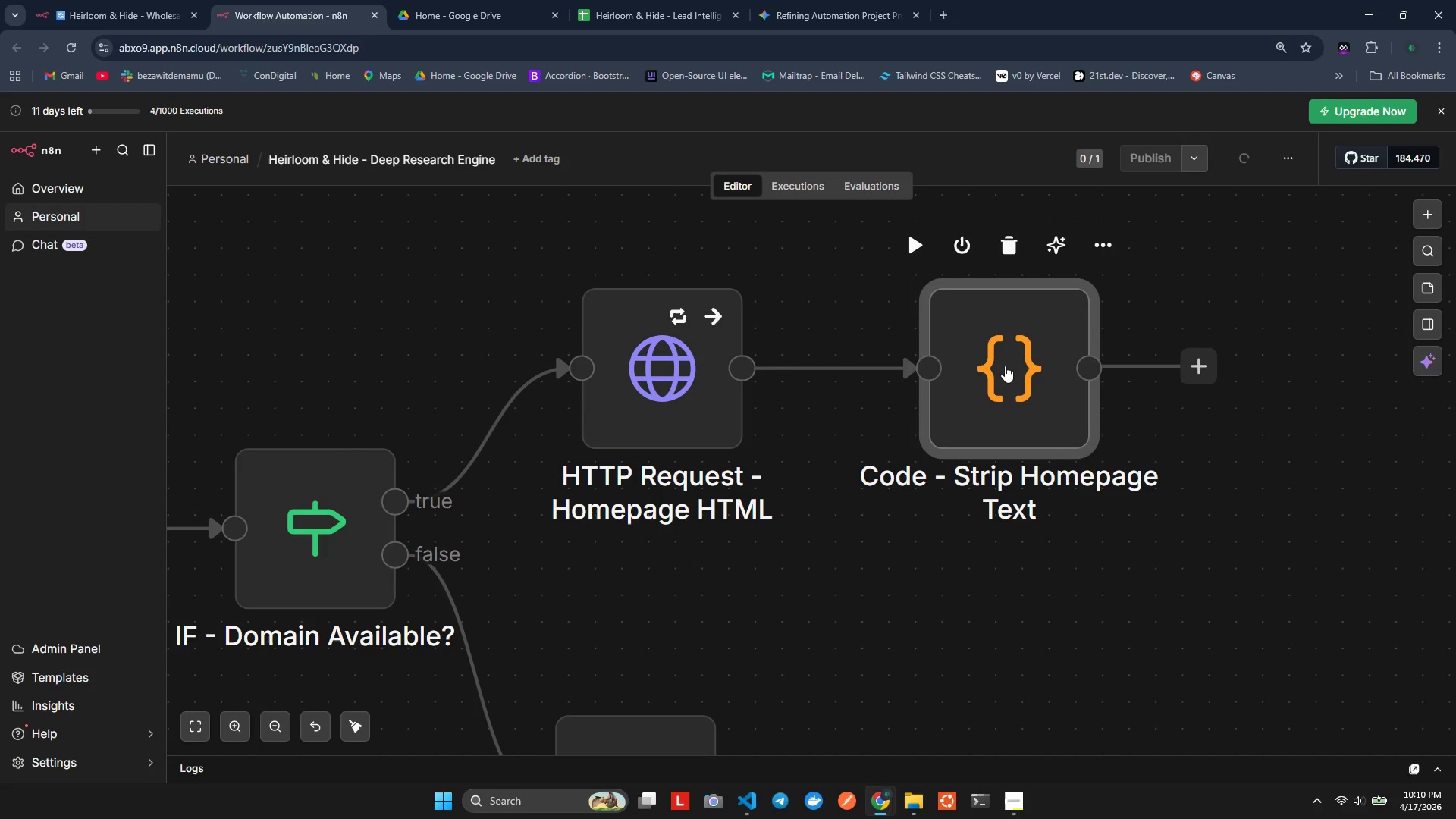 
double_click([1006, 364])
 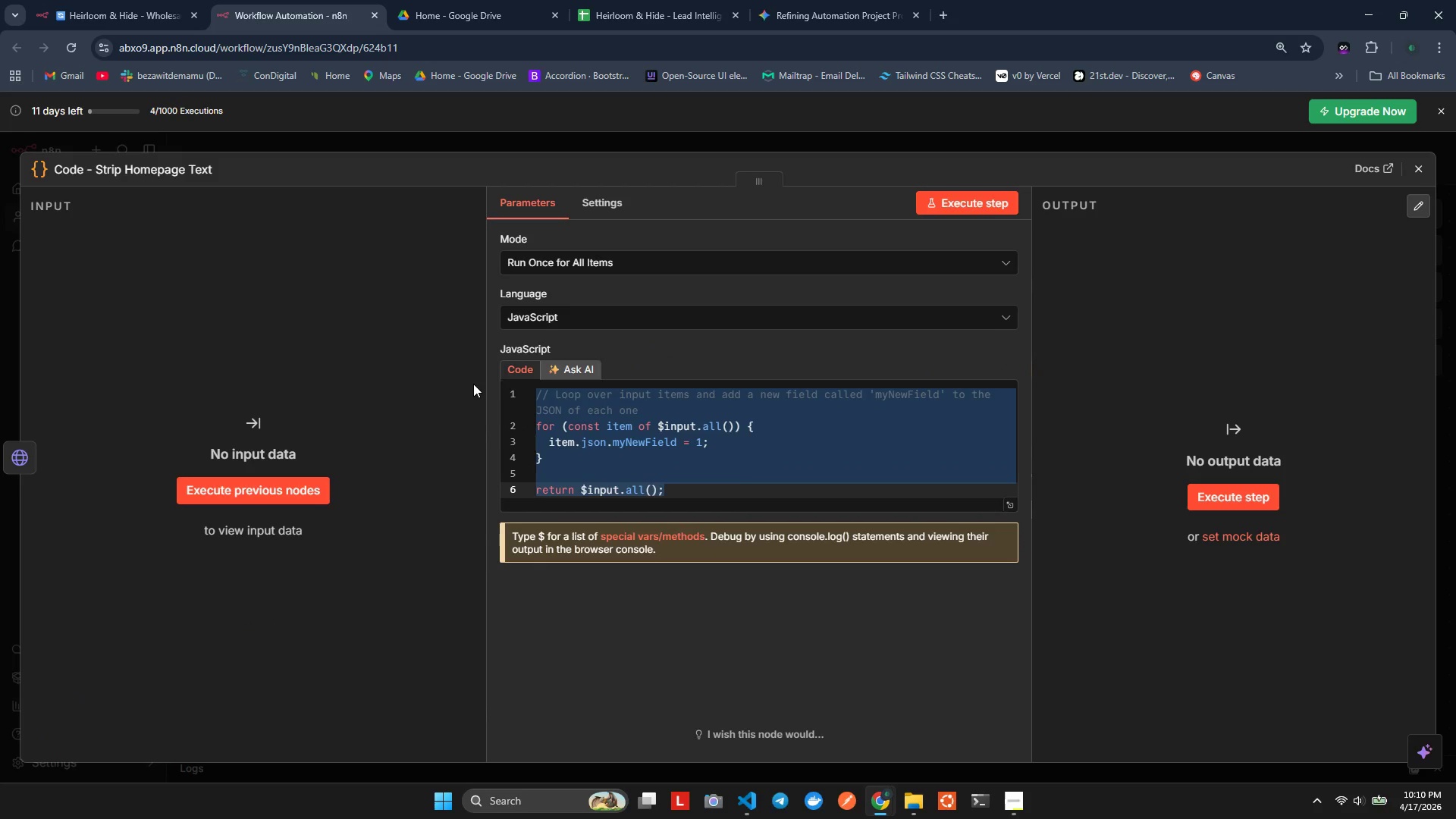 
wait(7.42)
 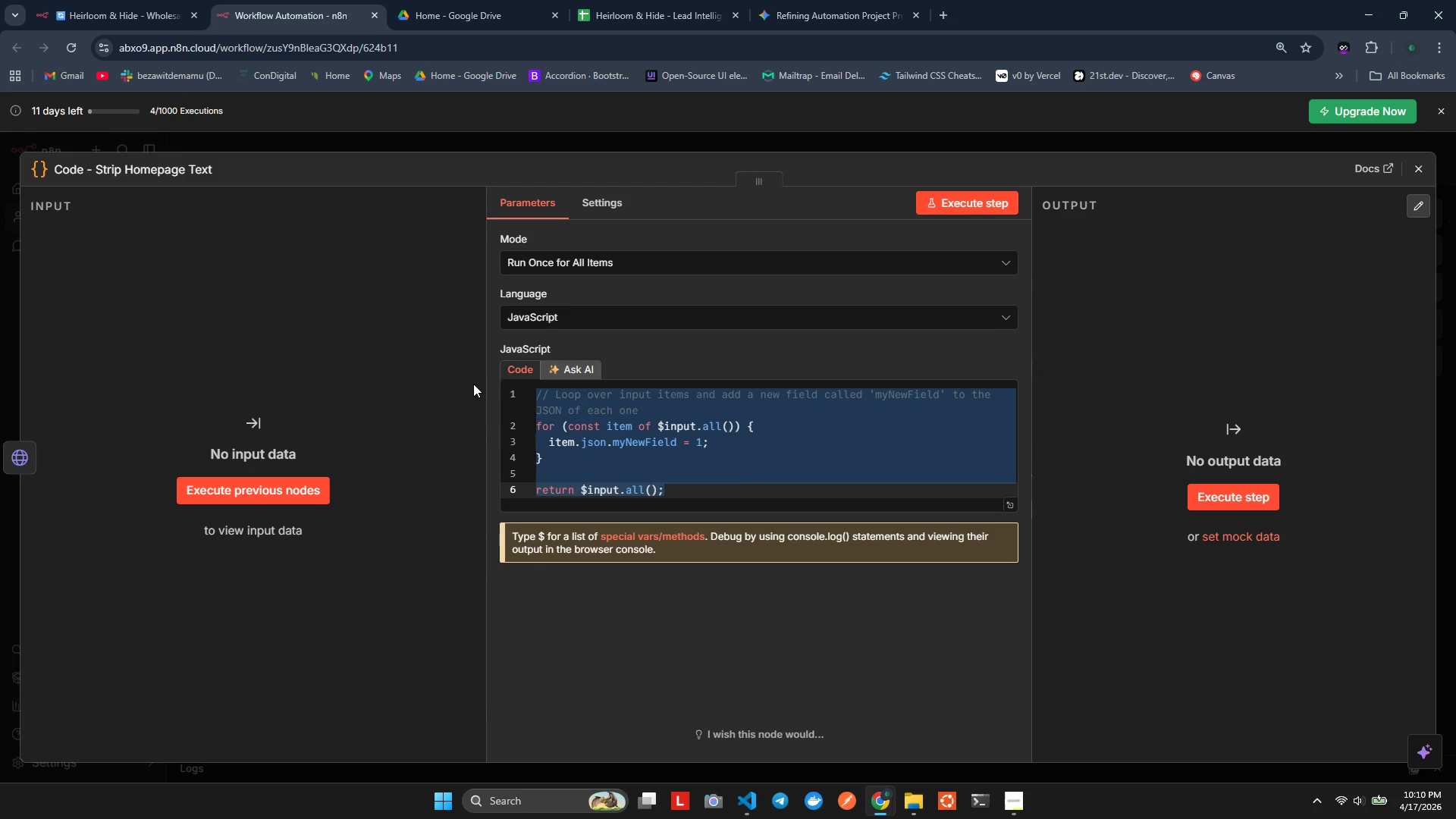 
left_click([575, 262])
 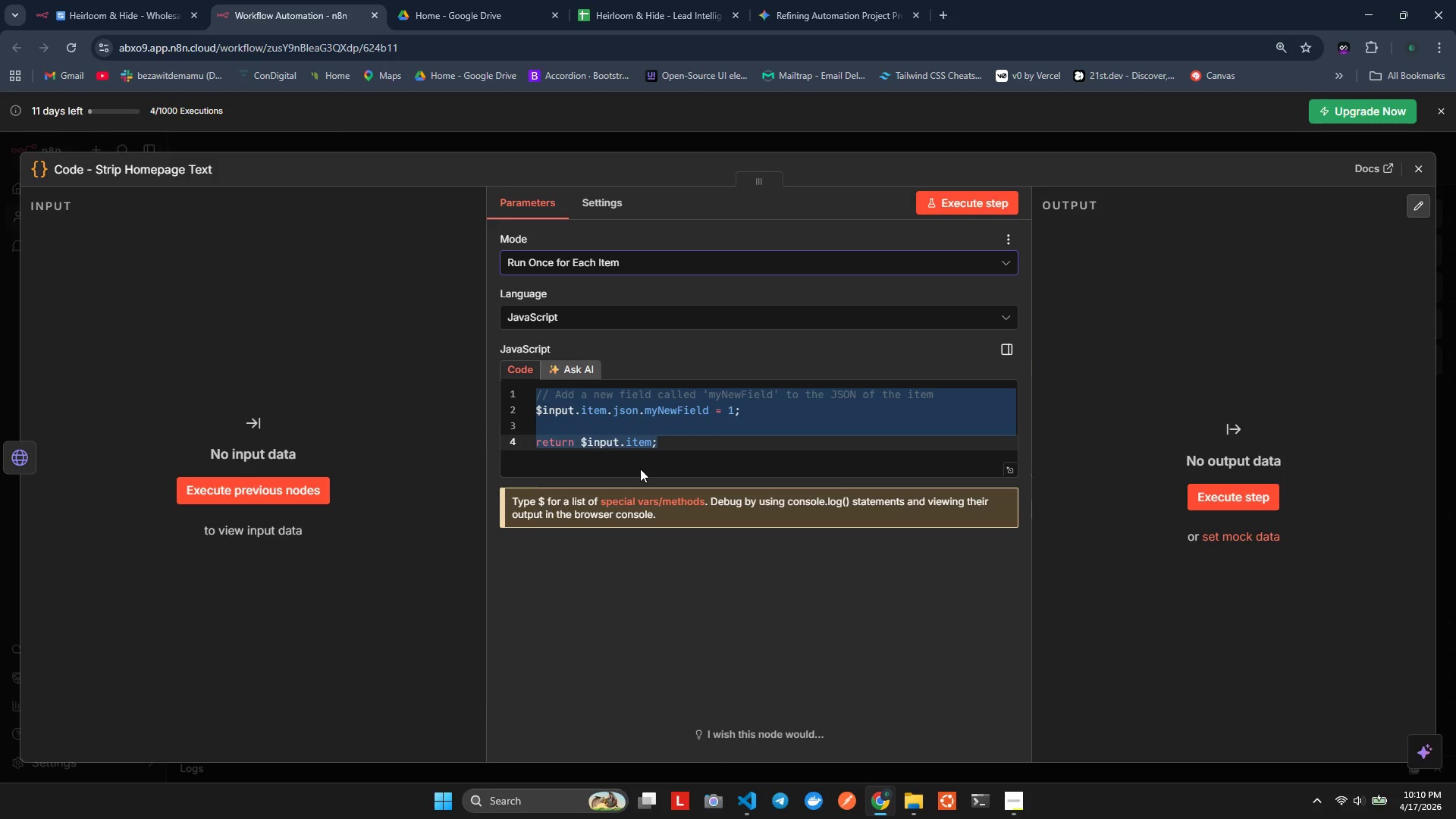 
wait(12.08)
 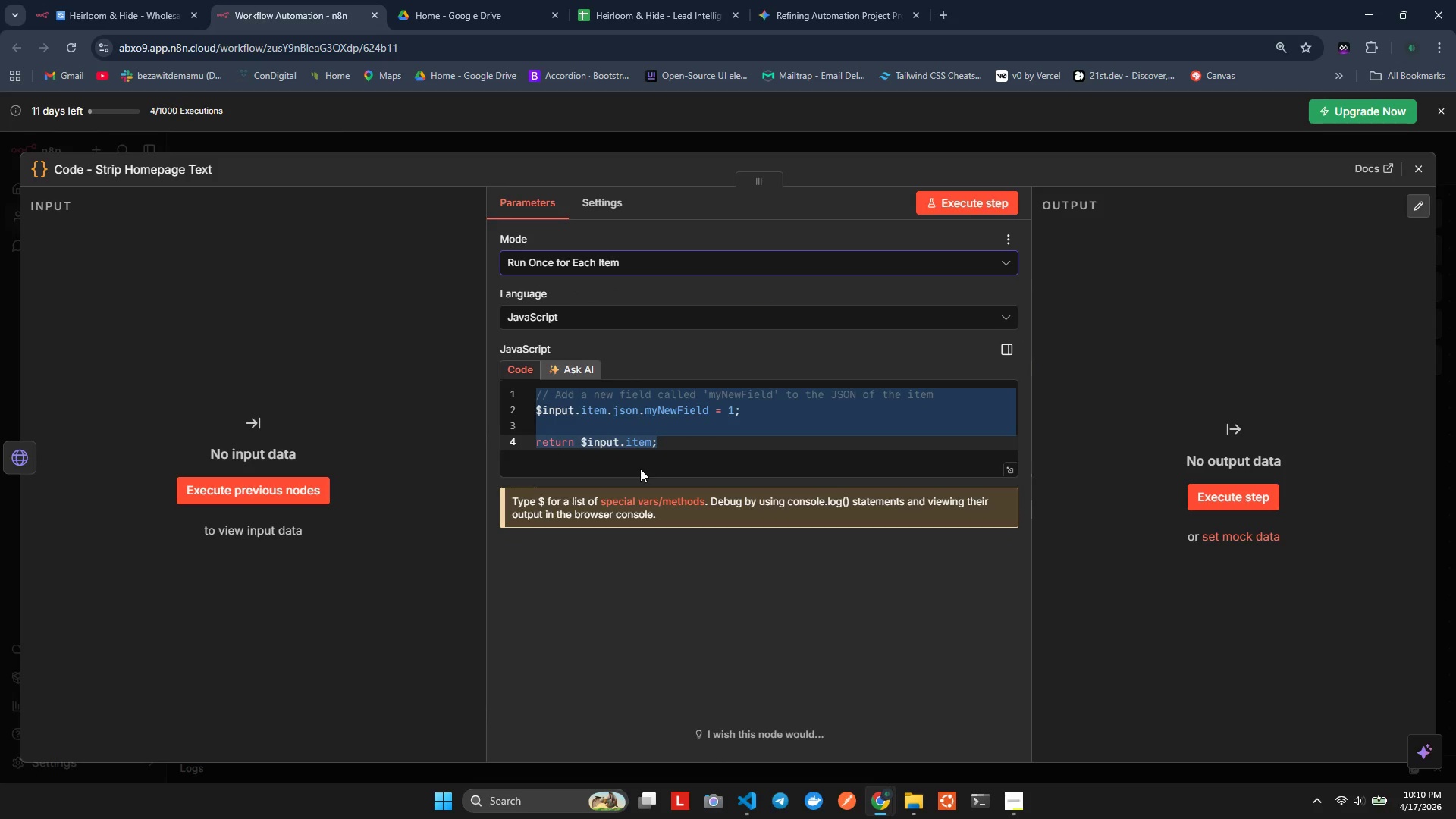 
key(Backslash)
 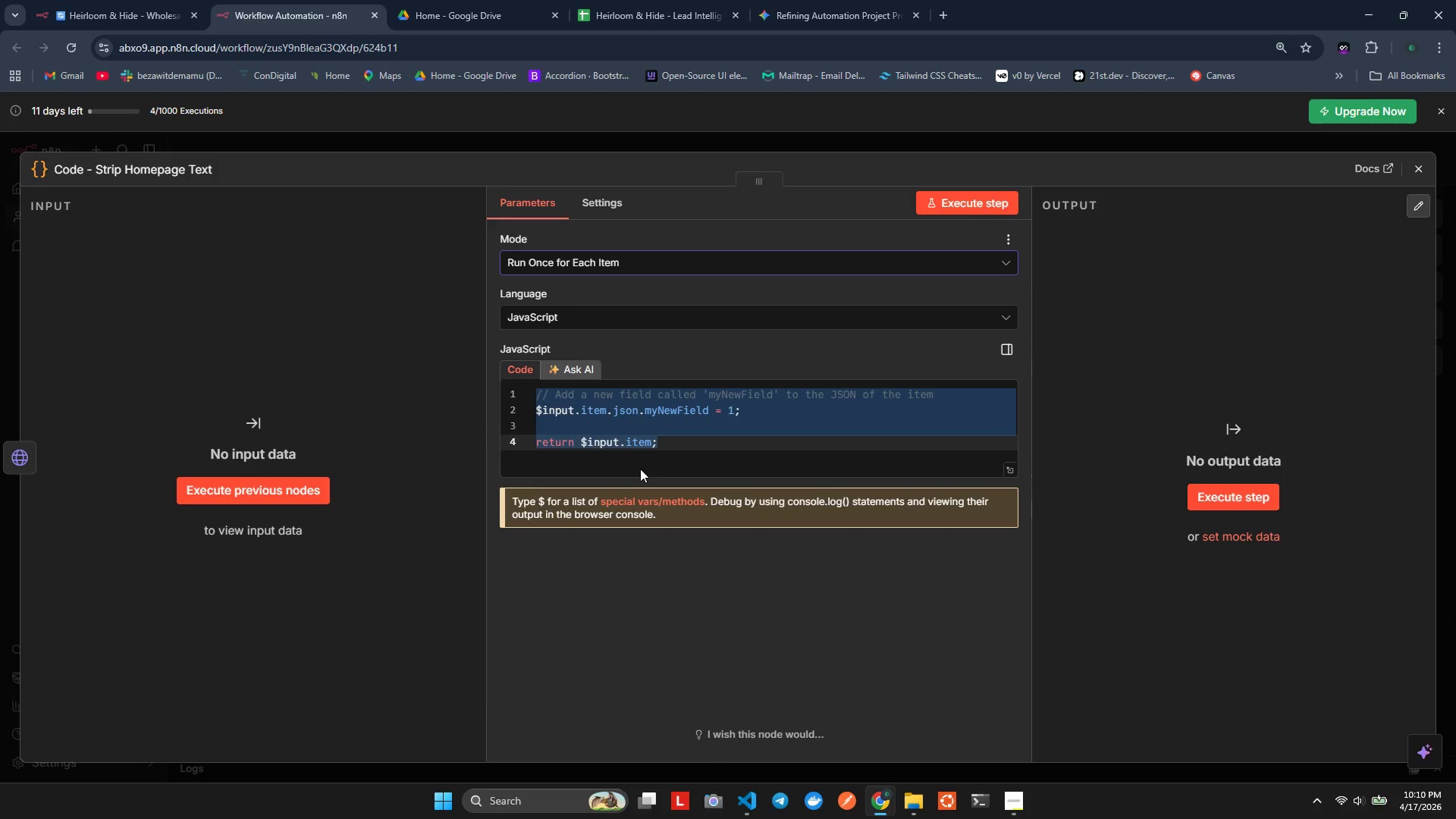 
key(Backspace)
 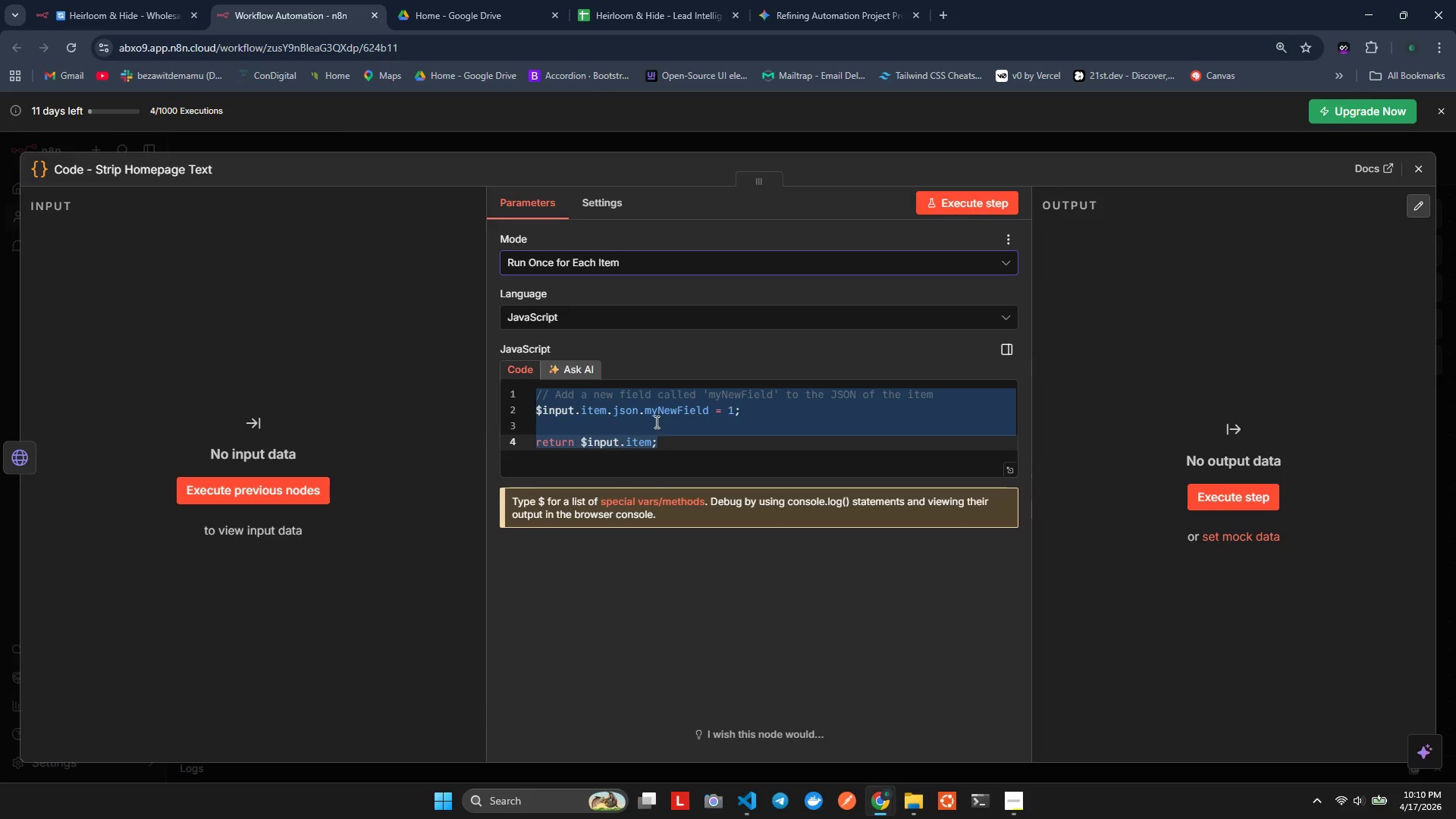 
left_click([663, 421])
 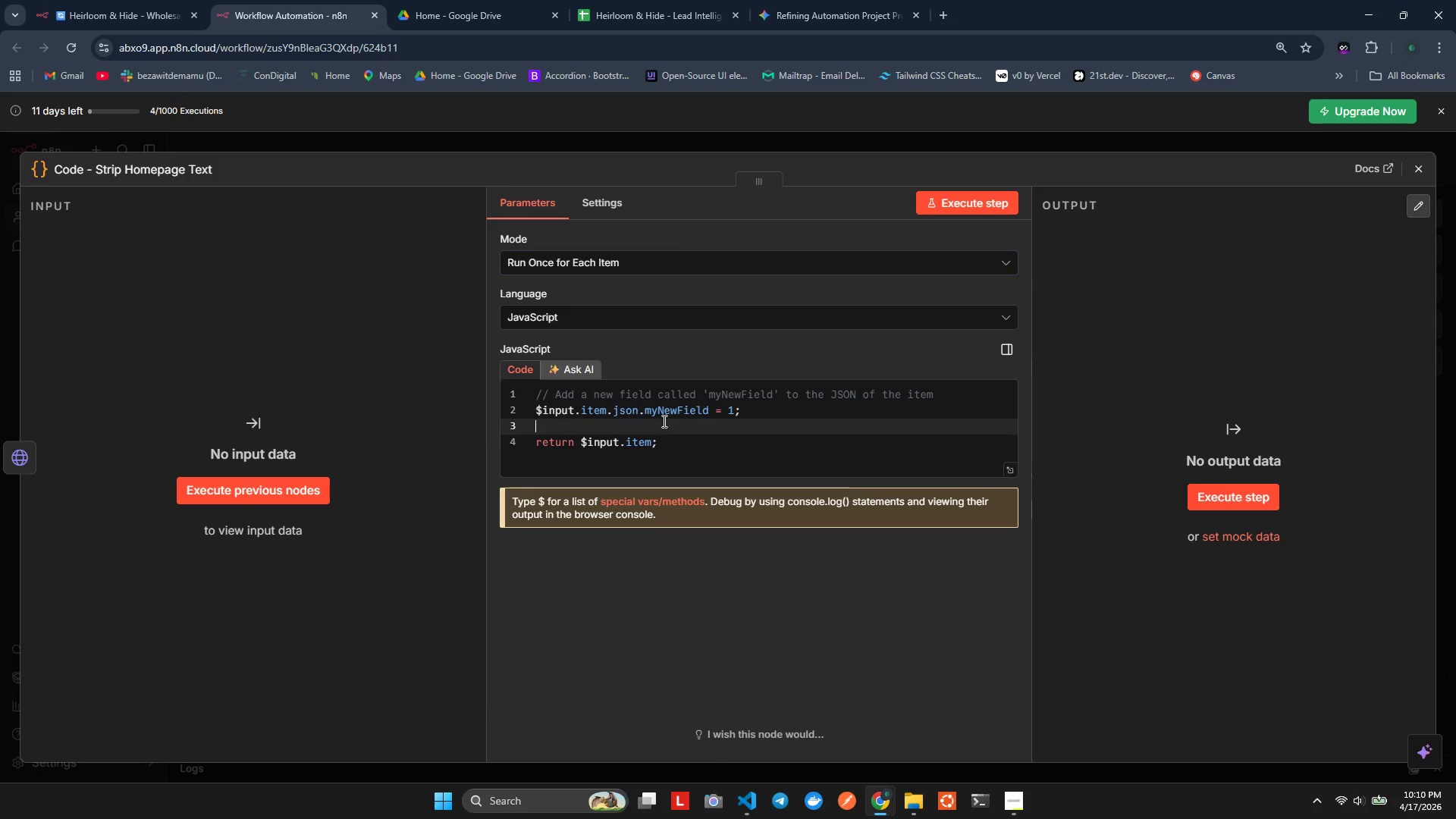 
key(Control+ControlLeft)
 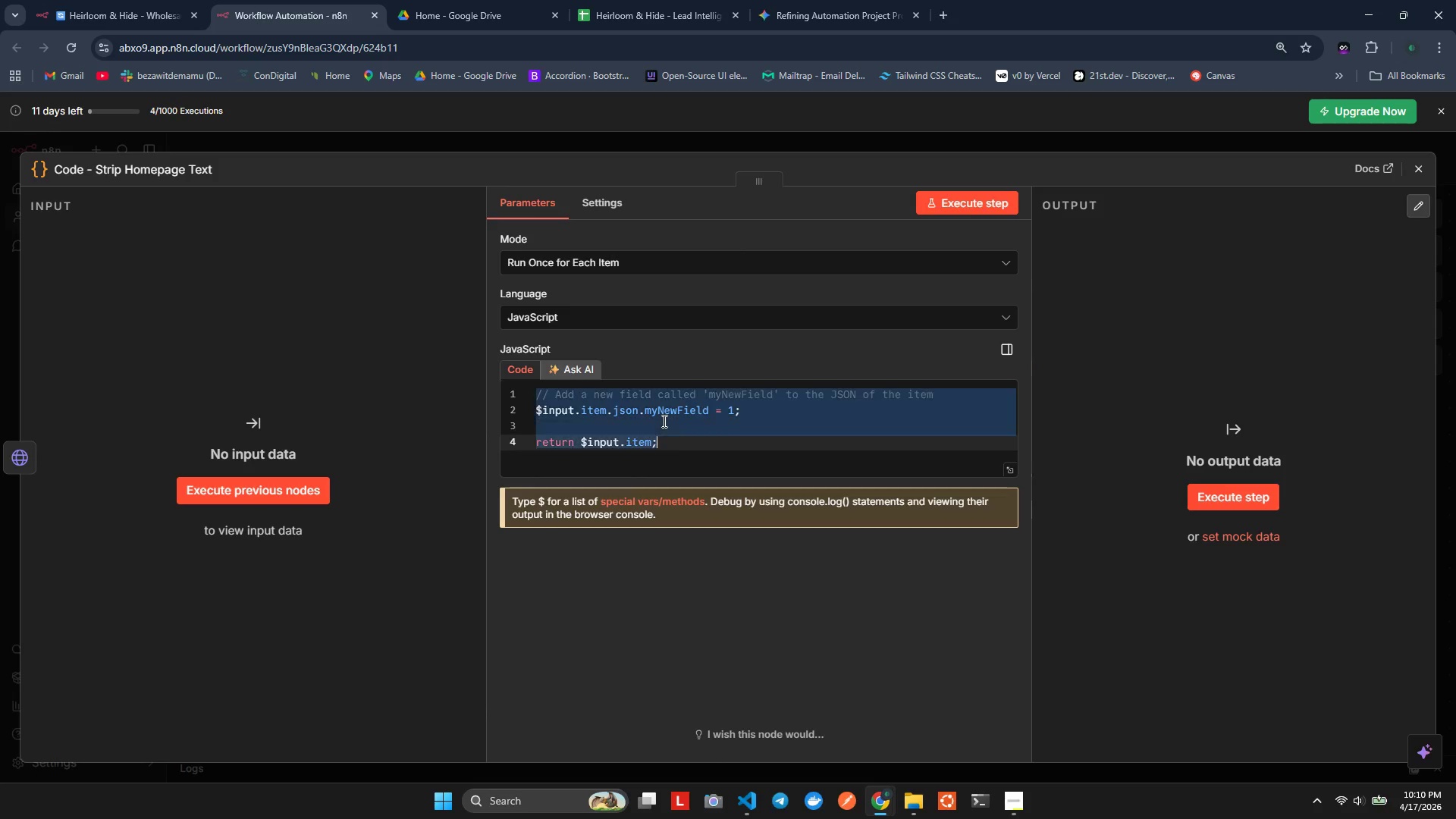 
key(Control+A)
 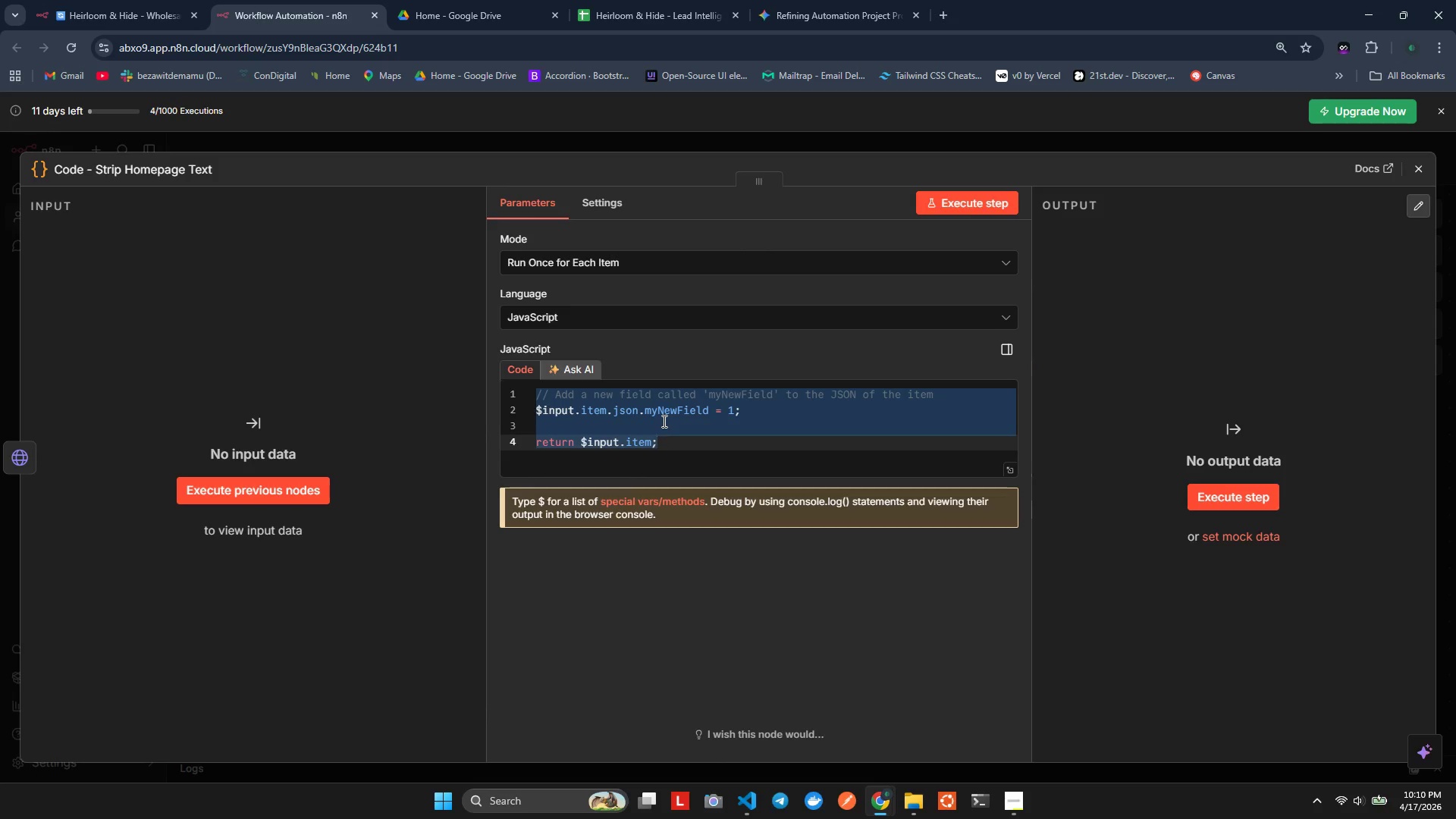 
key(Backspace)
type(cnst )
 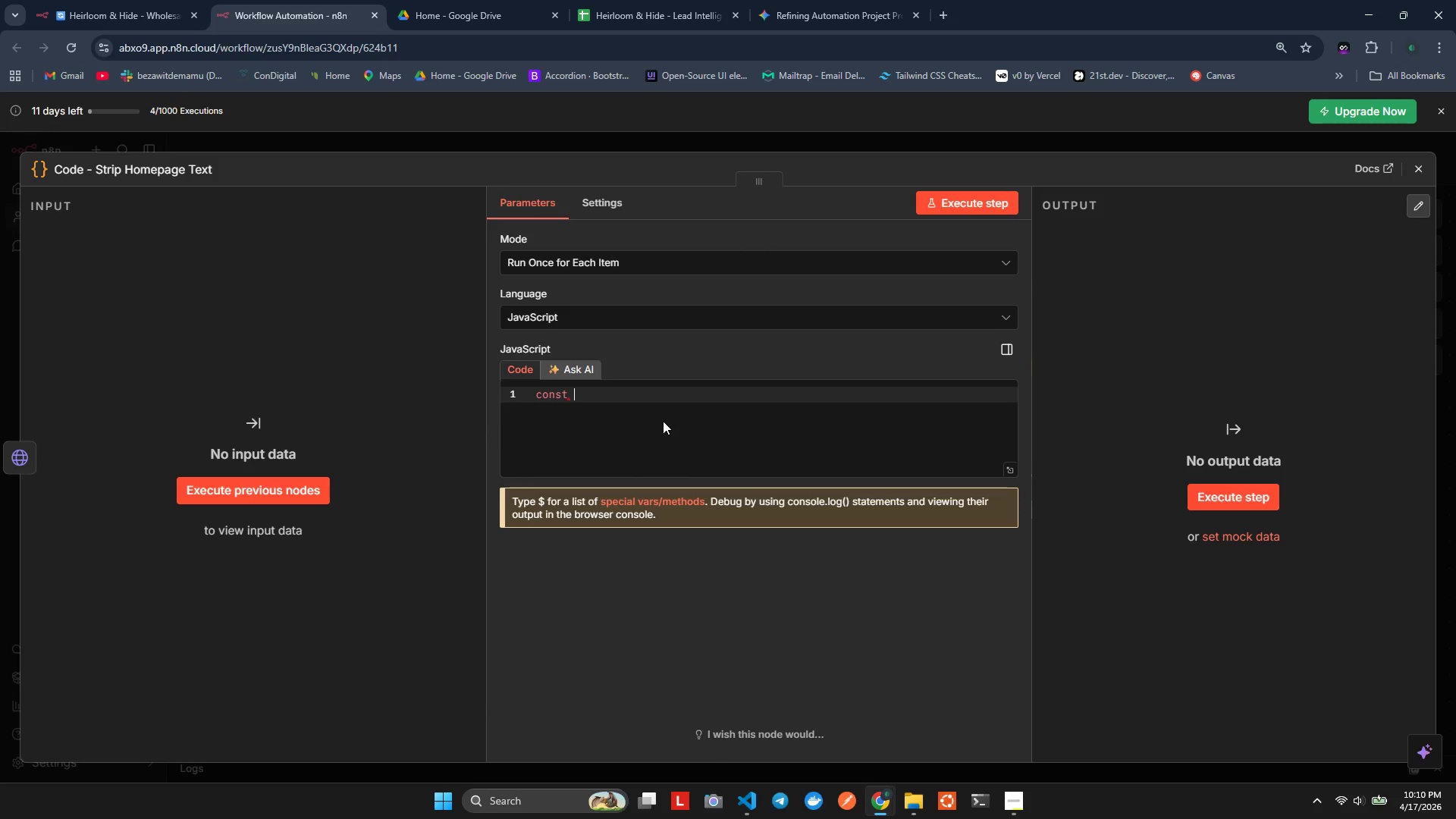 
hold_key(key=O, duration=0.38)
 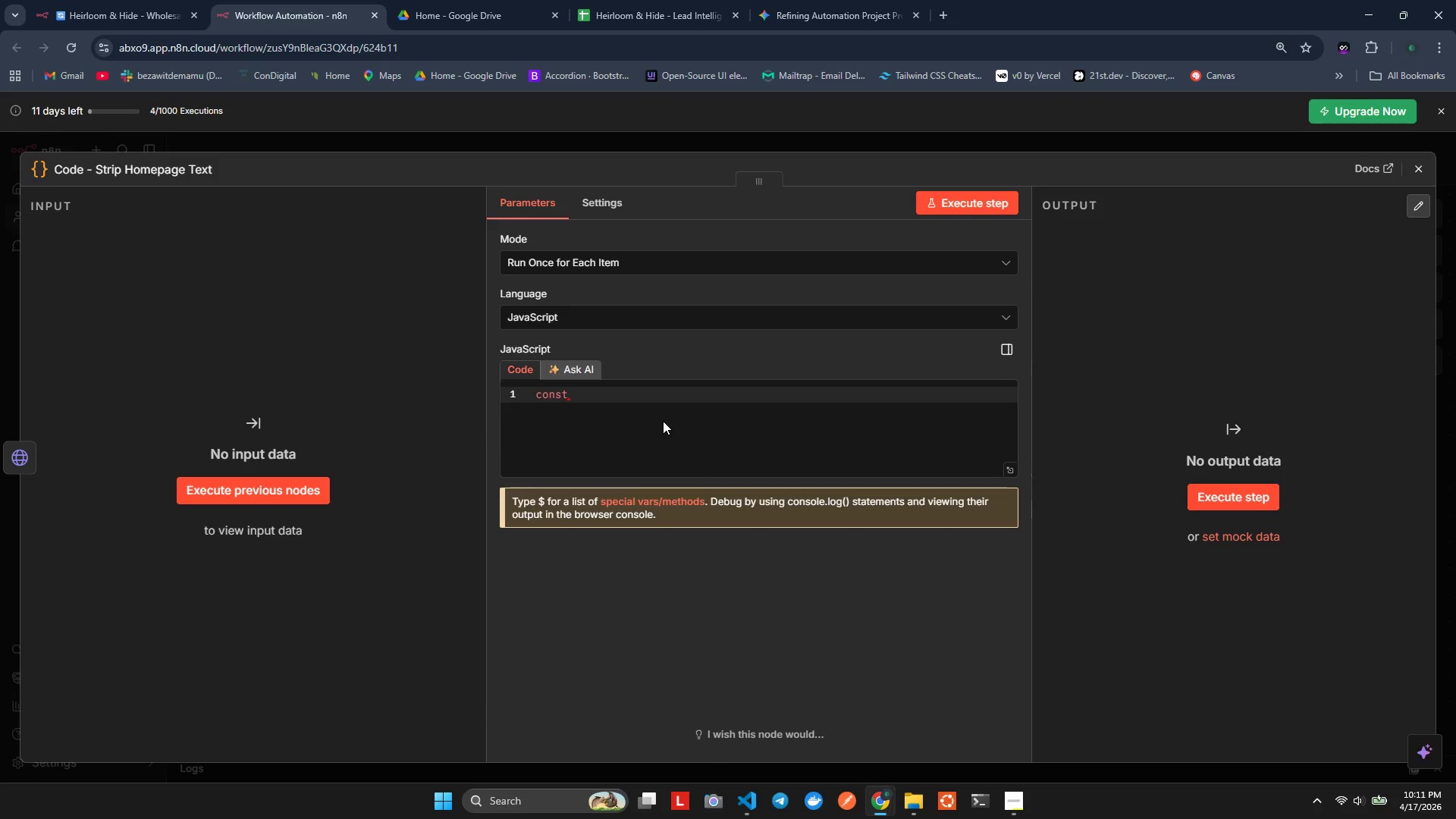 
type(text = String)
 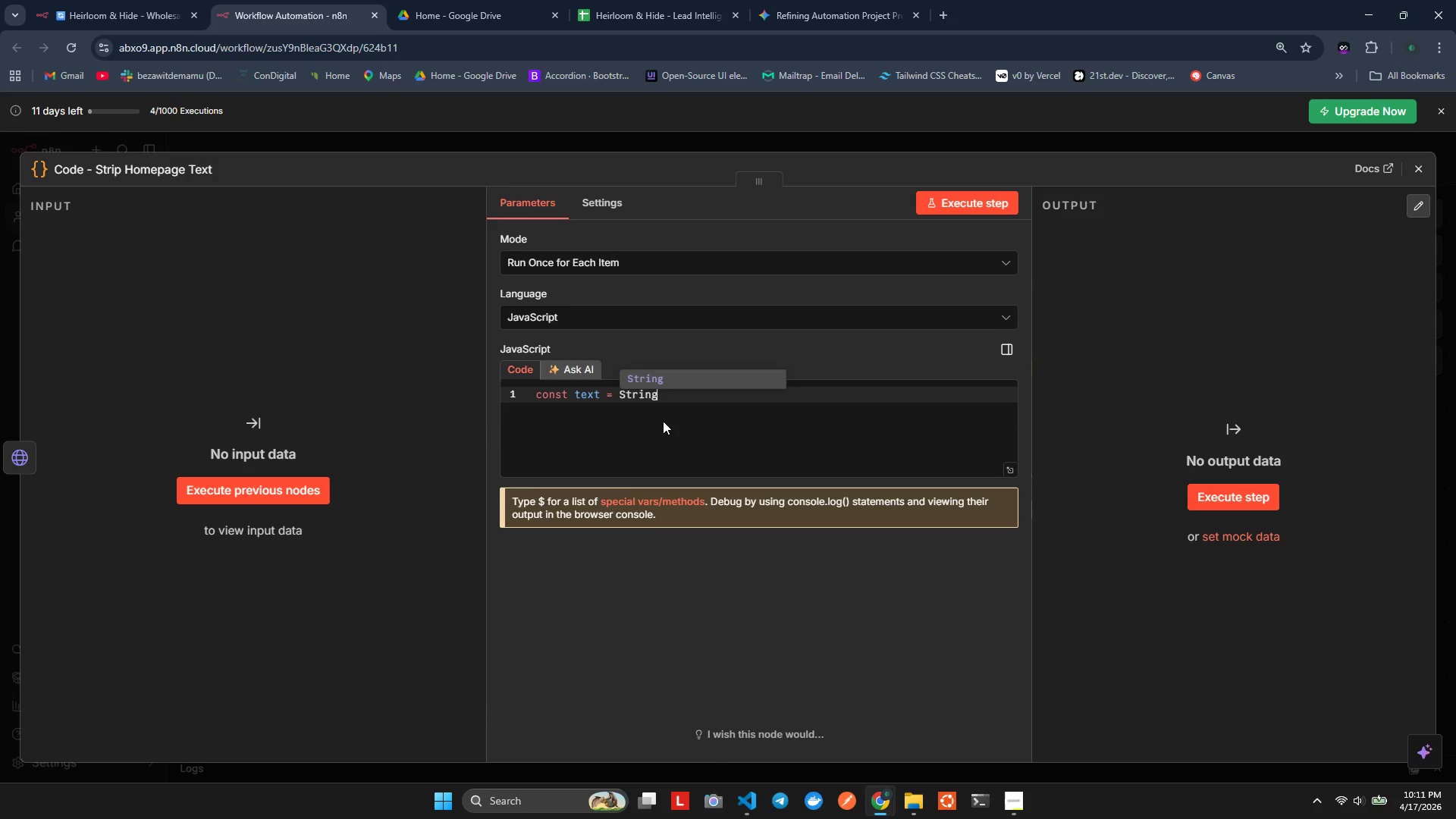 
key(Enter)
 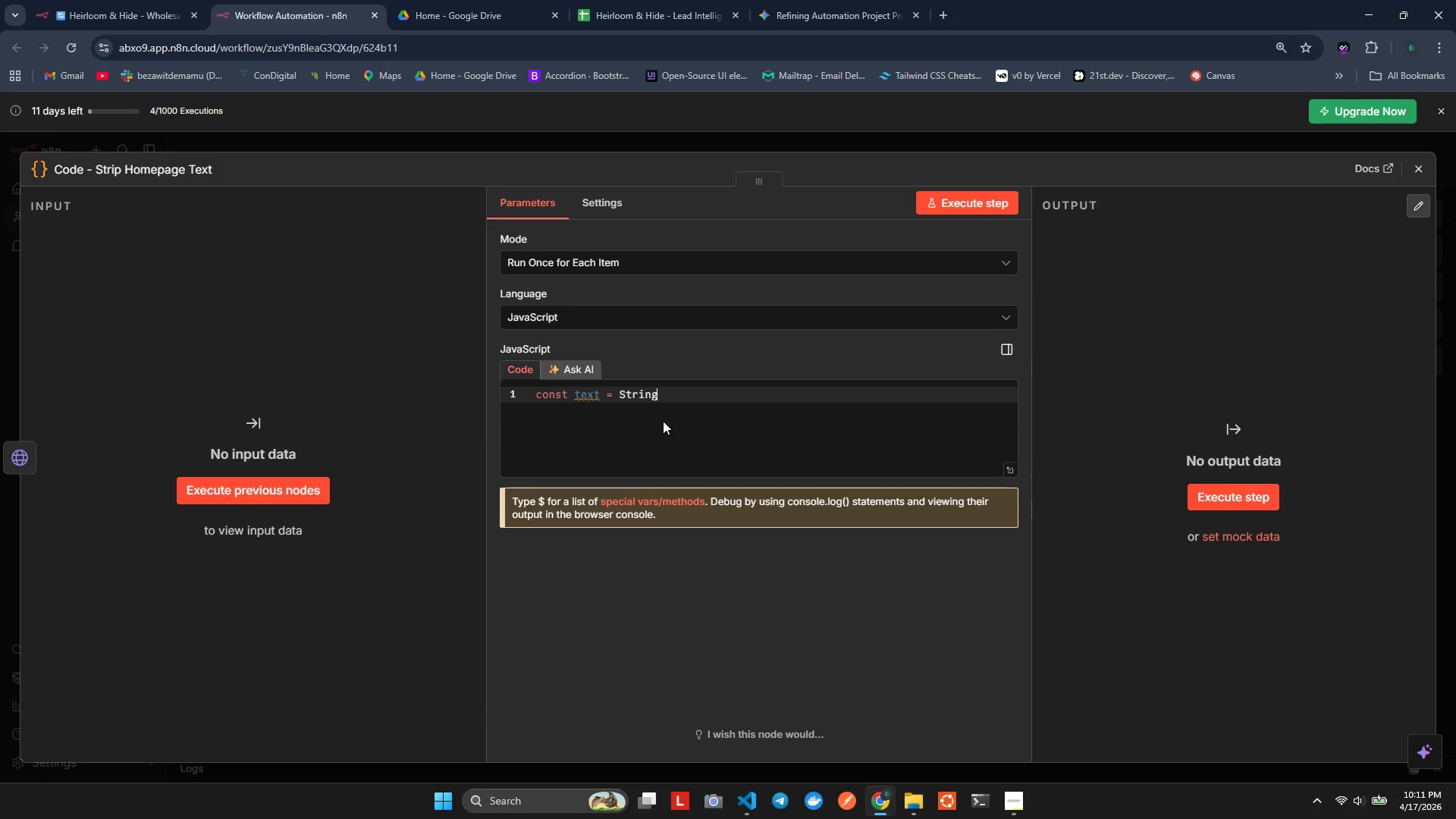 
type((htm;)
key(Backspace)
 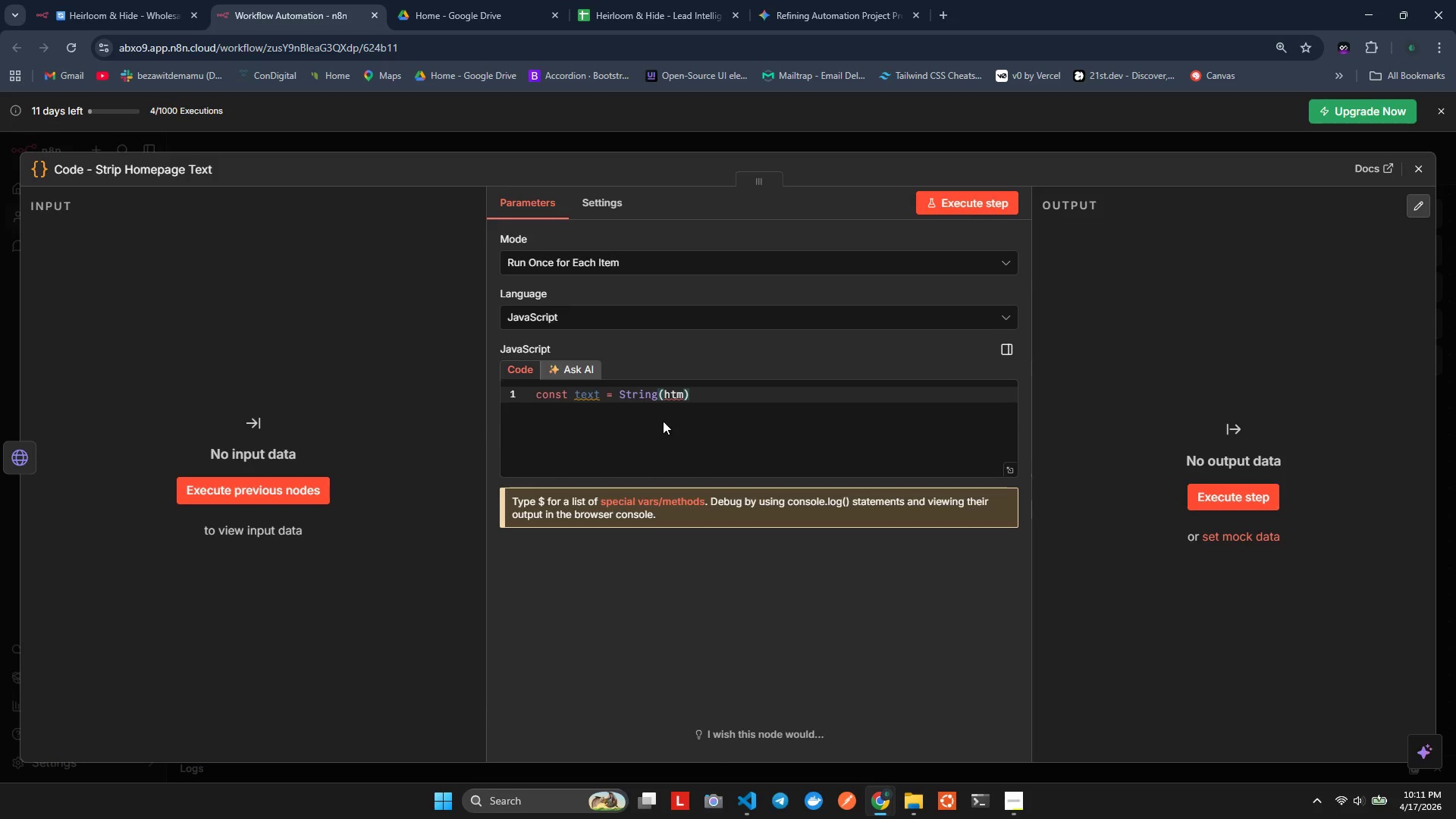 
hold_key(key=Backspace, duration=1.44)
 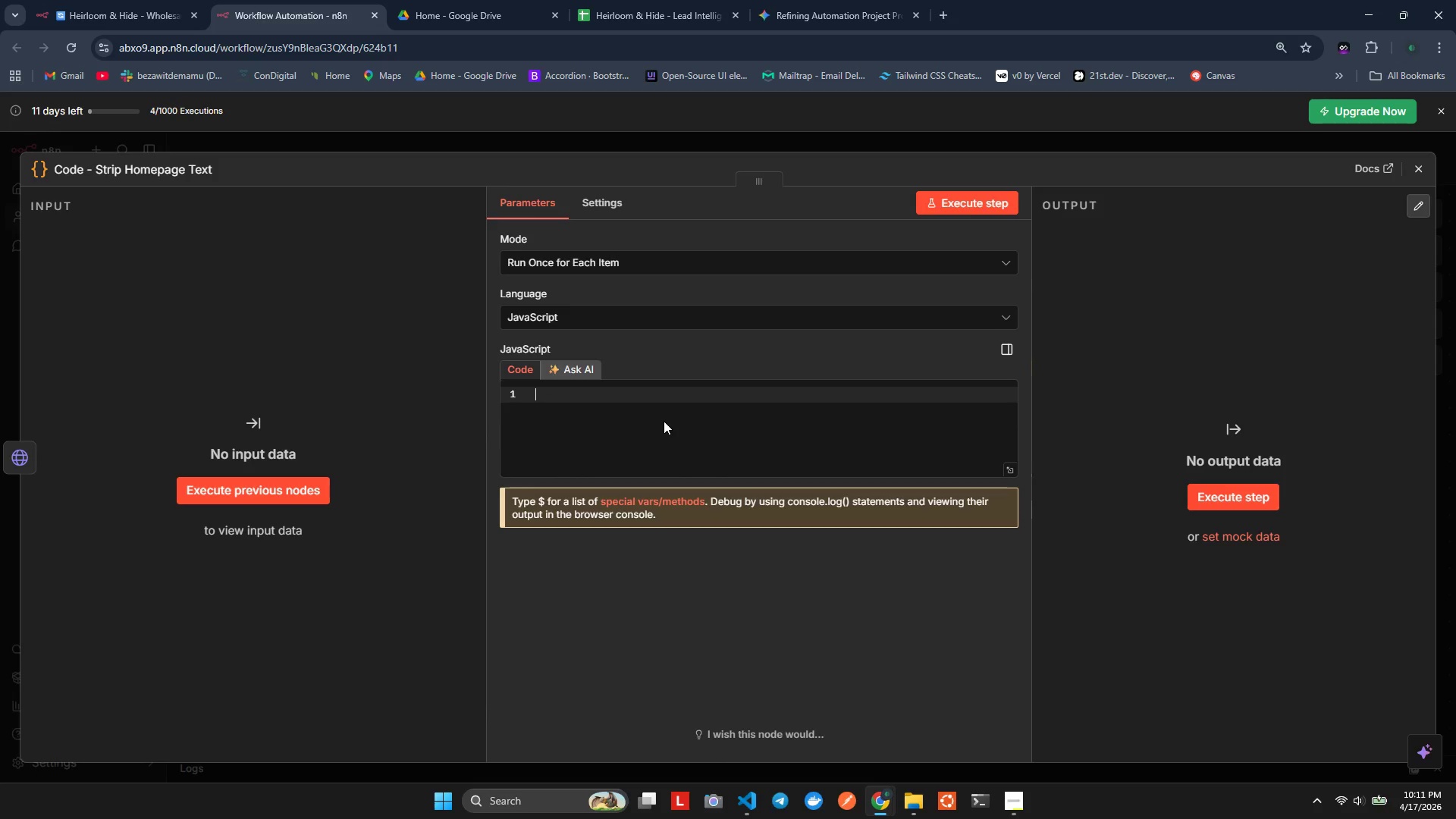 
wait(6.61)
 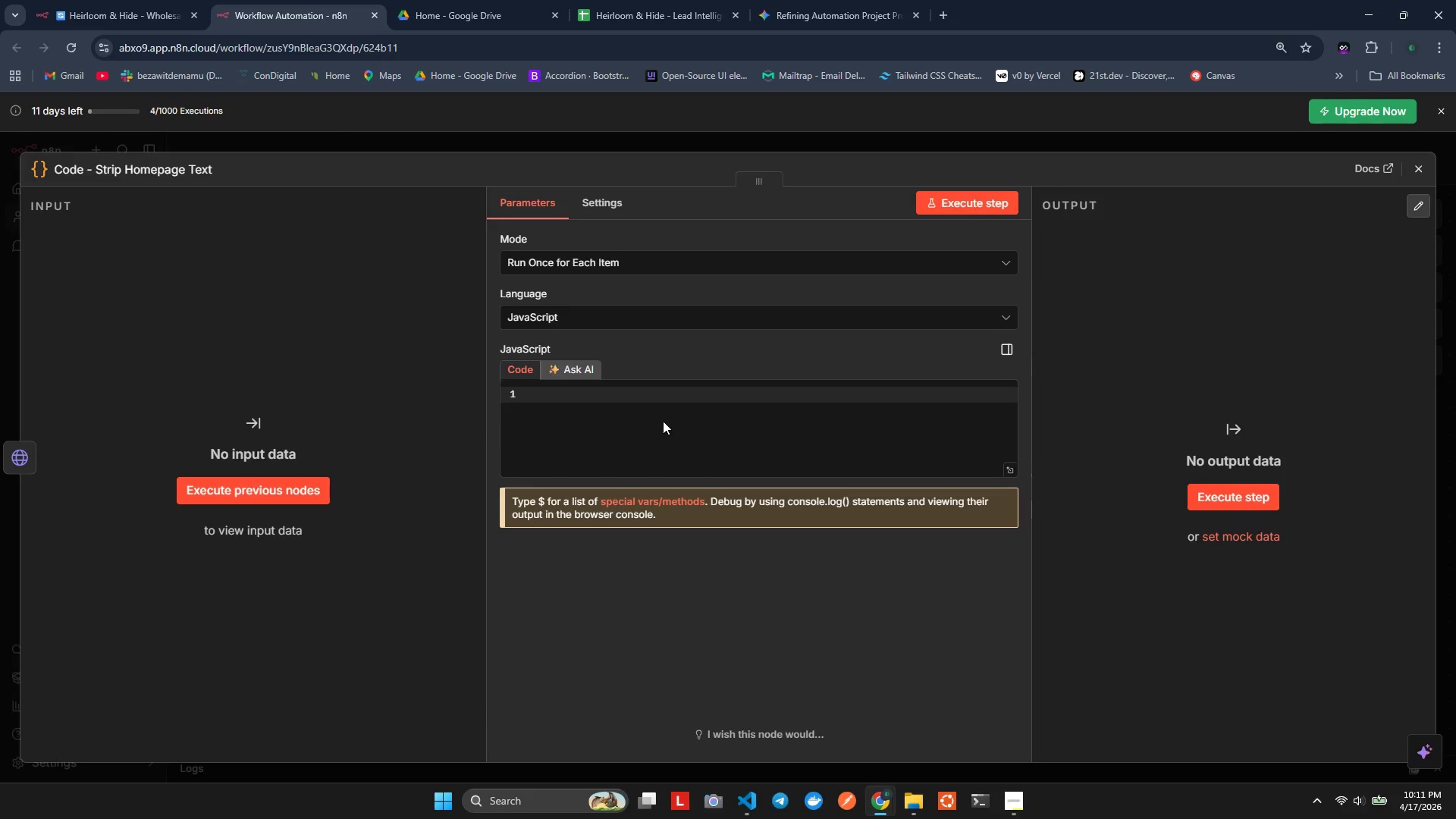 
left_click([642, 430])
 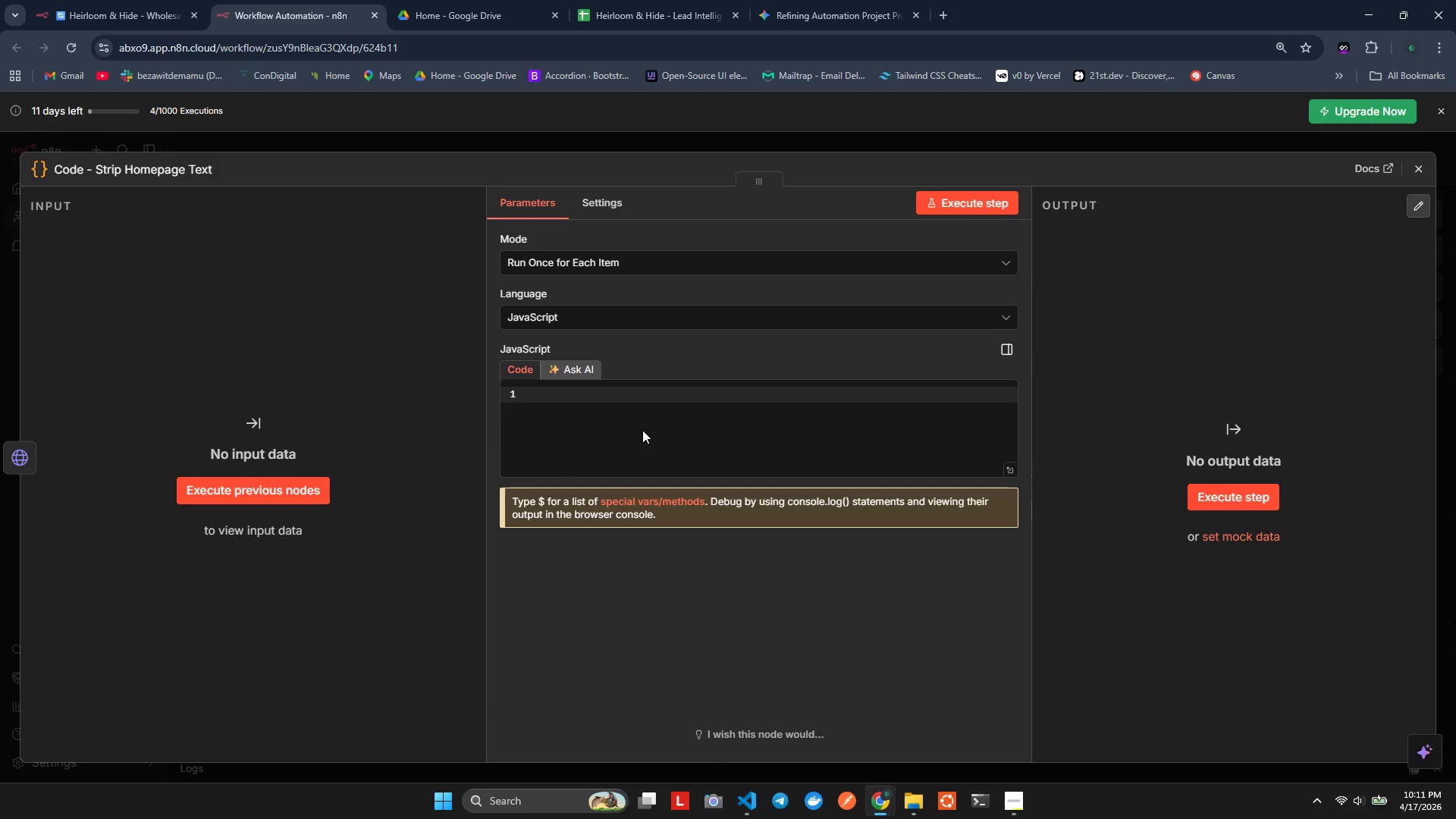 
wait(16.55)
 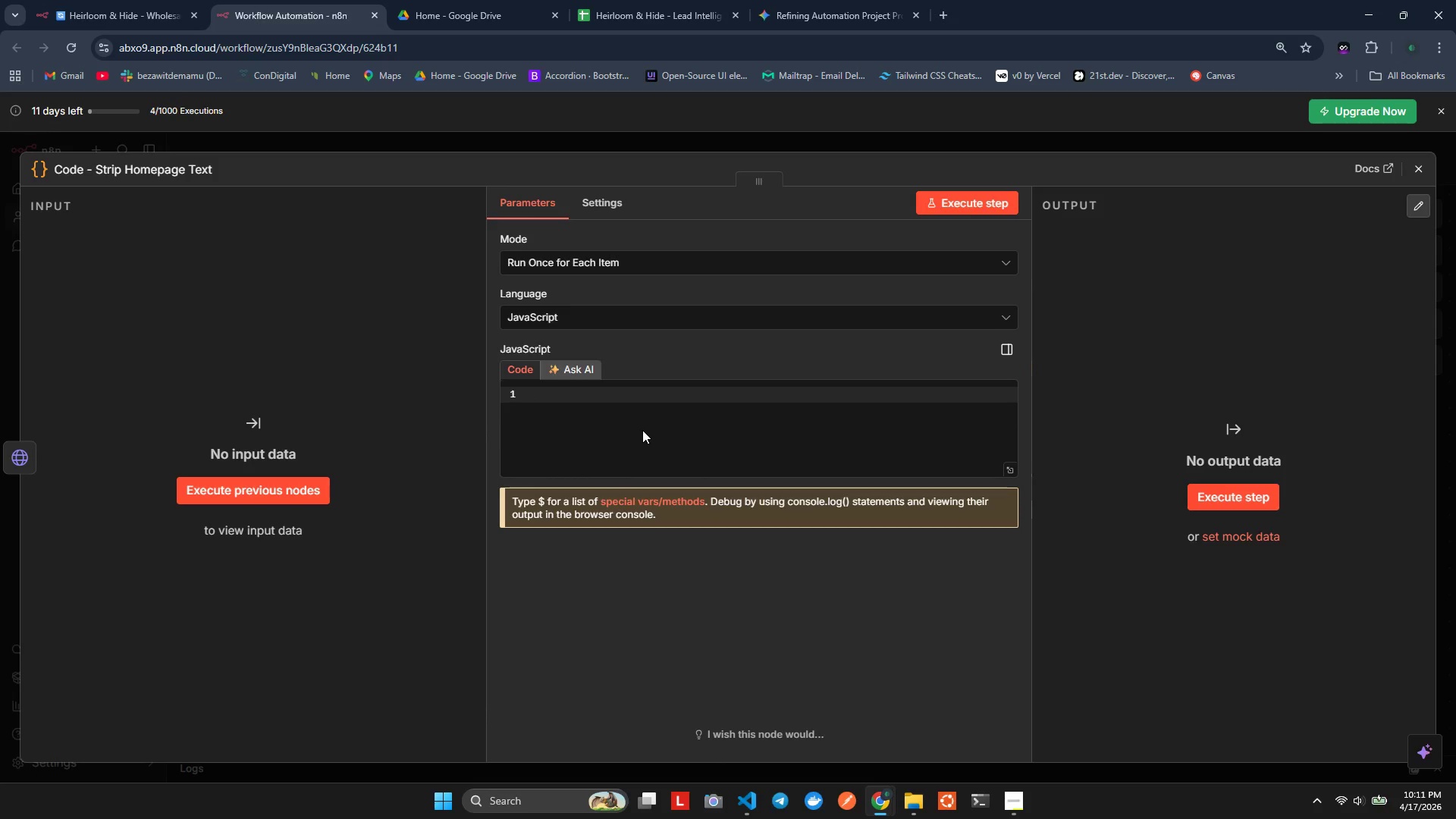 
left_click([642, 430])
 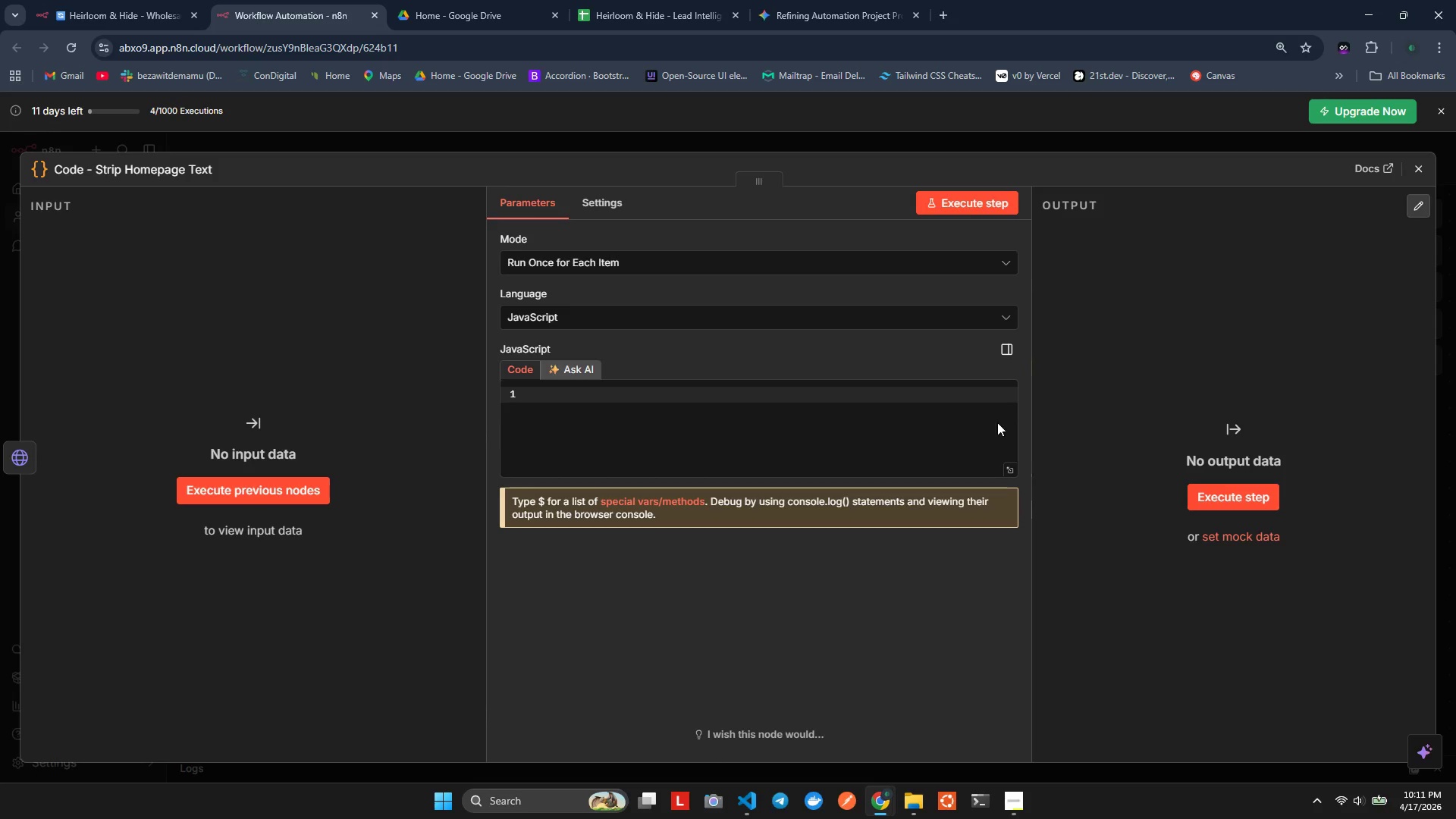 
left_click([1013, 469])
 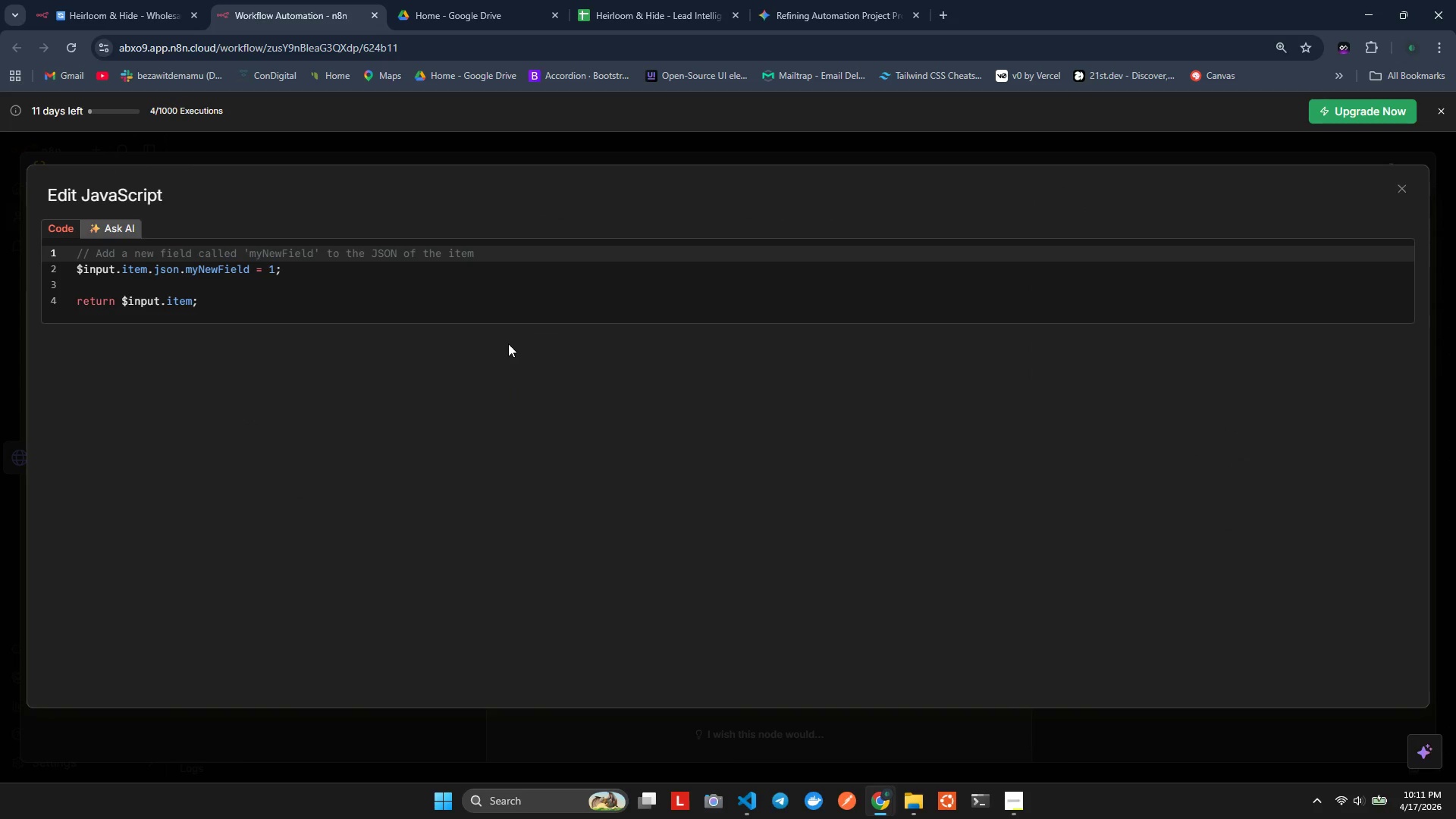 
left_click([381, 262])
 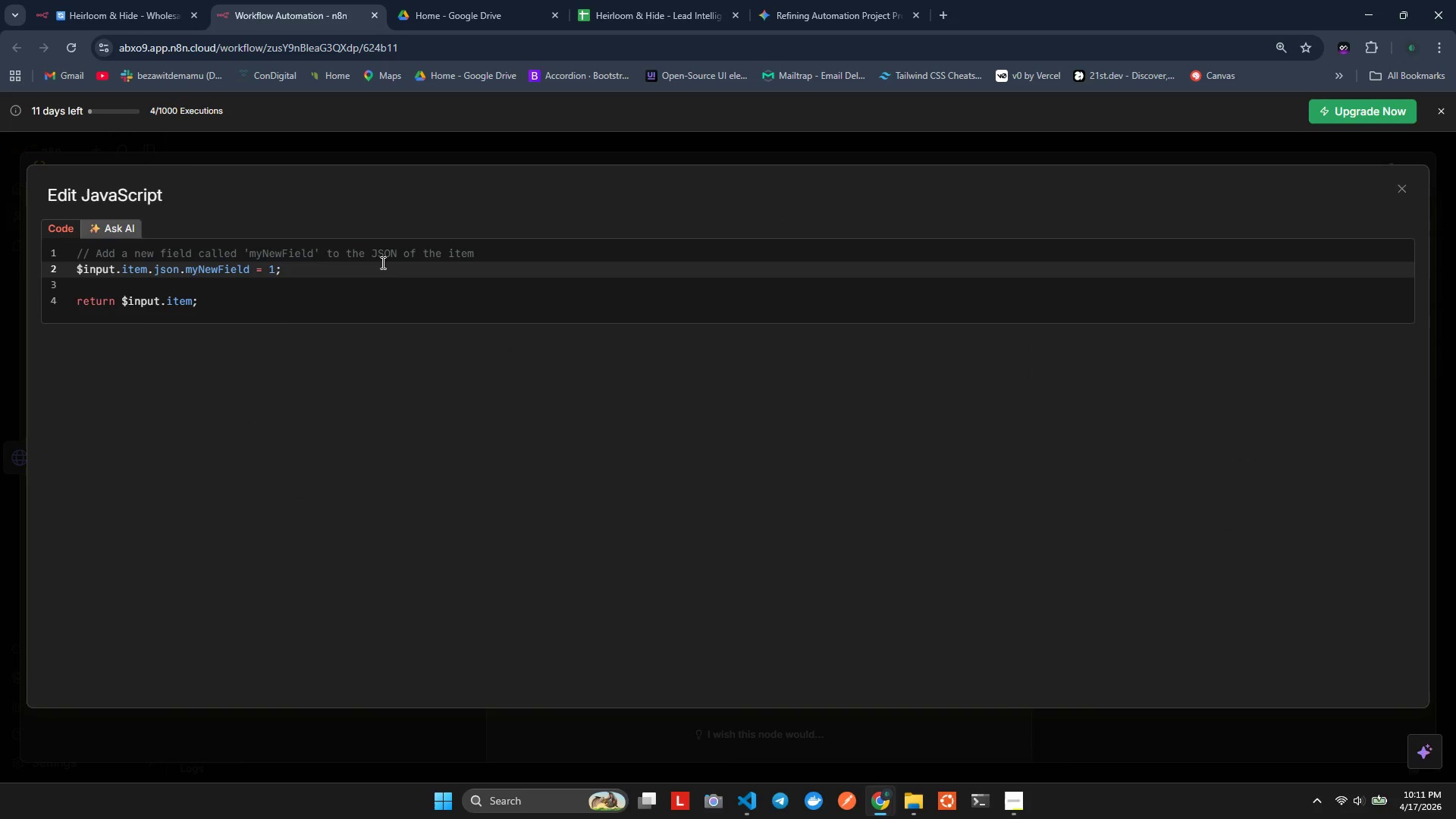 
key(Control+ControlLeft)
 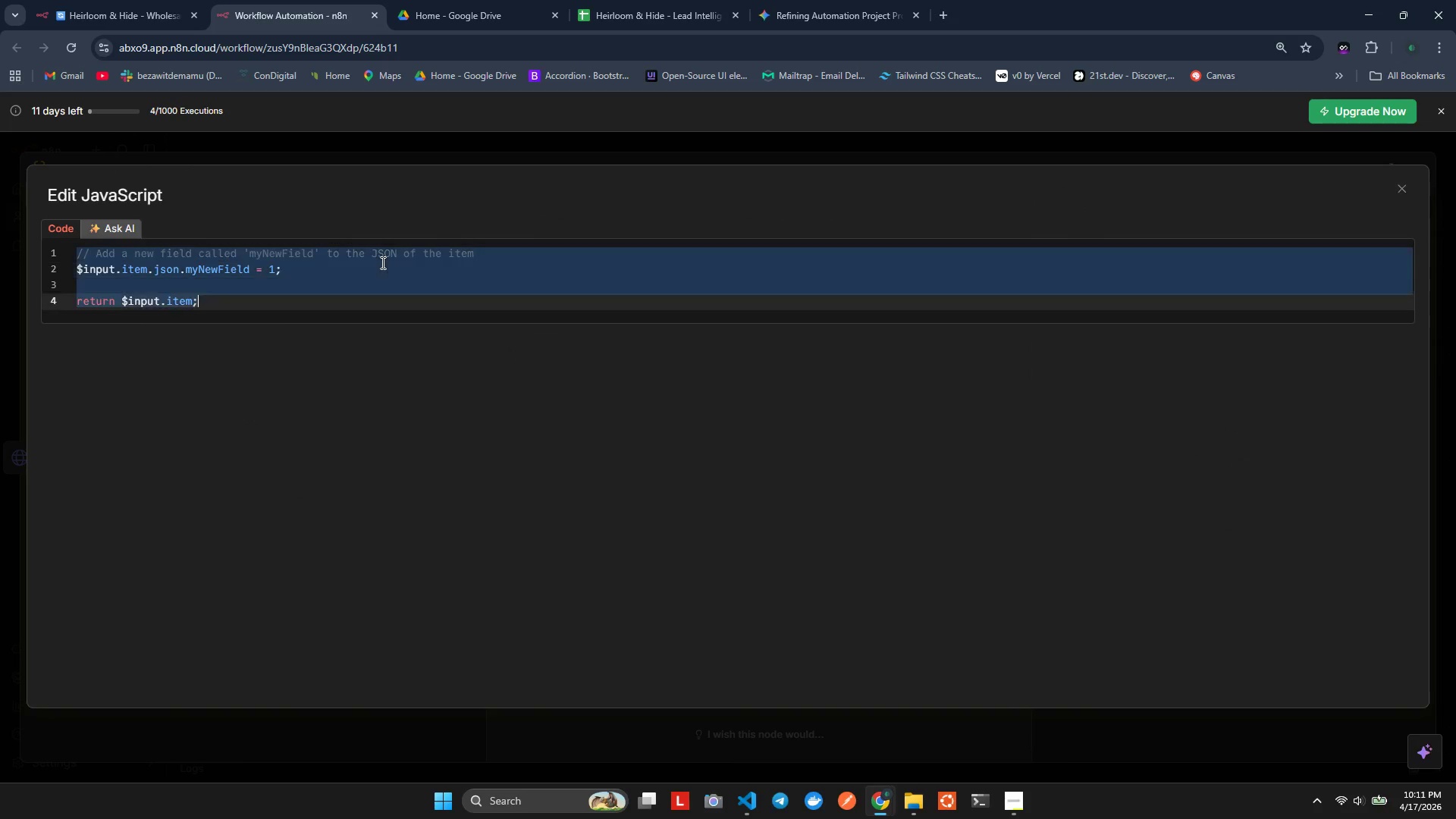 
key(Control+A)
 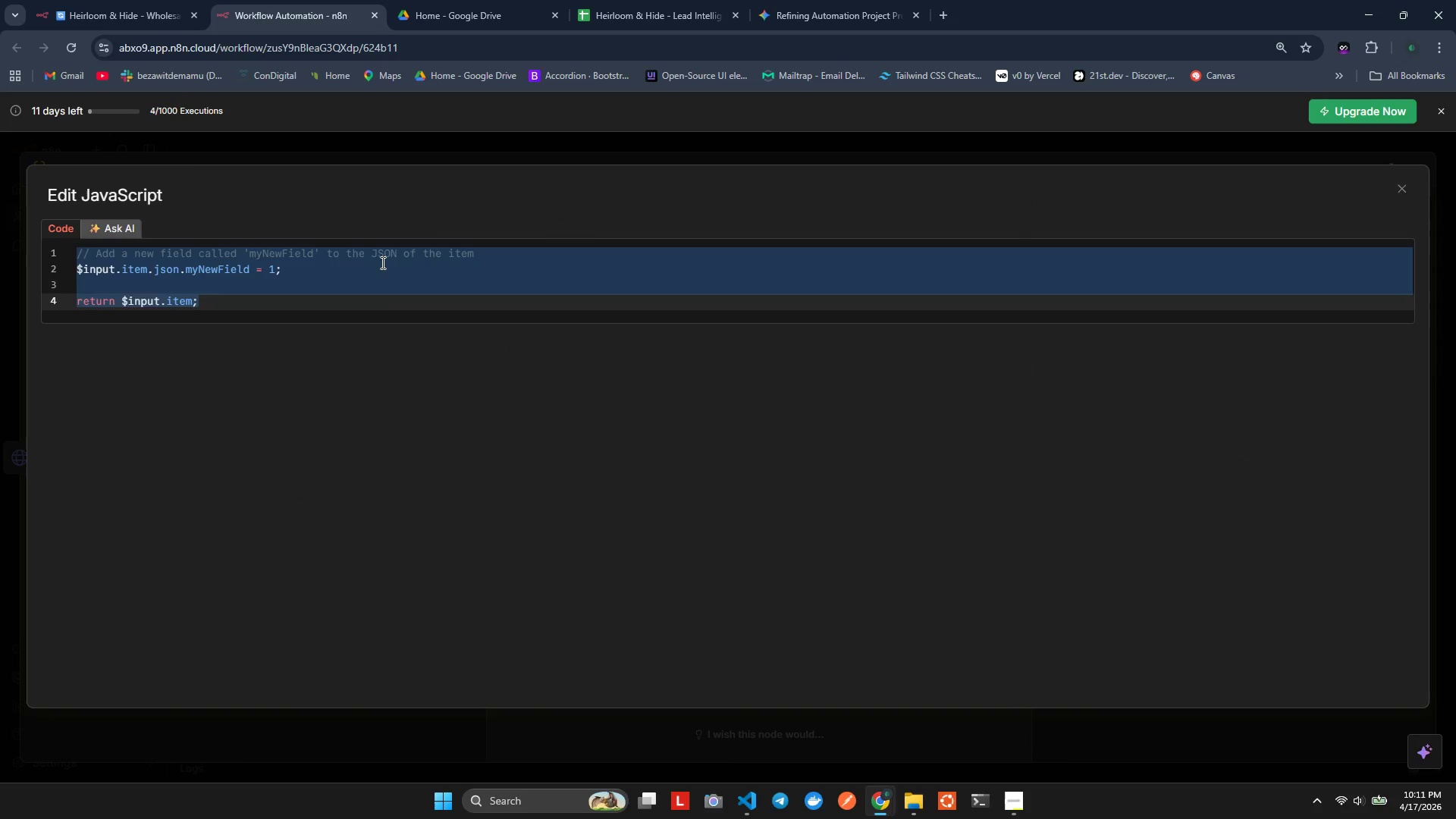 
key(Backspace)
 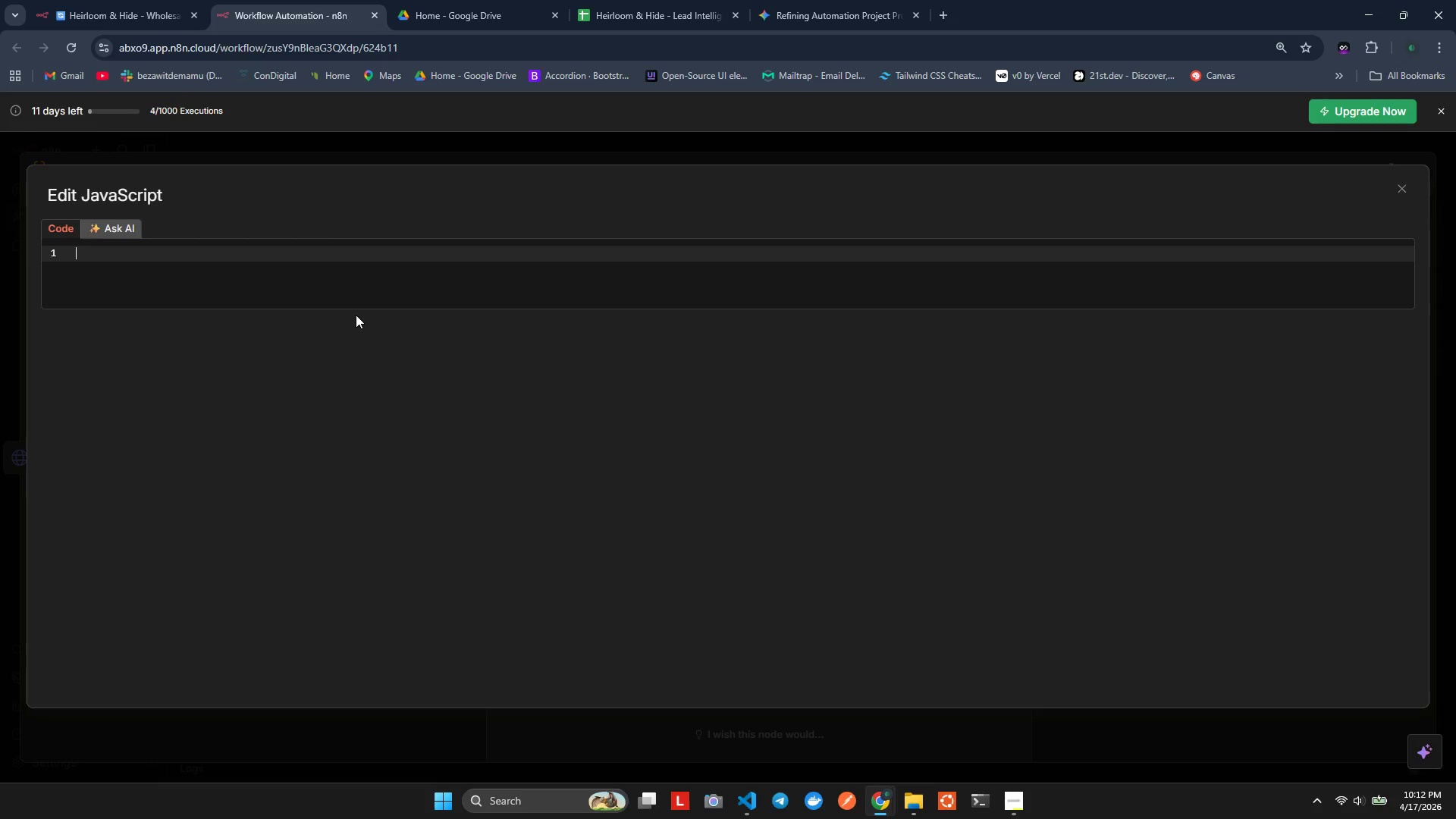 
wait(36.45)
 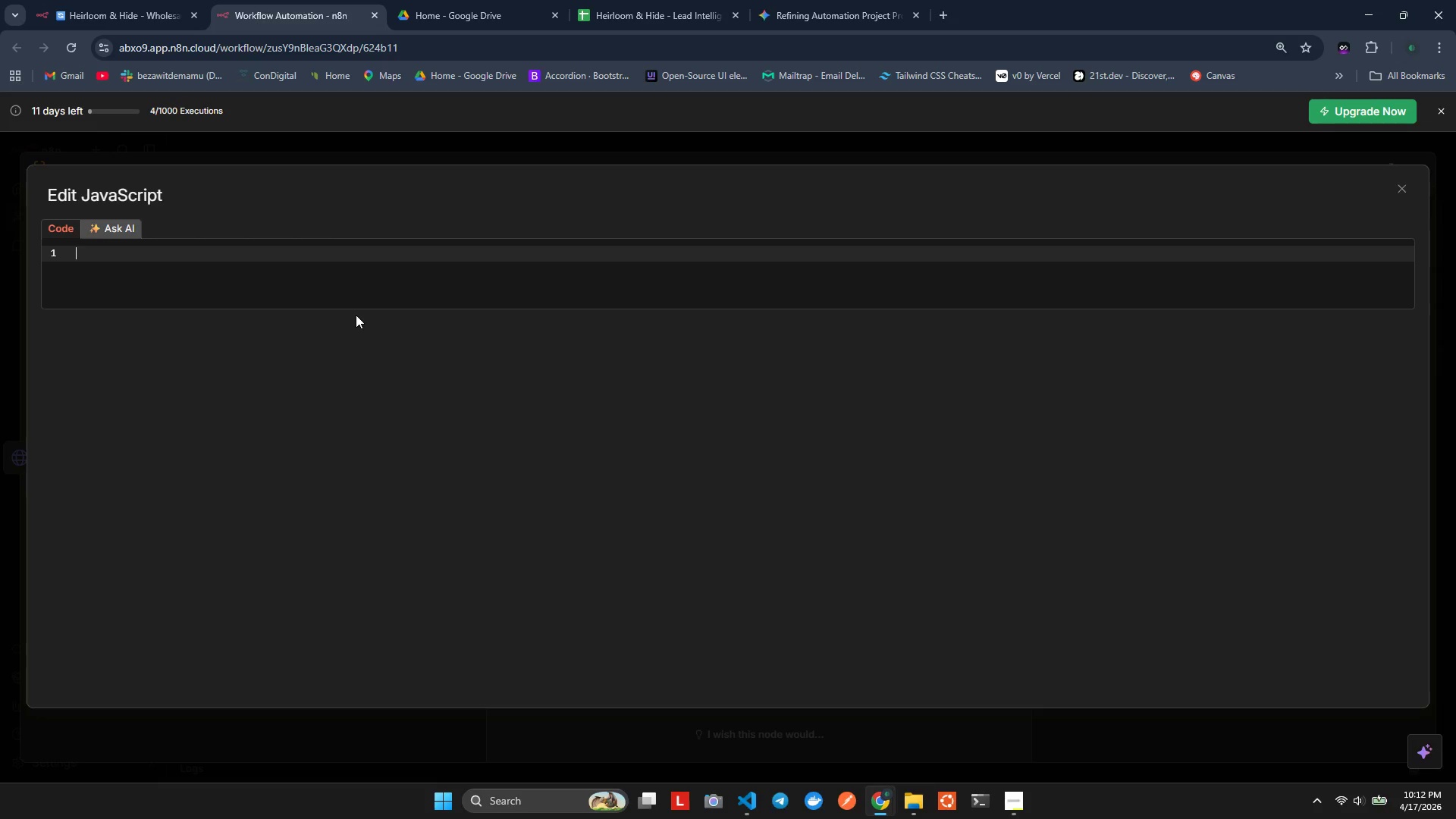 
type(cnst upstream = )
 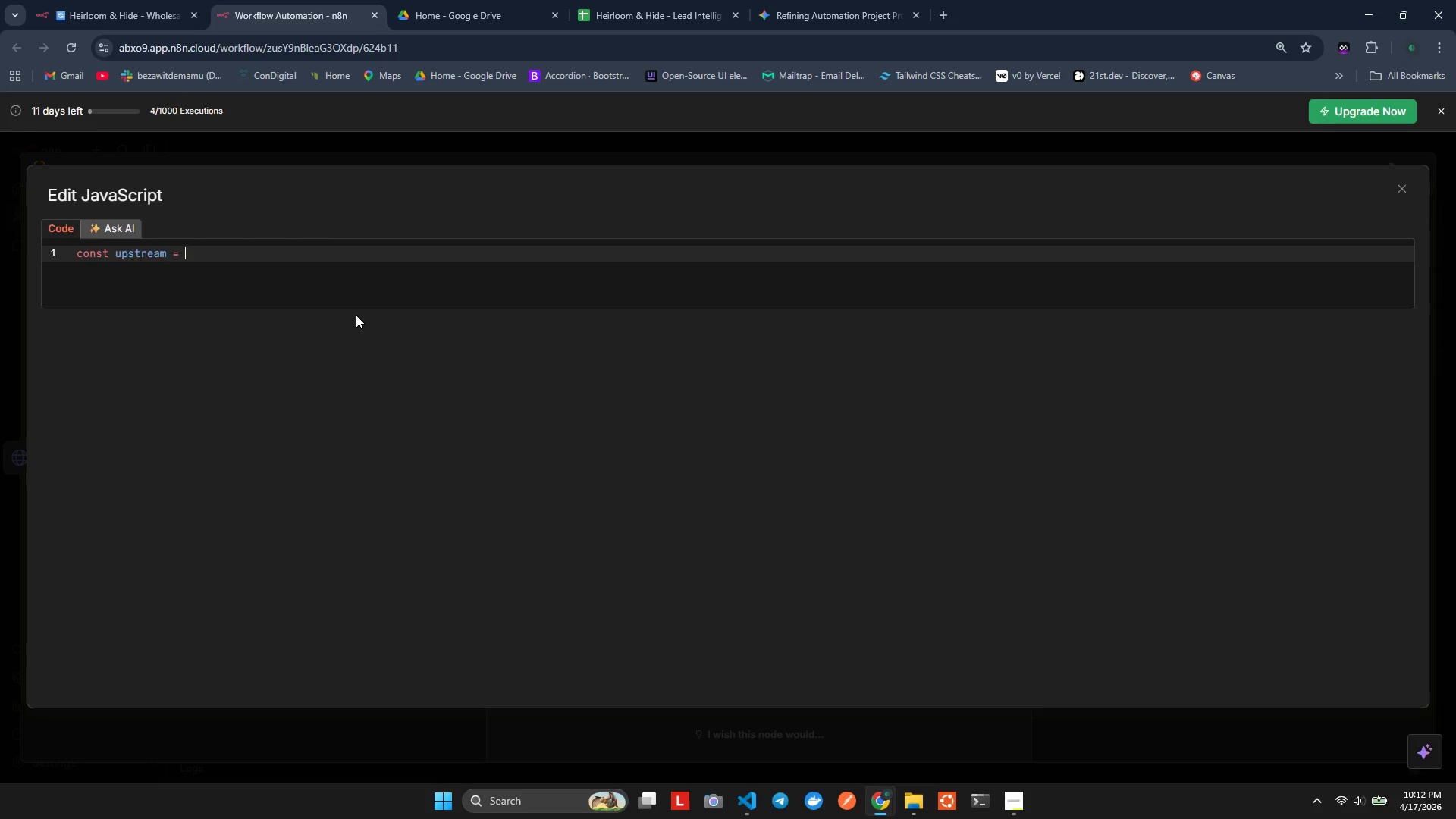 
hold_key(key=O, duration=0.31)
 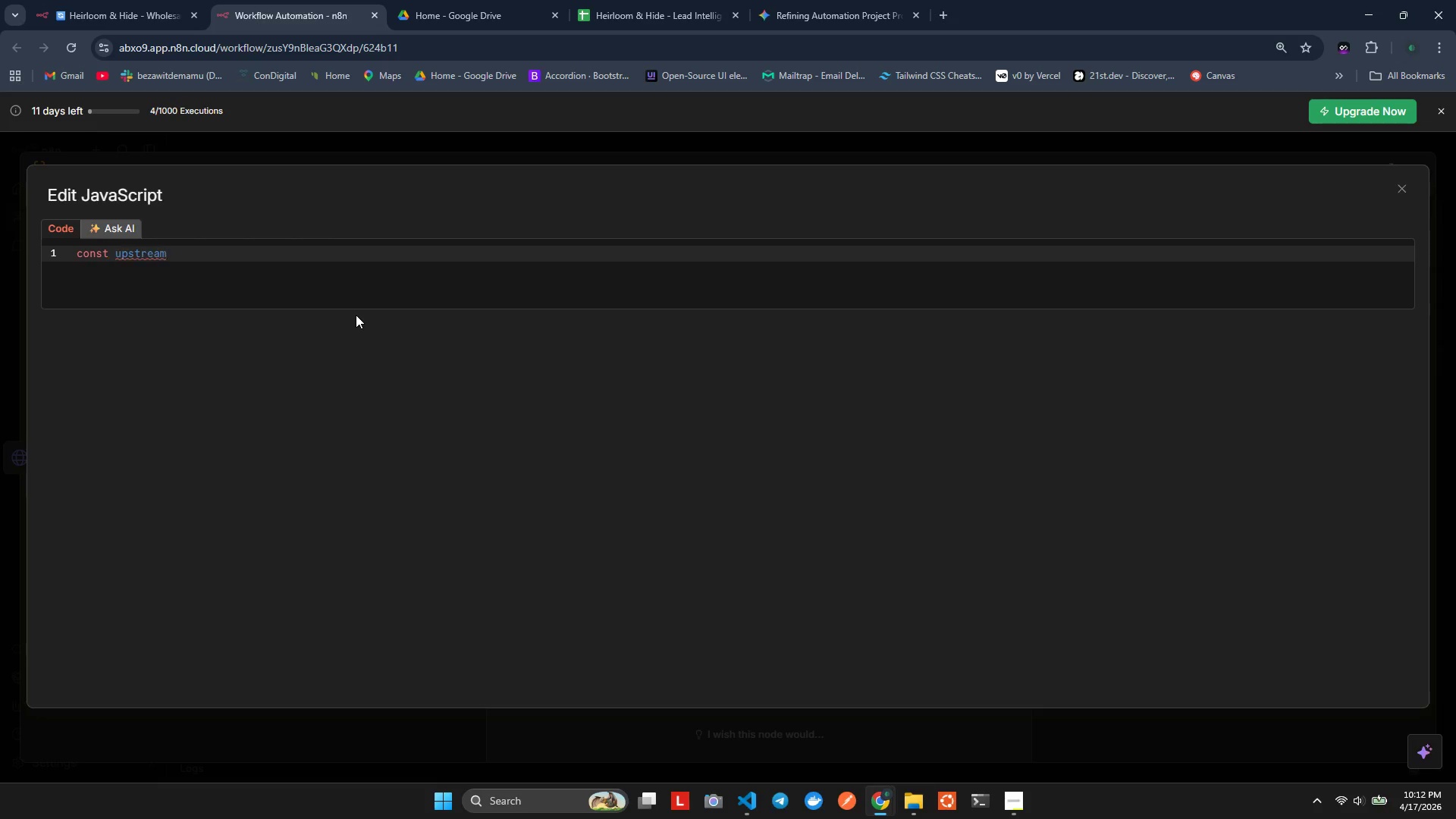 
key(Shift+4)
 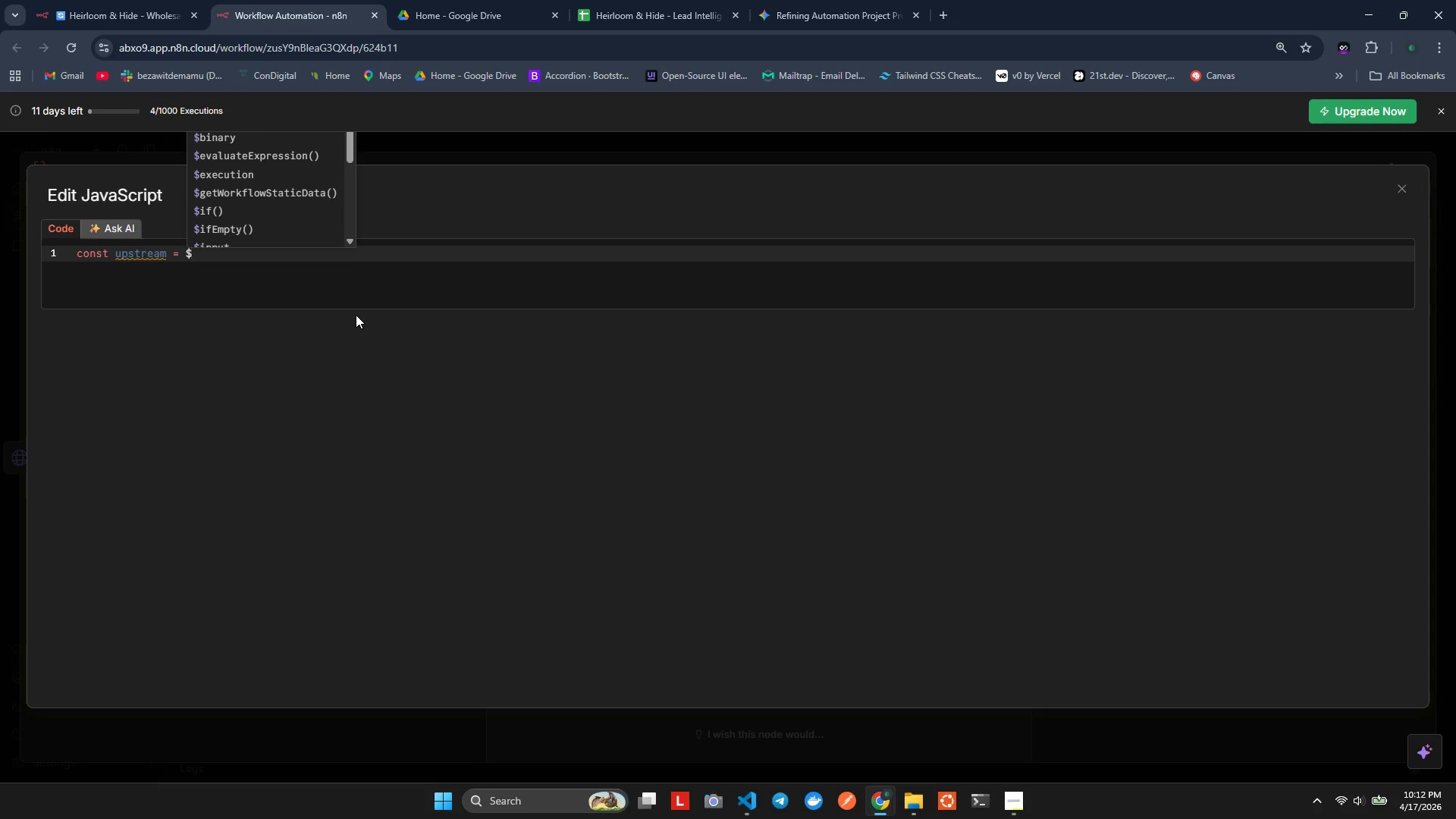 
key(Shift+ShiftLeft)
 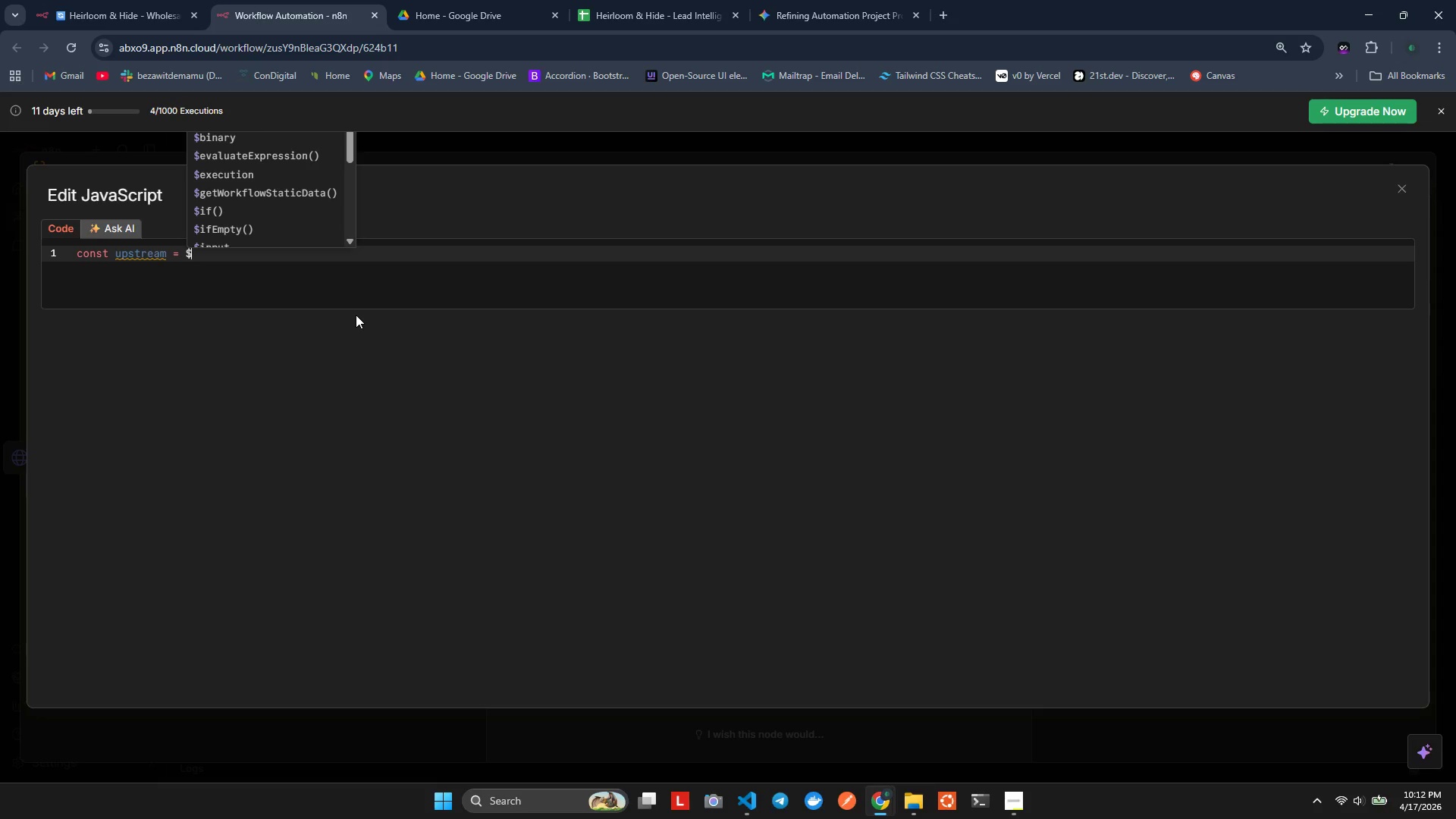 
key(Shift+9)
 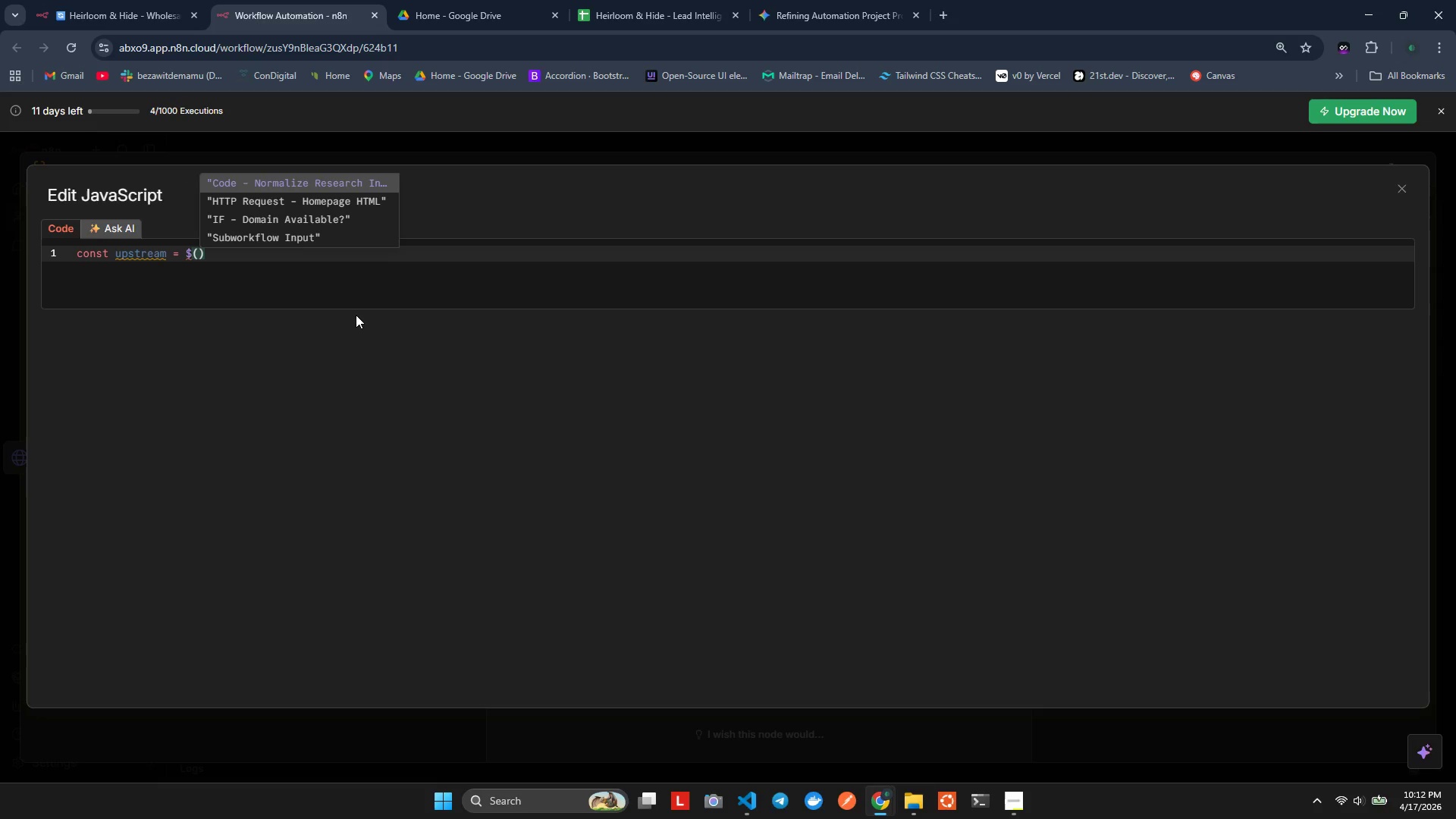 
type('Code)
 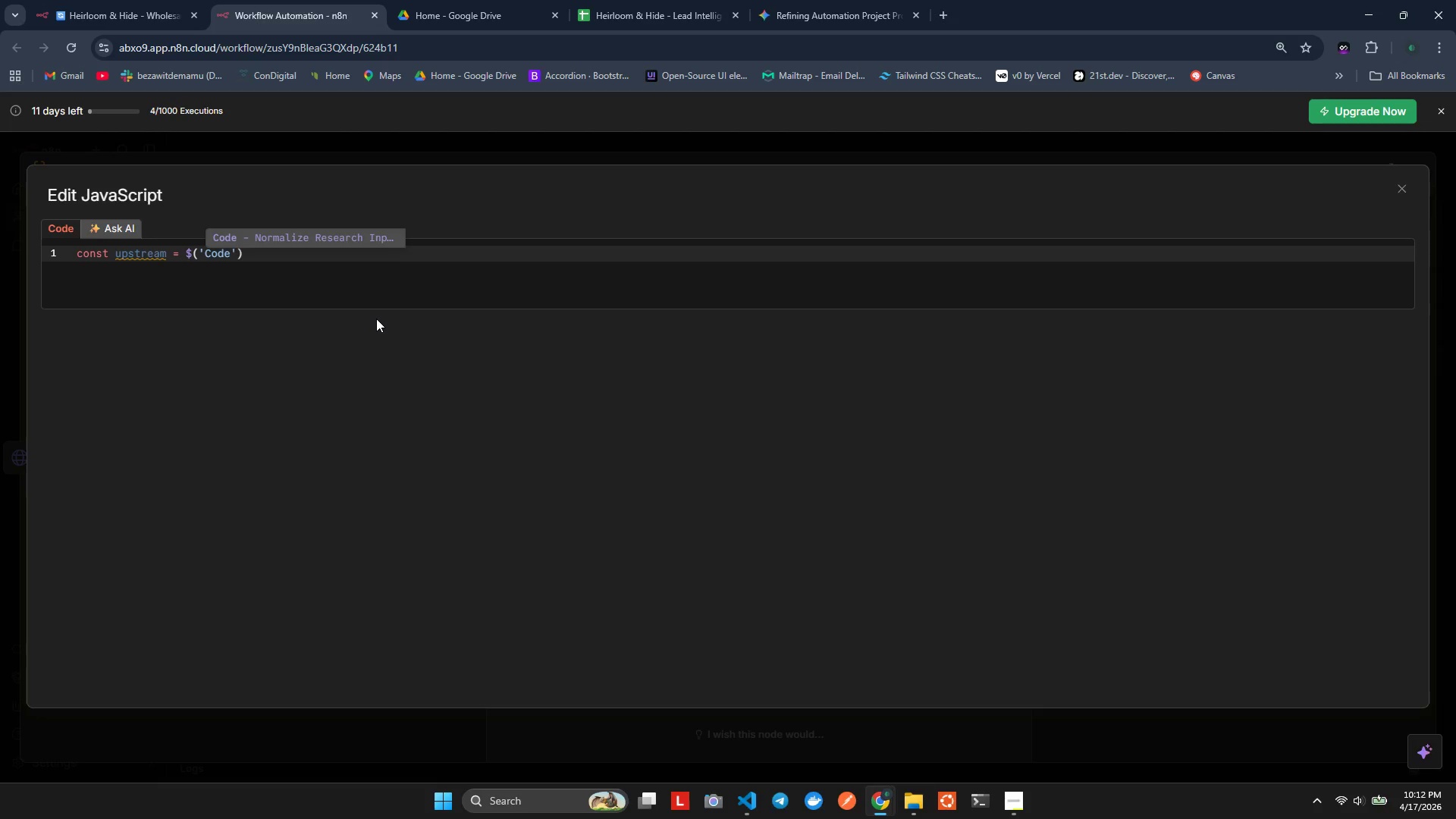 
wait(7.69)
 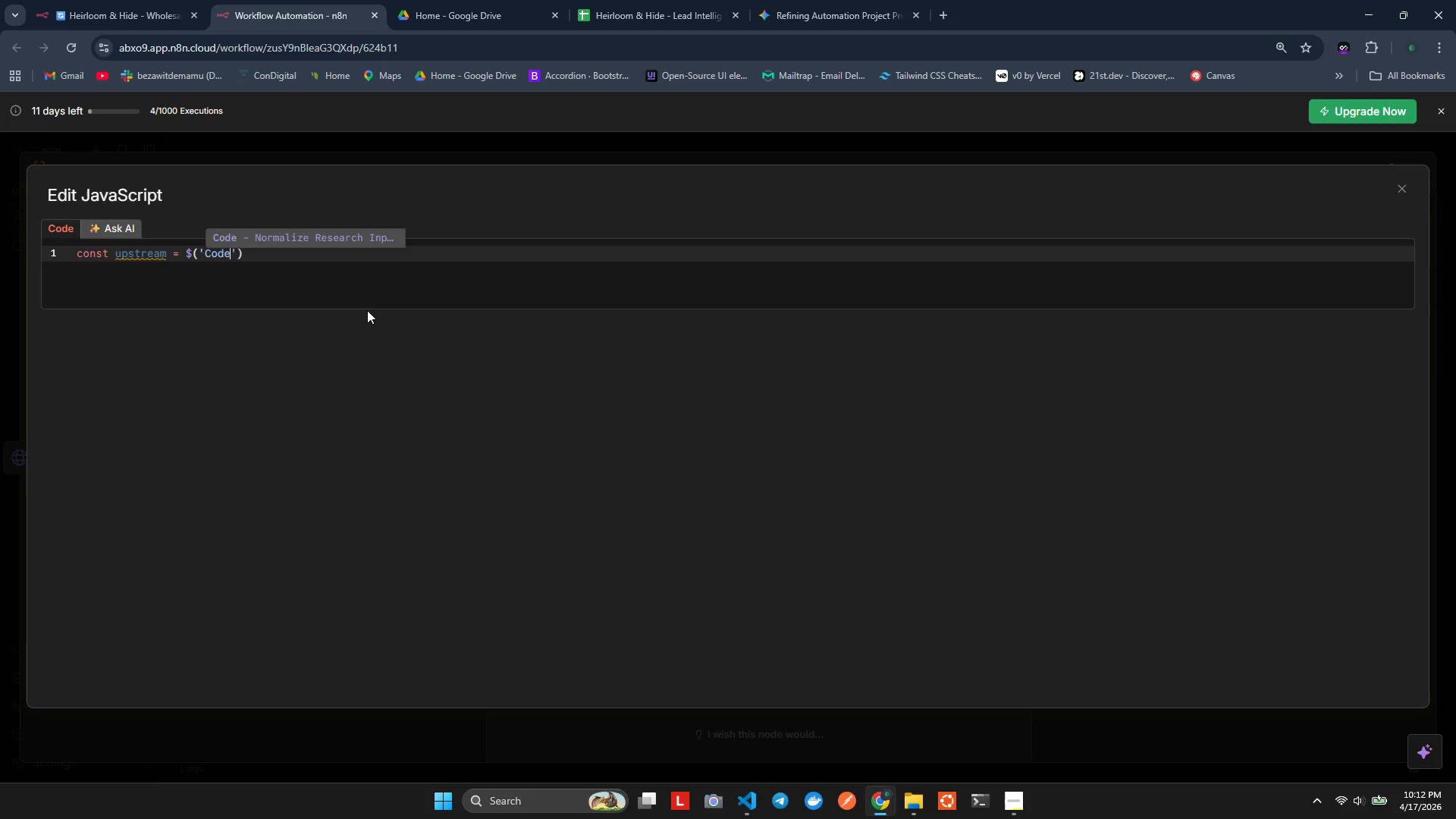 
type( - Normalize Reaserch Input)
 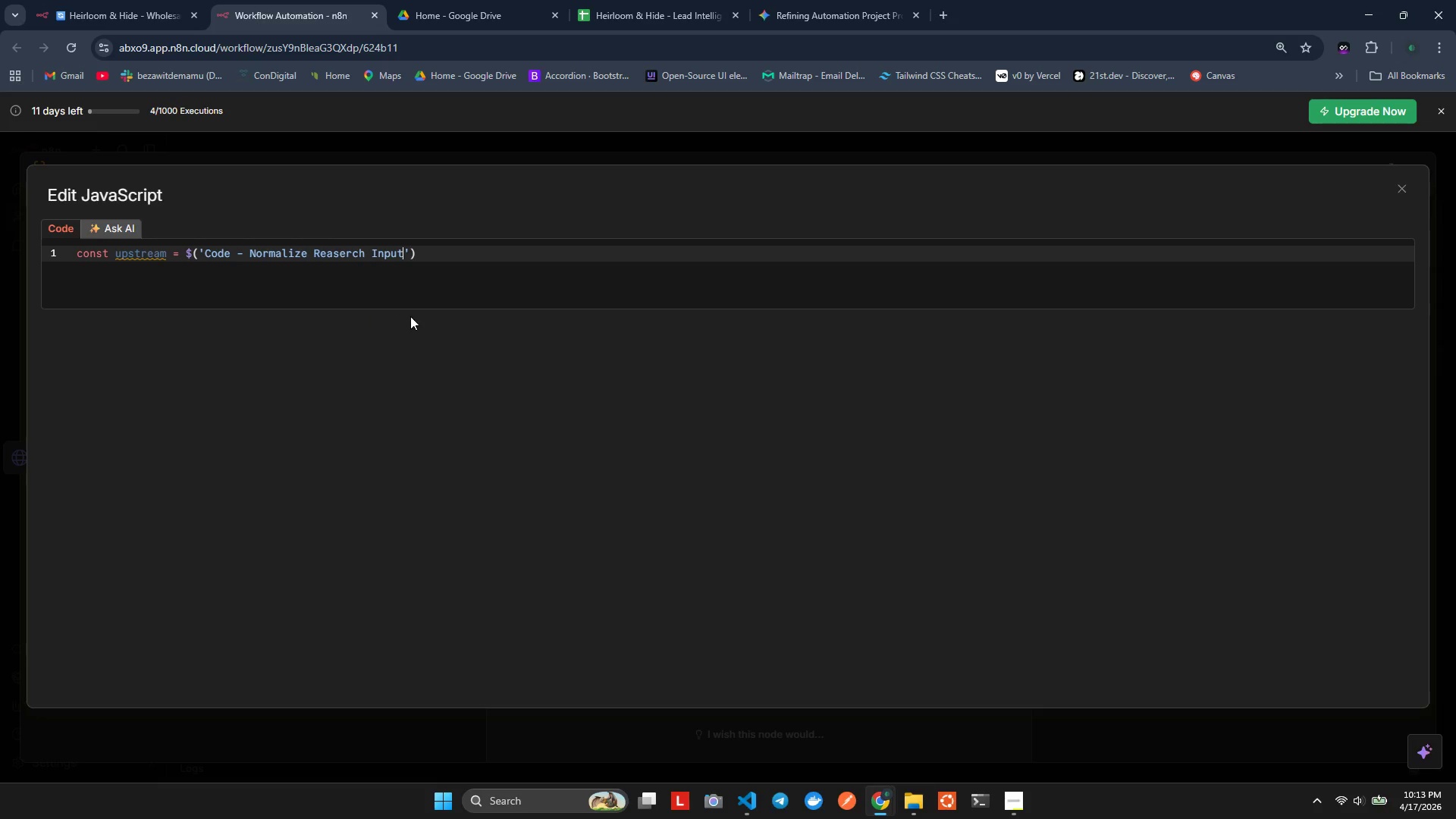 
left_click([438, 263])
 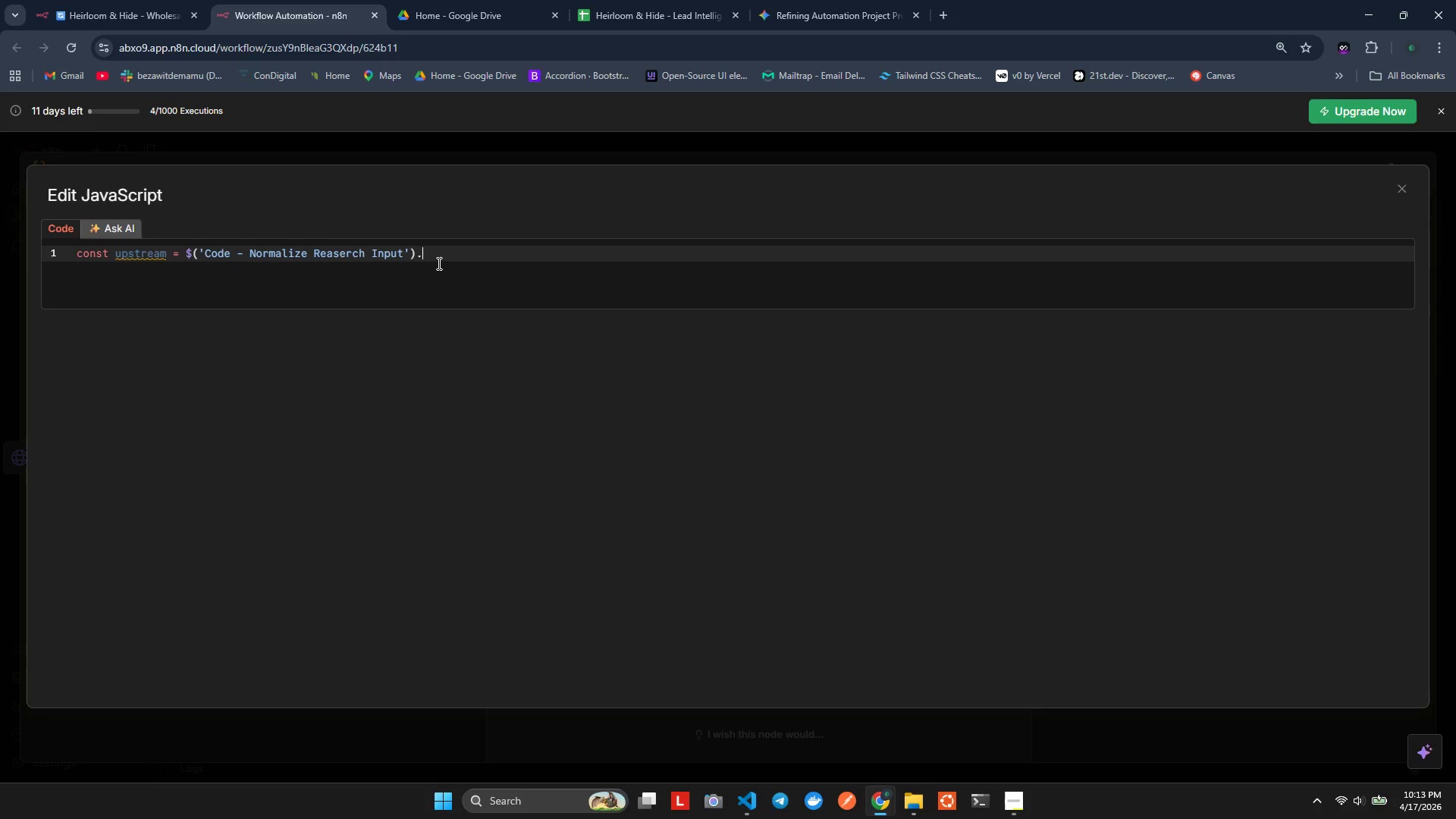 
type(.item.json;)
 